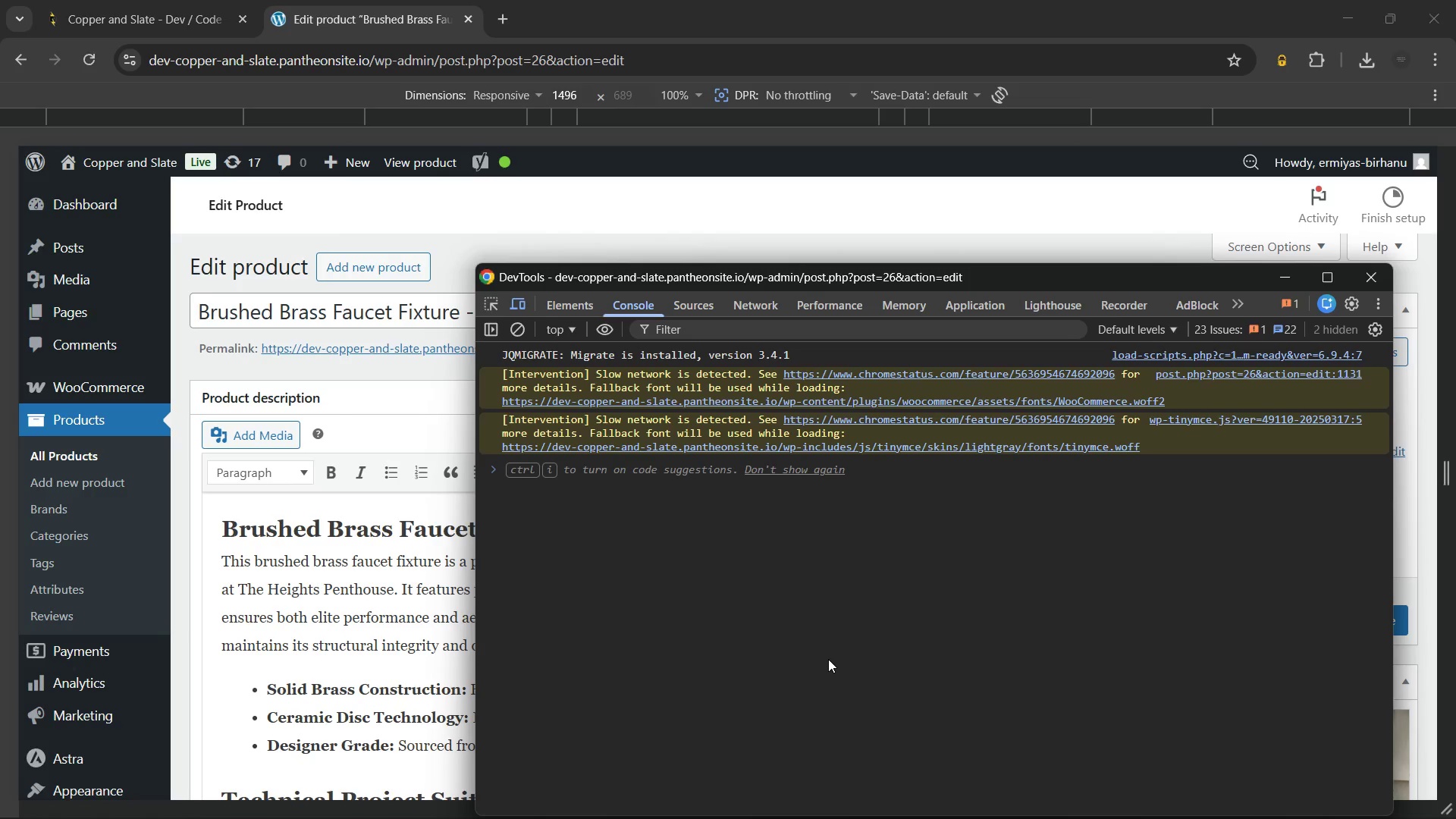 
key(Control+Shift+P)
 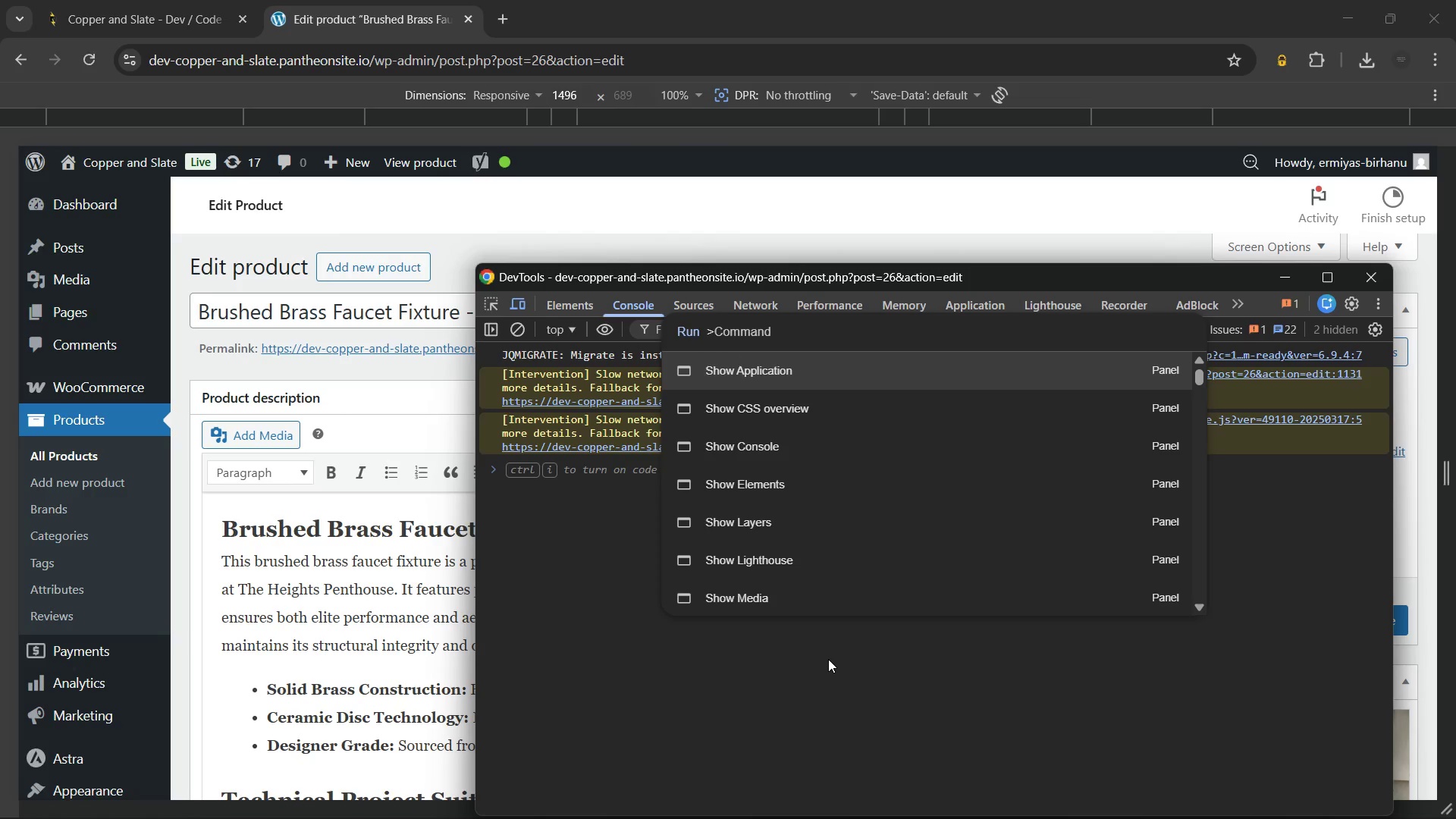 
type(ful)
 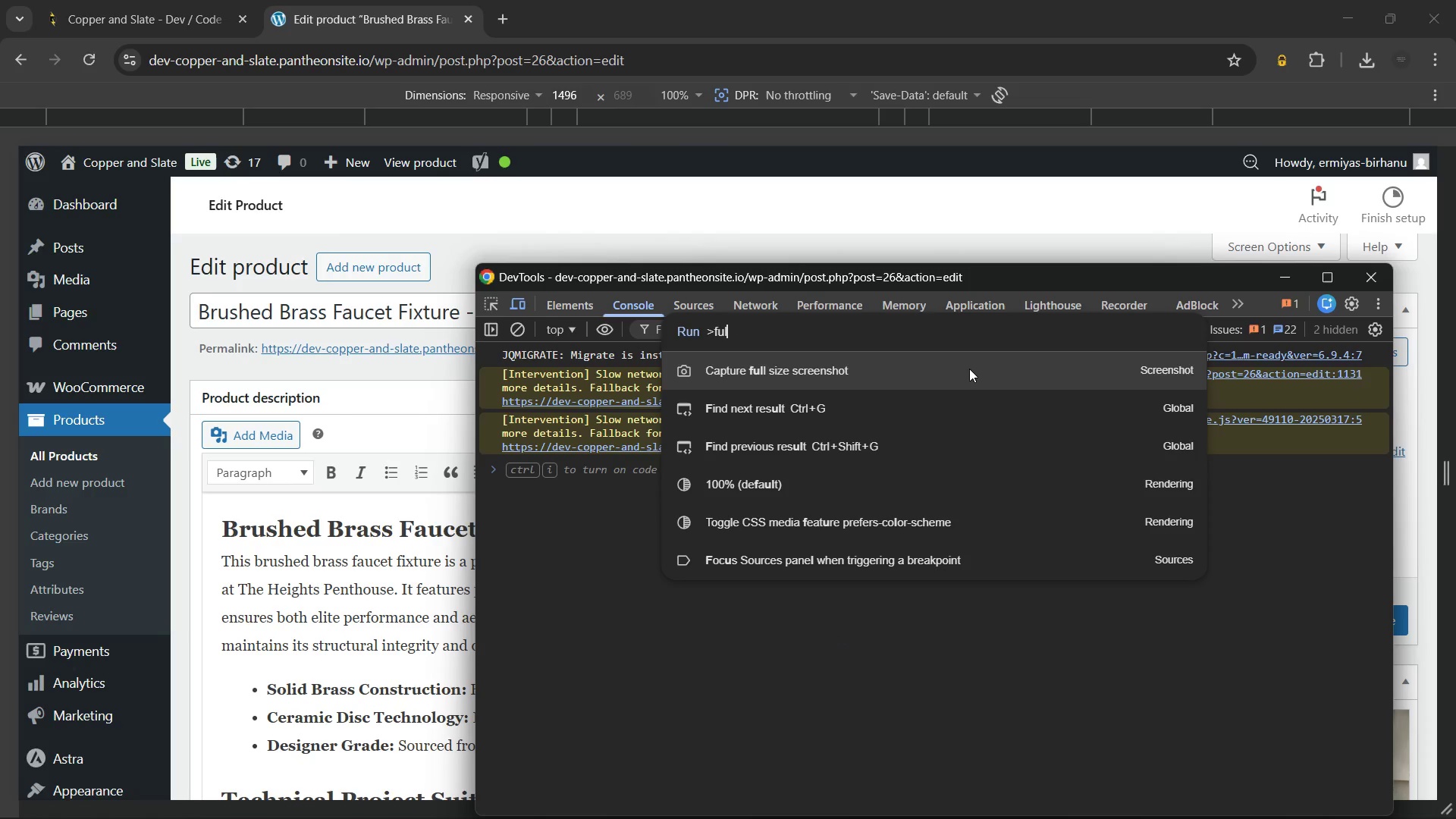 
left_click([969, 369])
 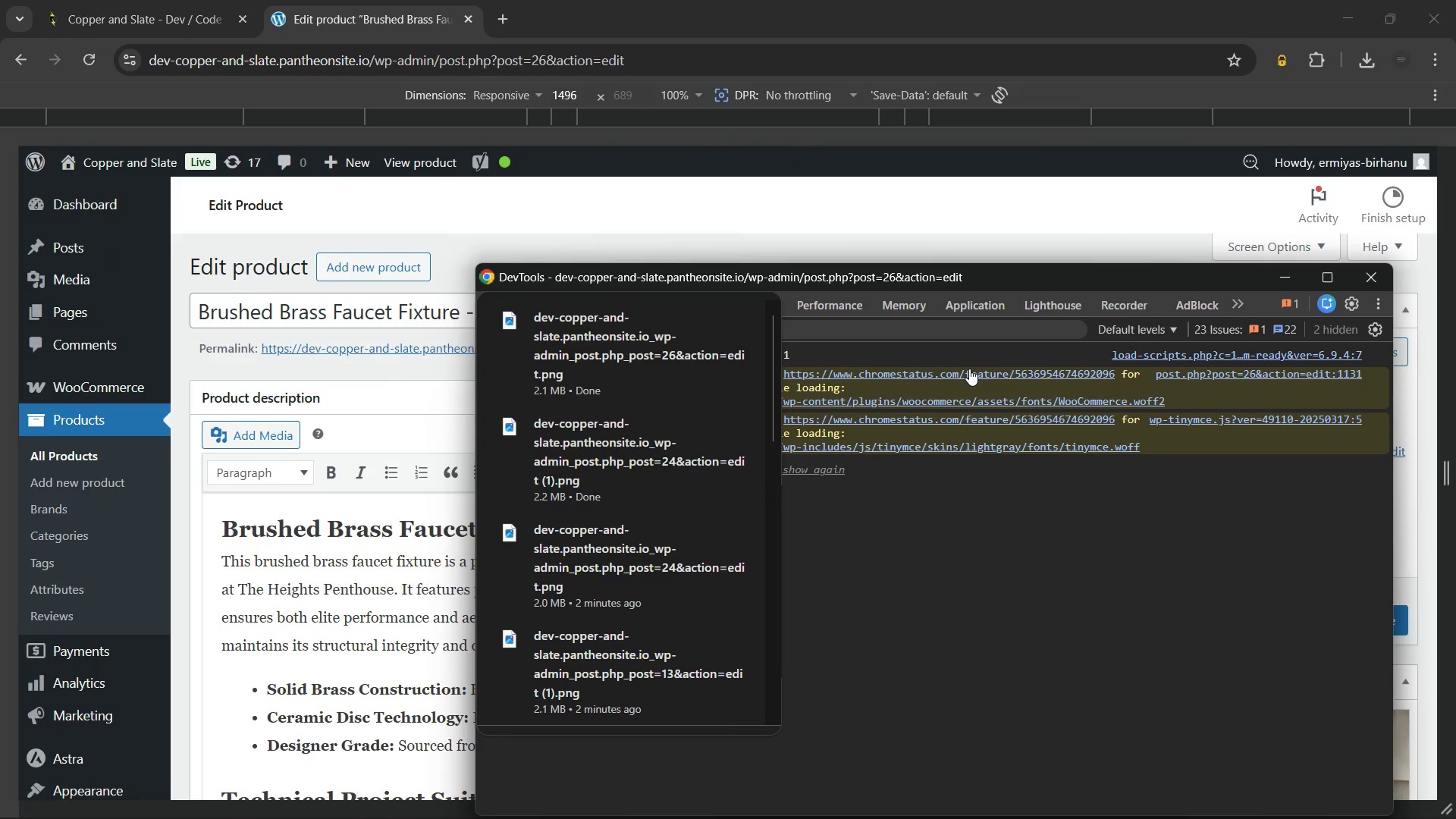 
wait(5.48)
 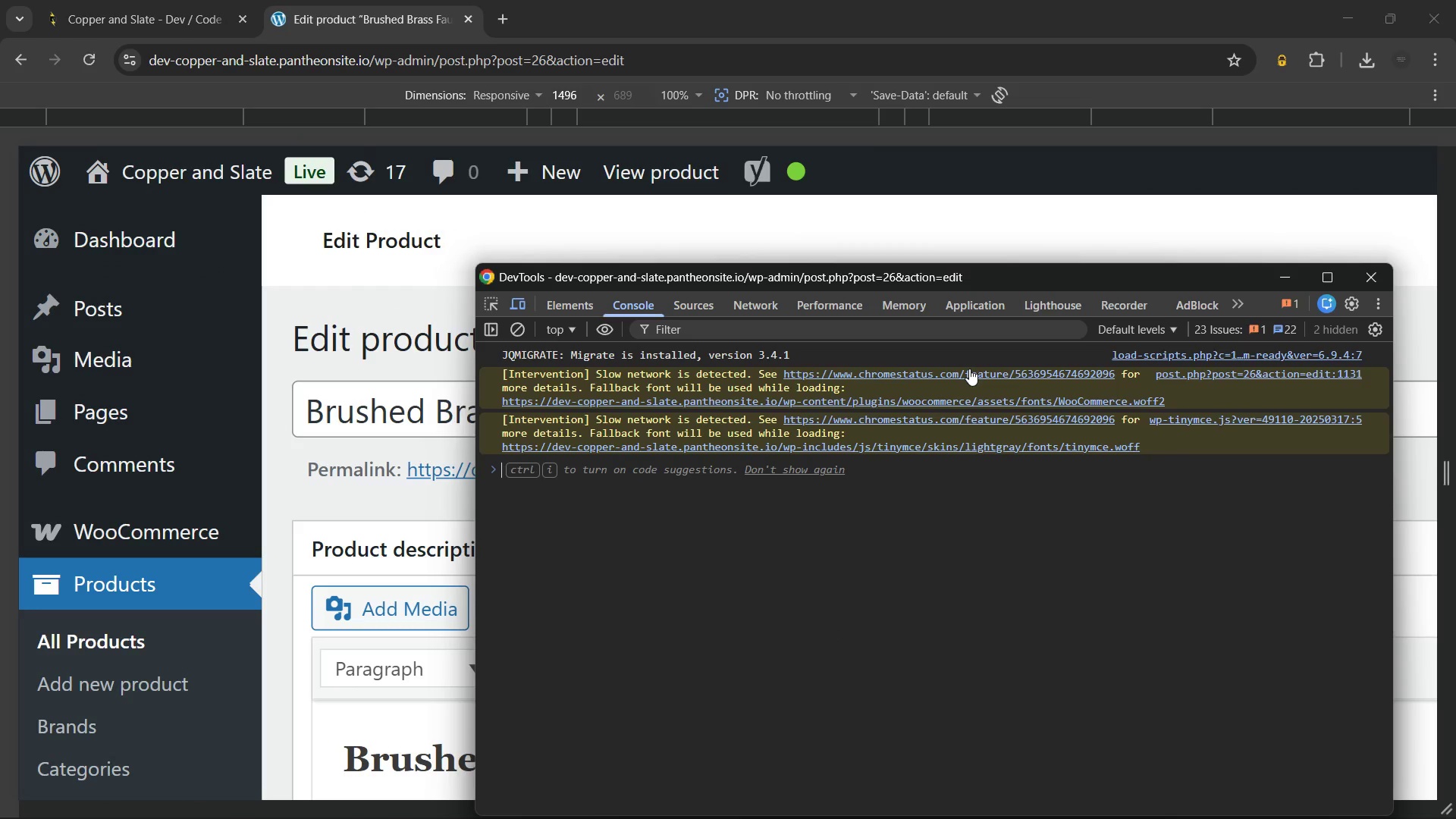 
left_click([983, 575])
 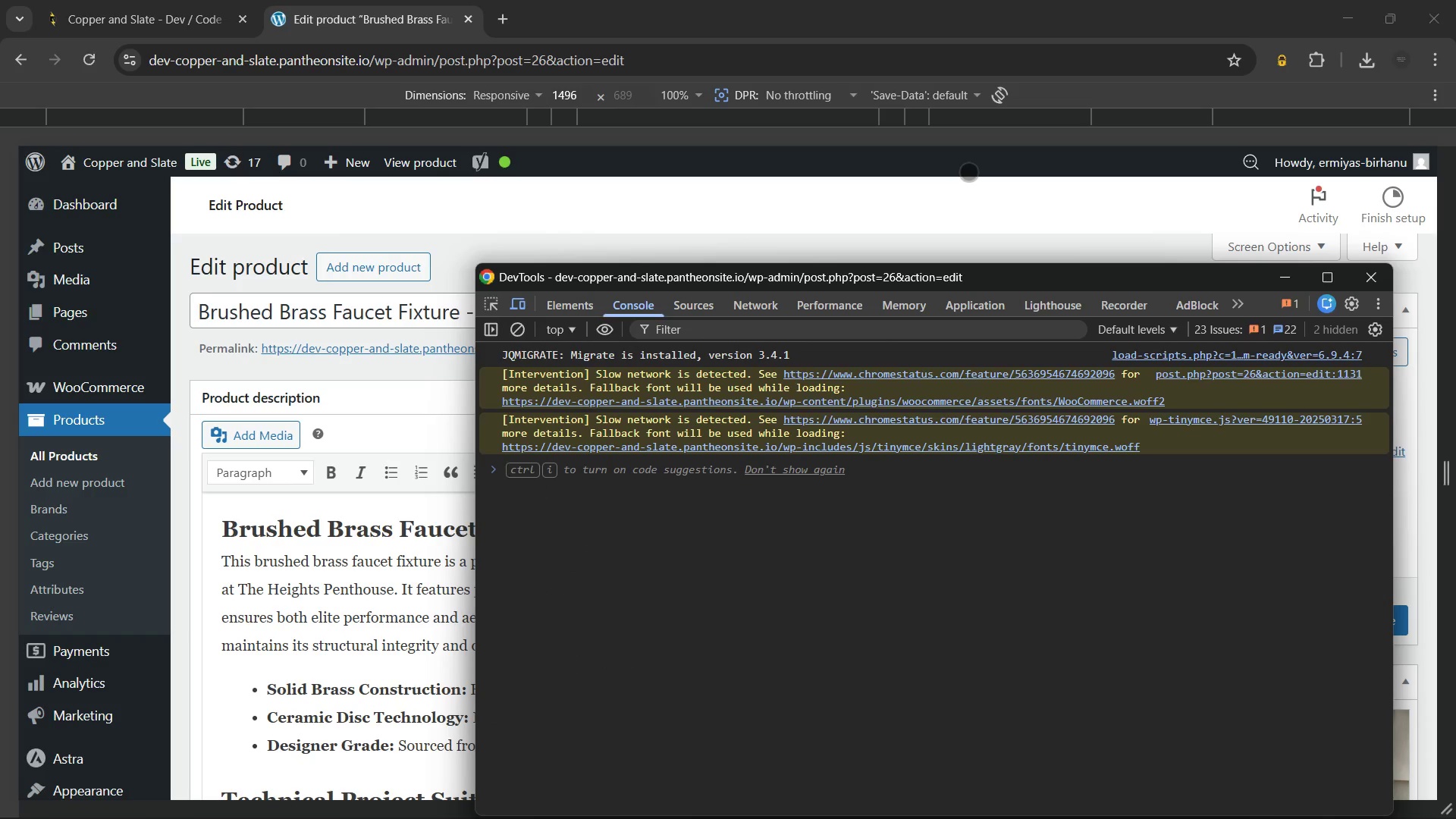 
left_click([900, 221])
 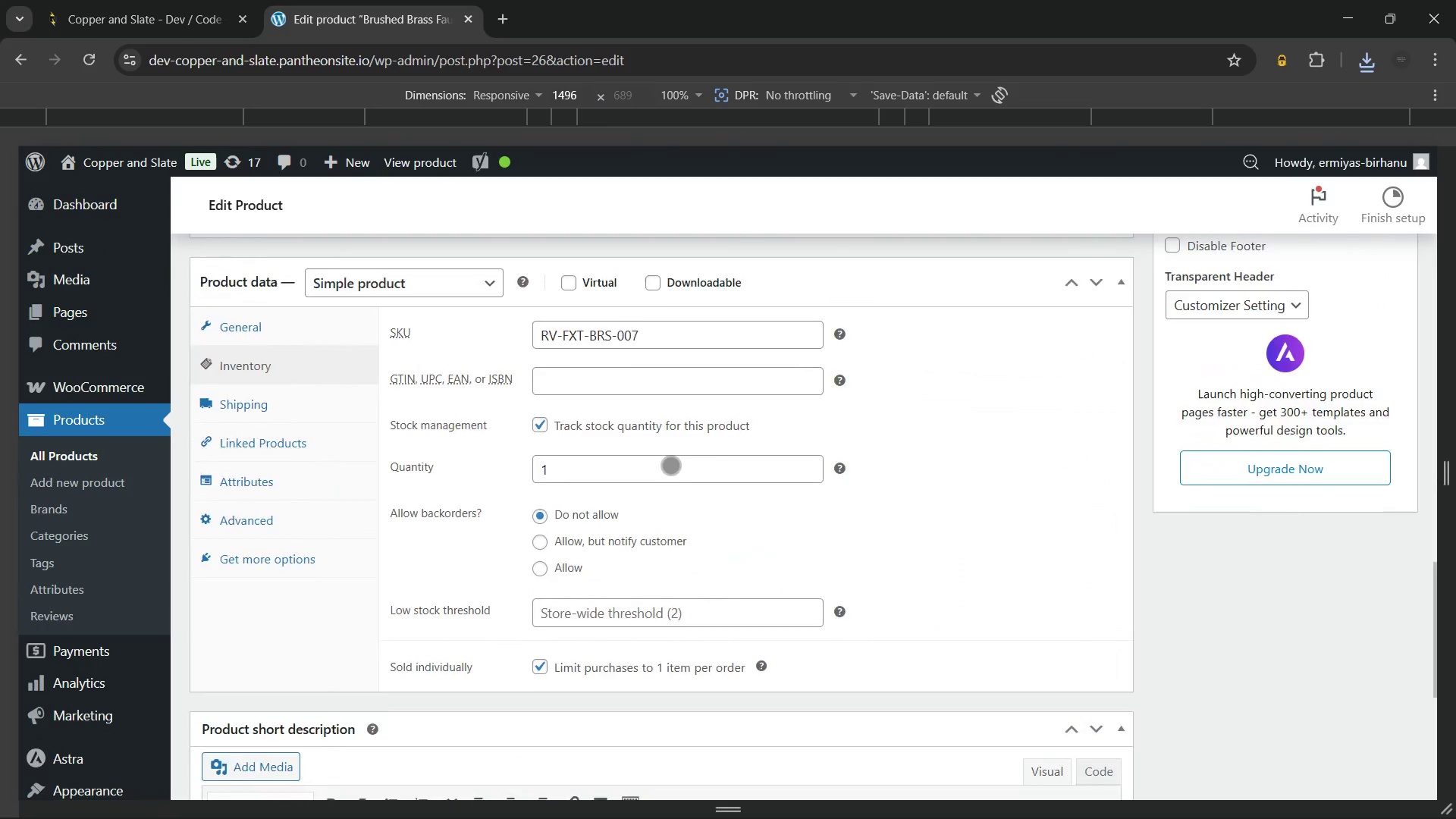 
wait(5.31)
 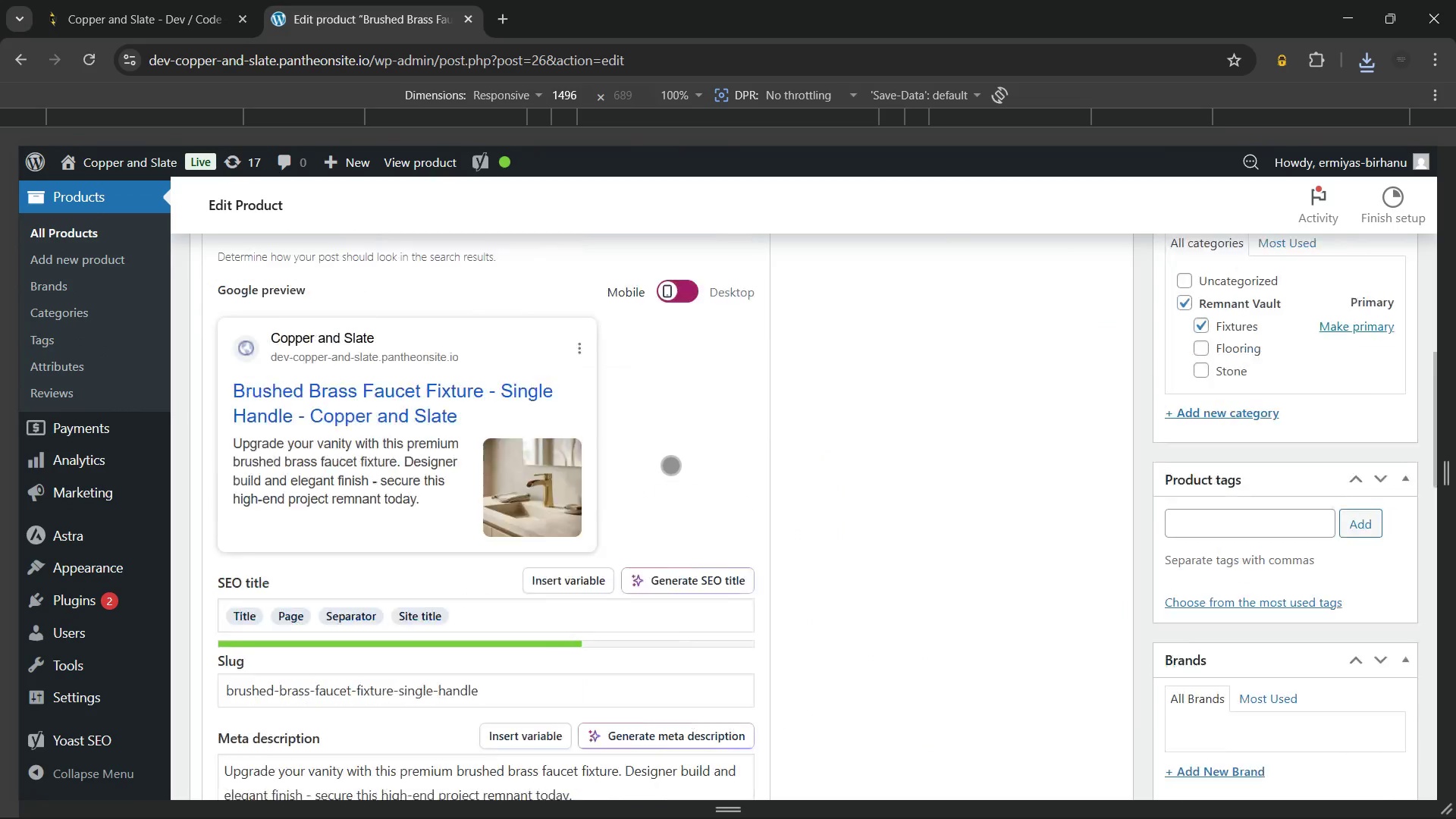 
left_click([292, 482])
 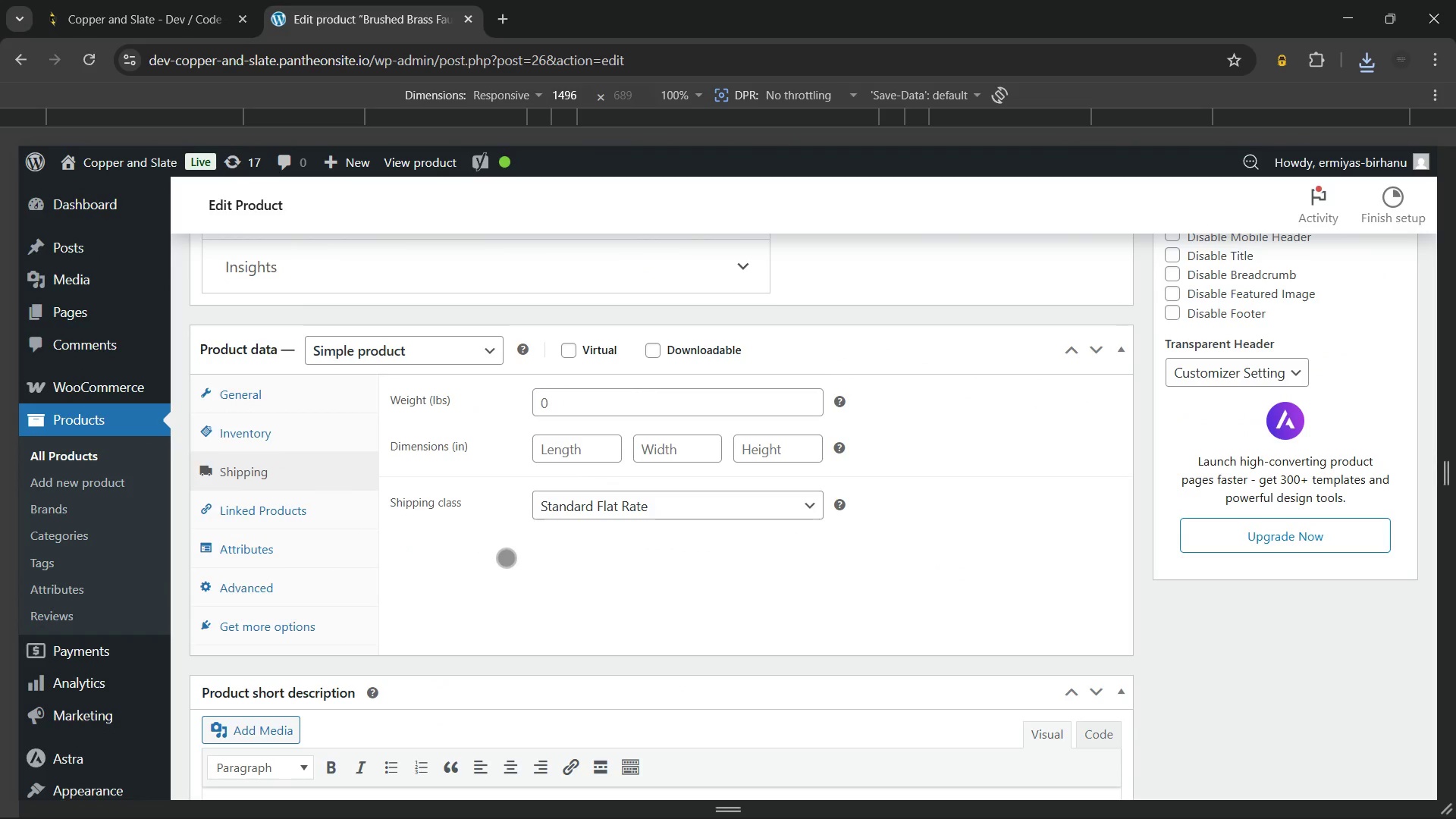 
key(Meta+Shift+S)
 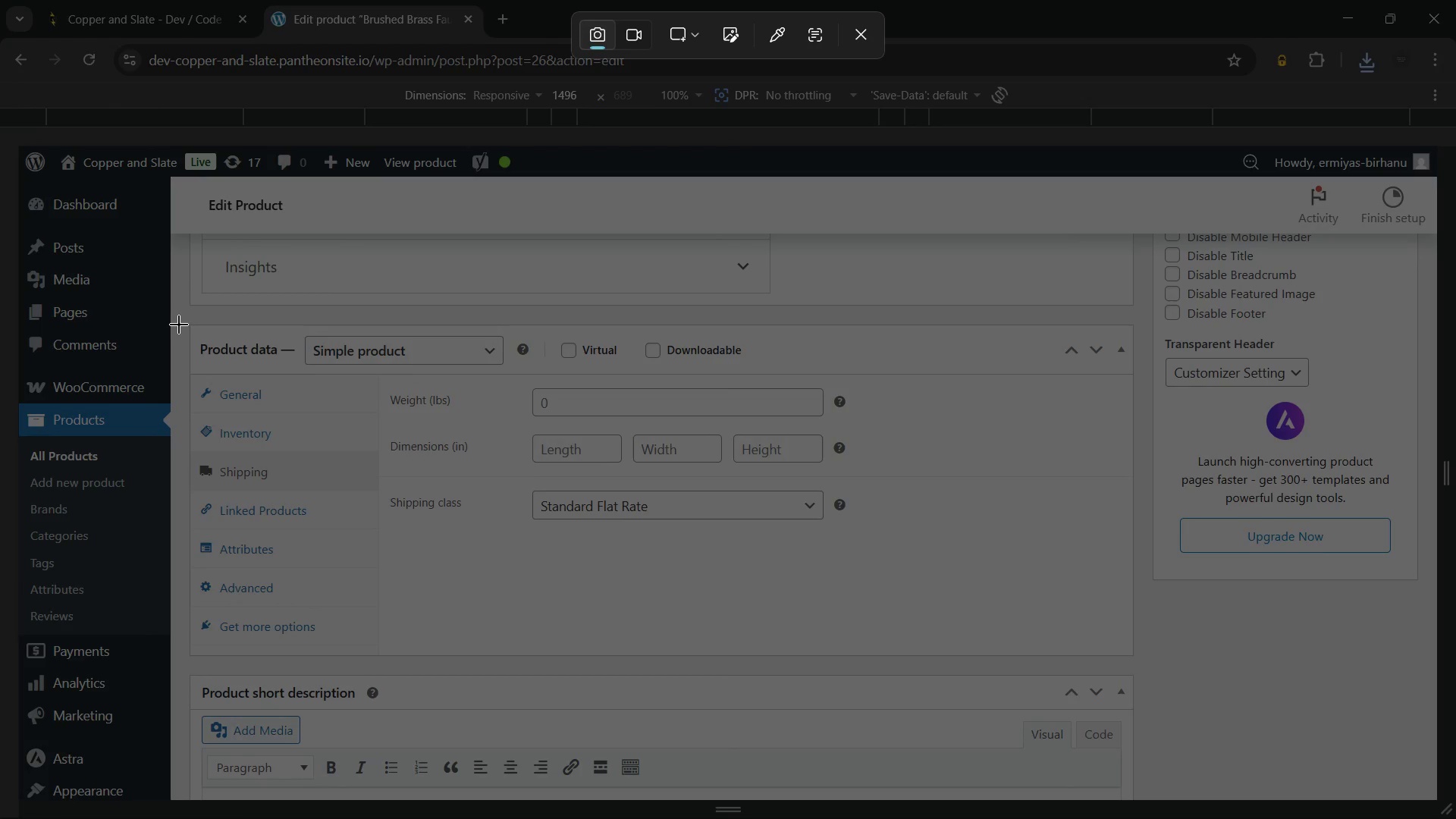 
left_click_drag(start_coordinate=[178, 312], to_coordinate=[1149, 667])
 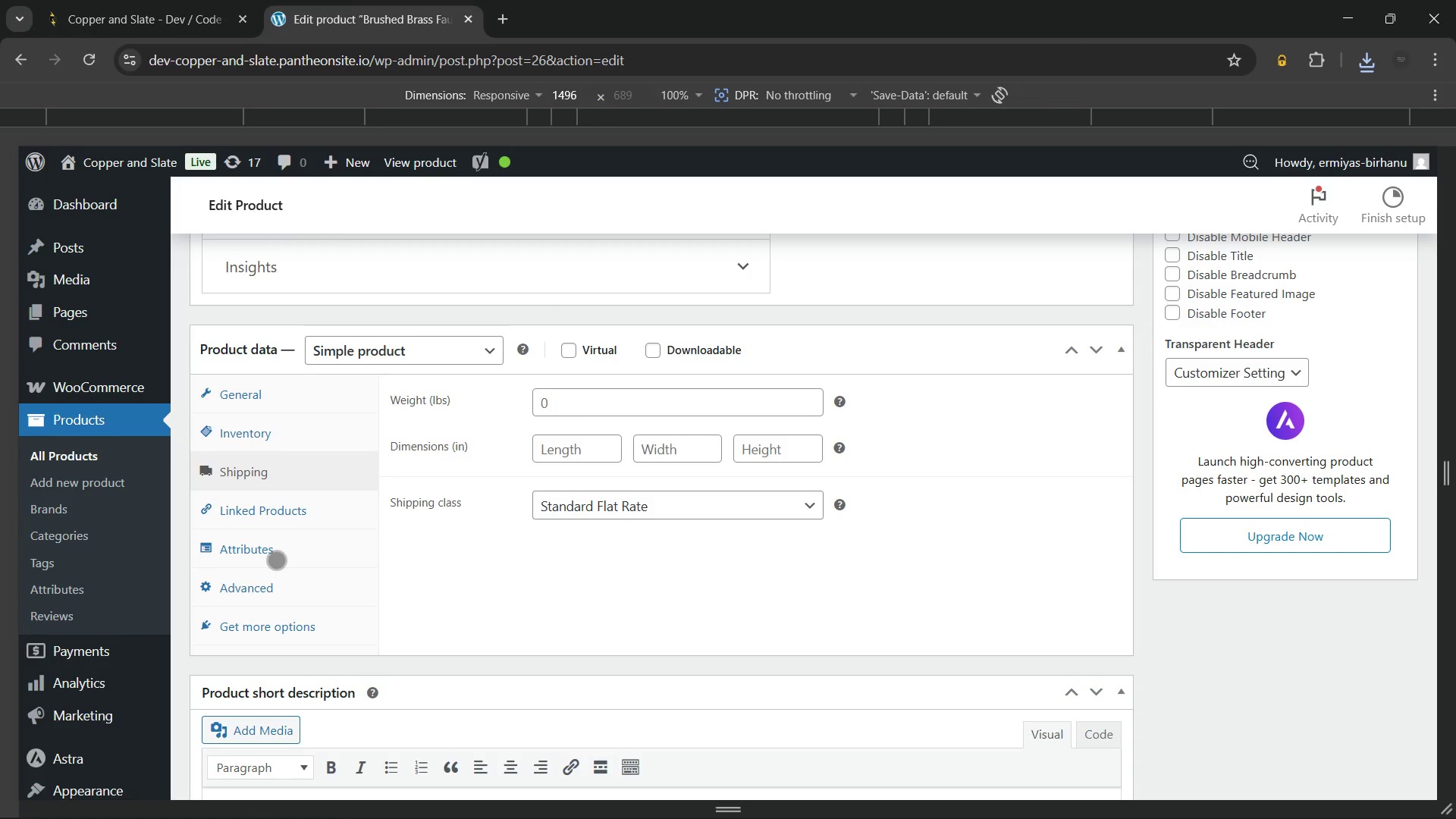 
left_click([276, 560])
 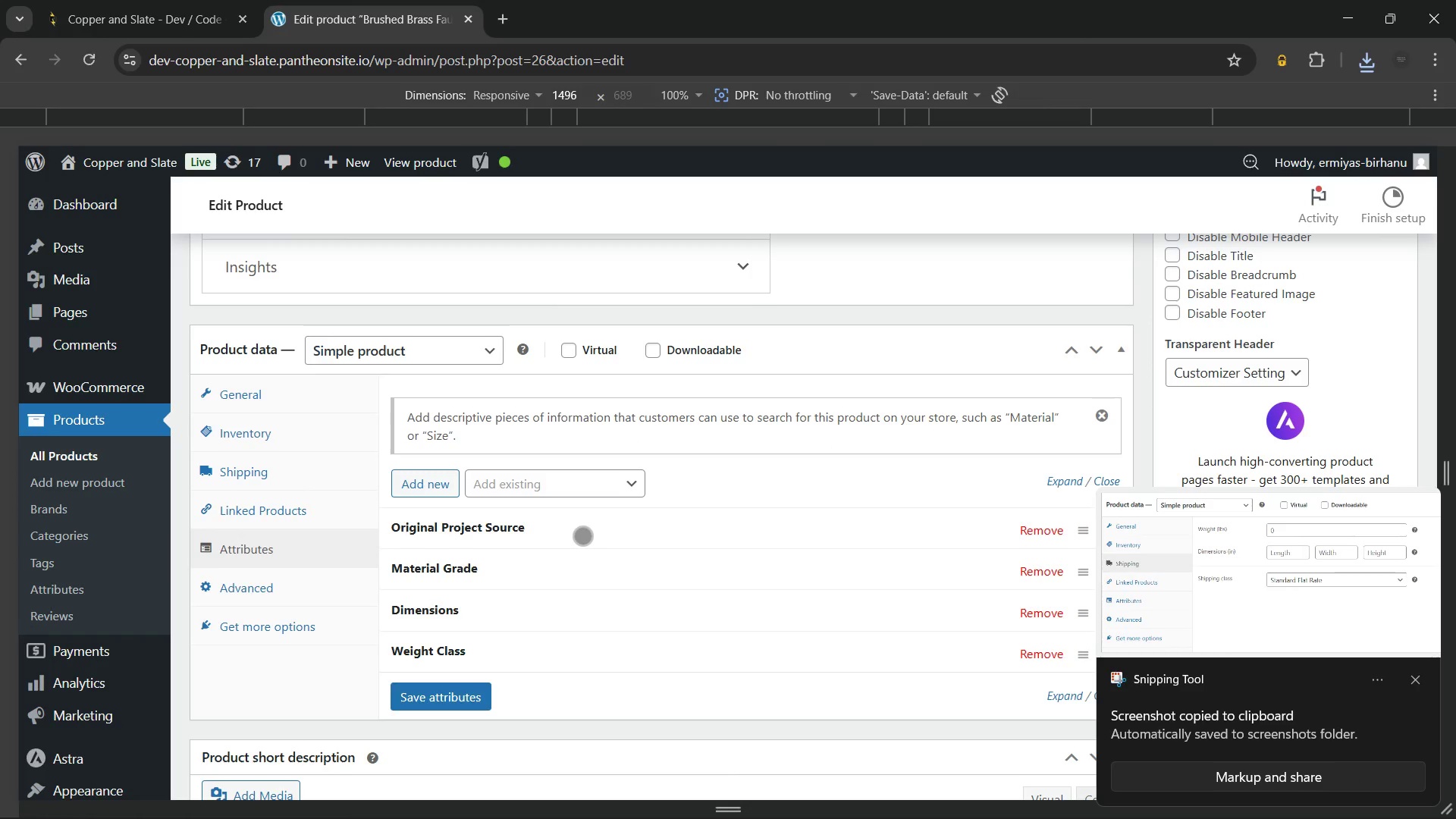 
left_click([582, 535])
 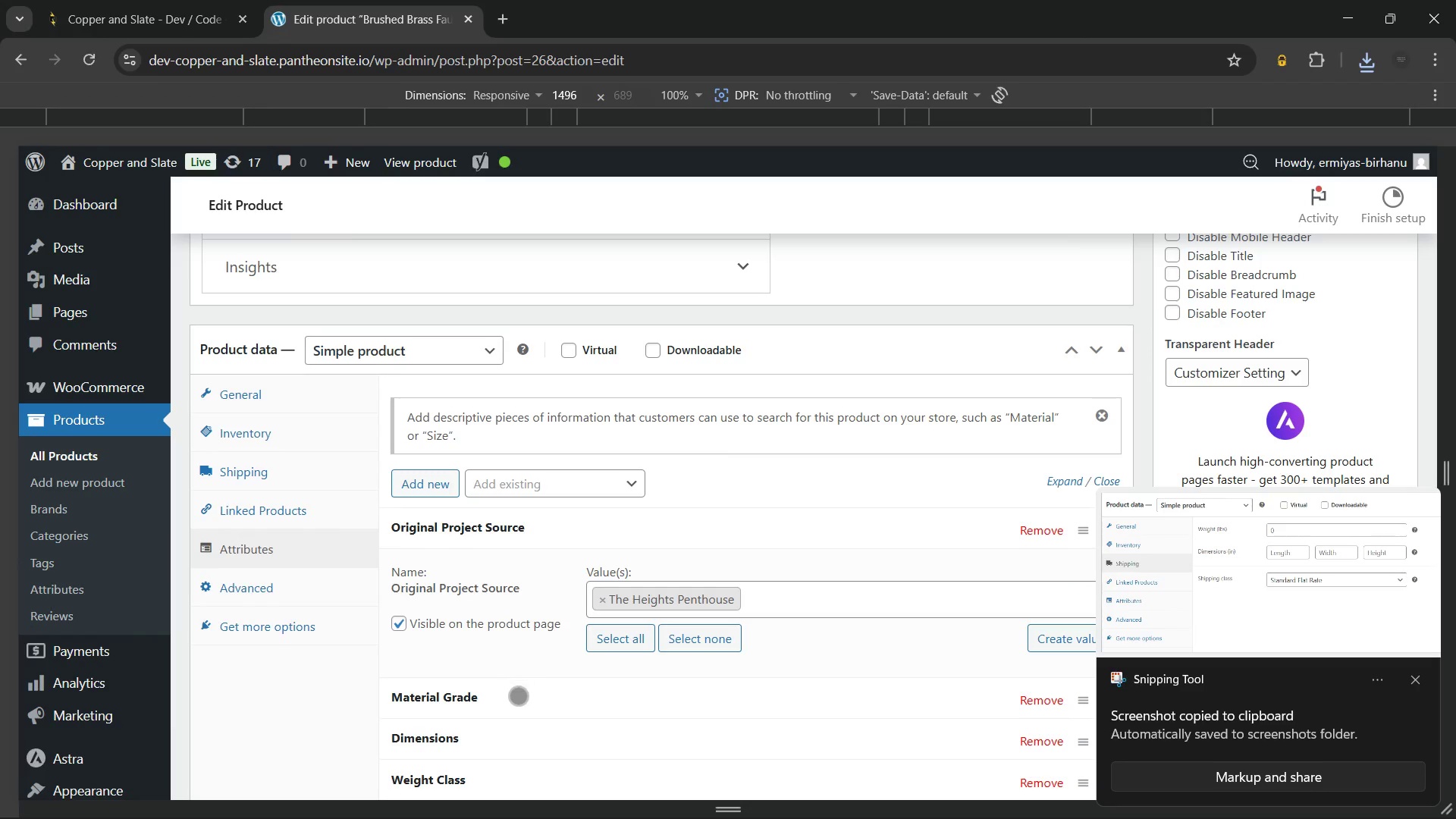 
left_click([517, 698])
 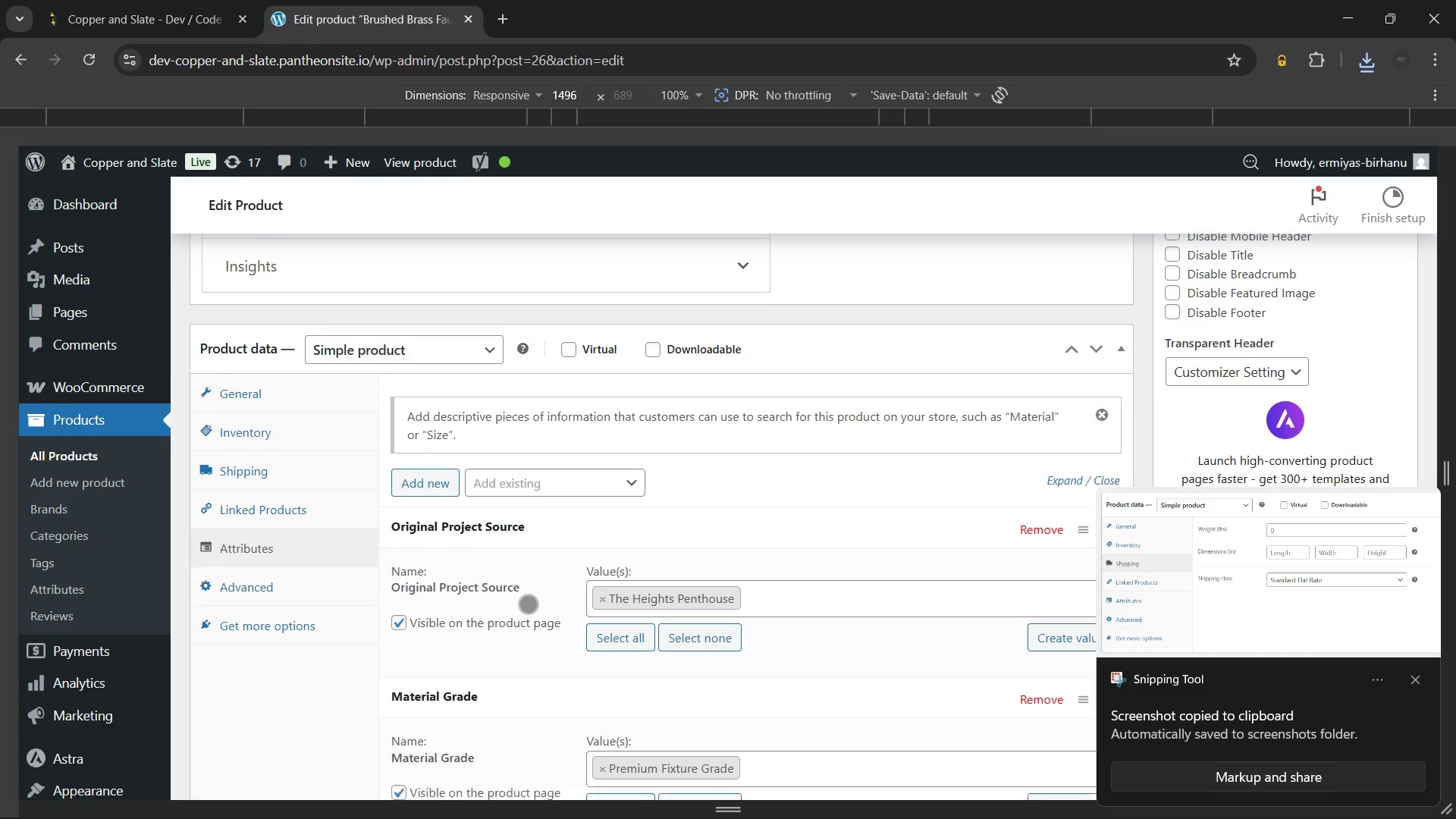 
scroll: coordinate [528, 598], scroll_direction: down, amount: 2.0
 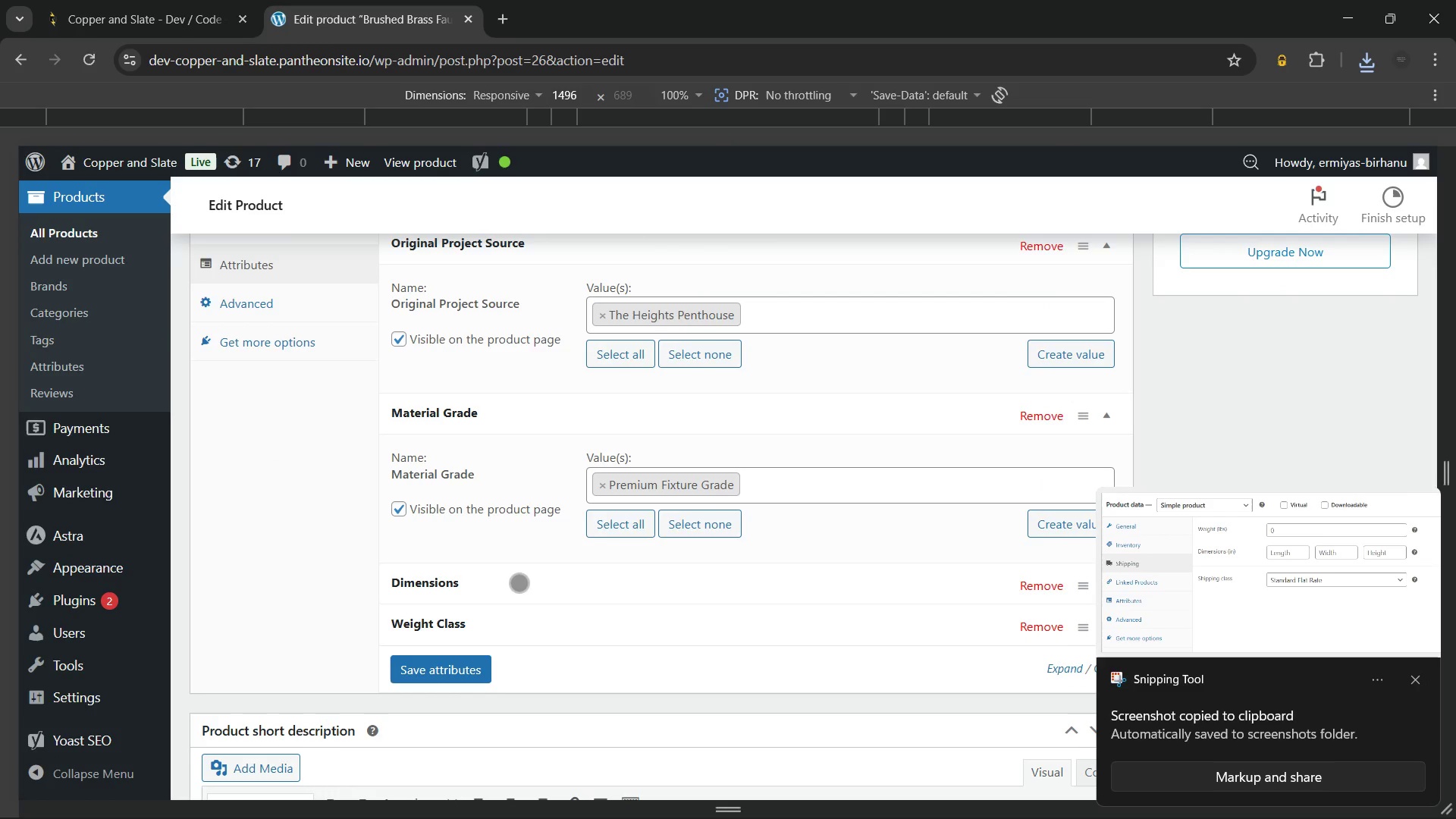 
left_click([519, 582])
 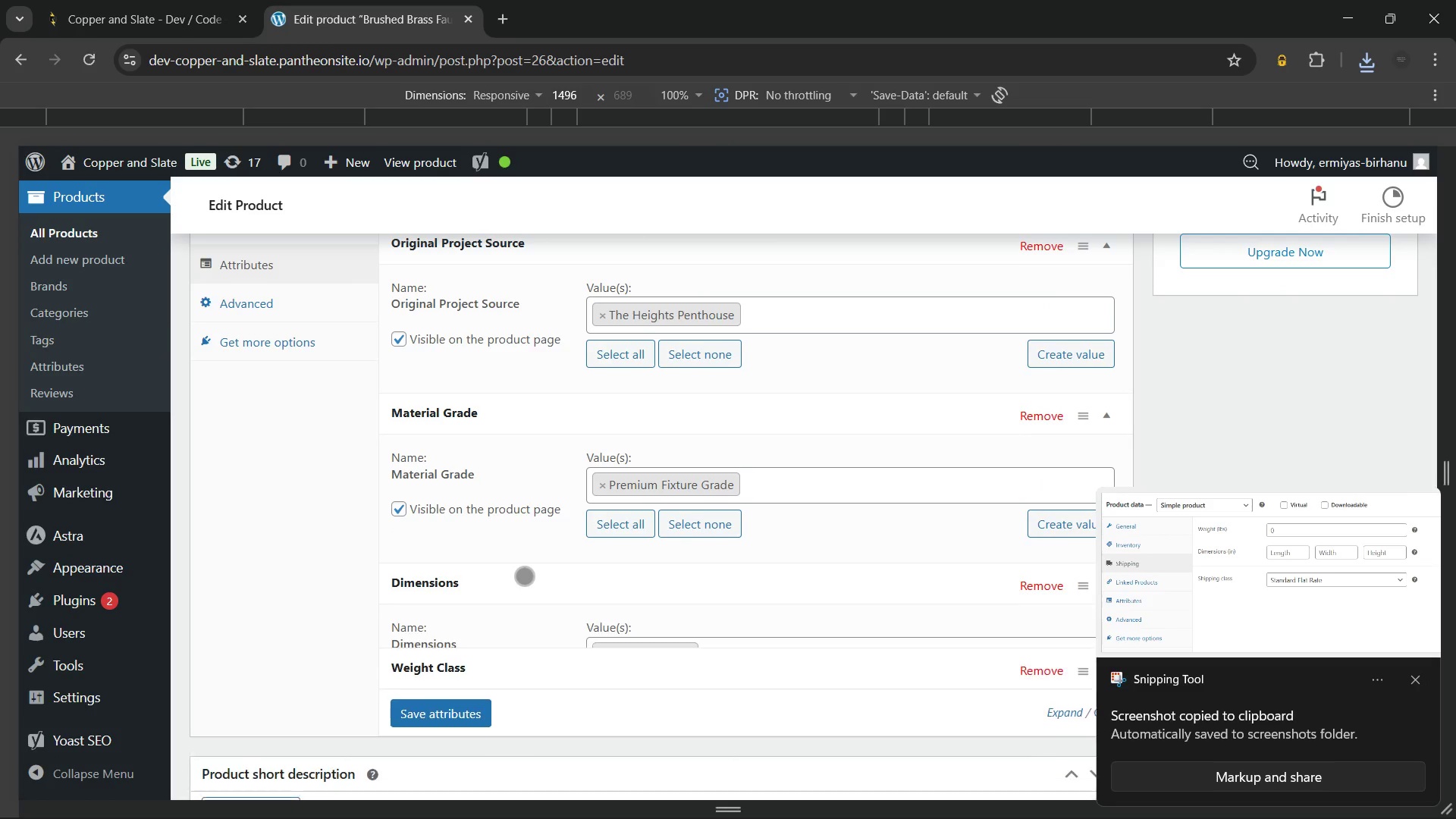 
scroll: coordinate [524, 576], scroll_direction: down, amount: 2.0
 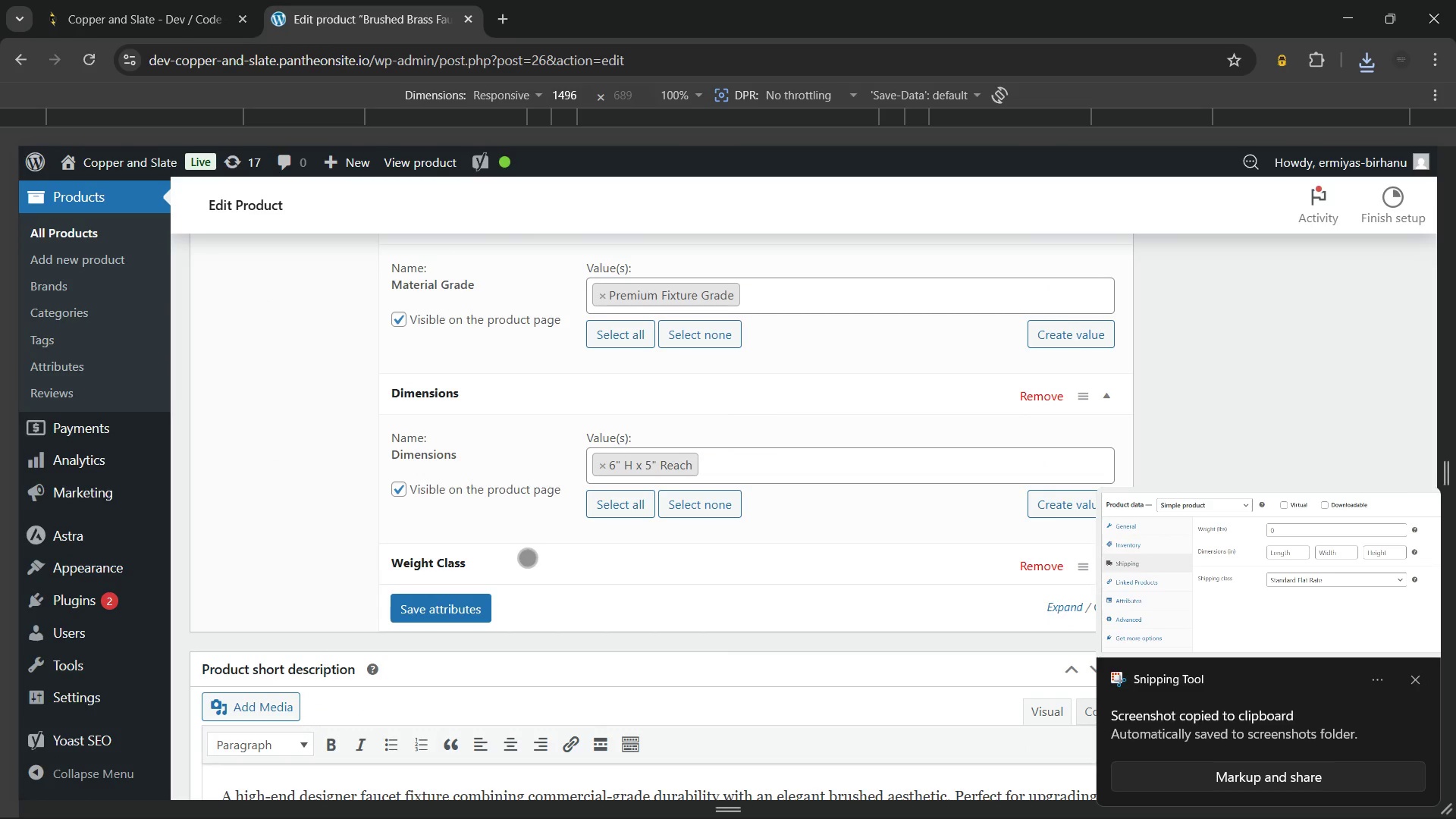 
left_click([527, 557])
 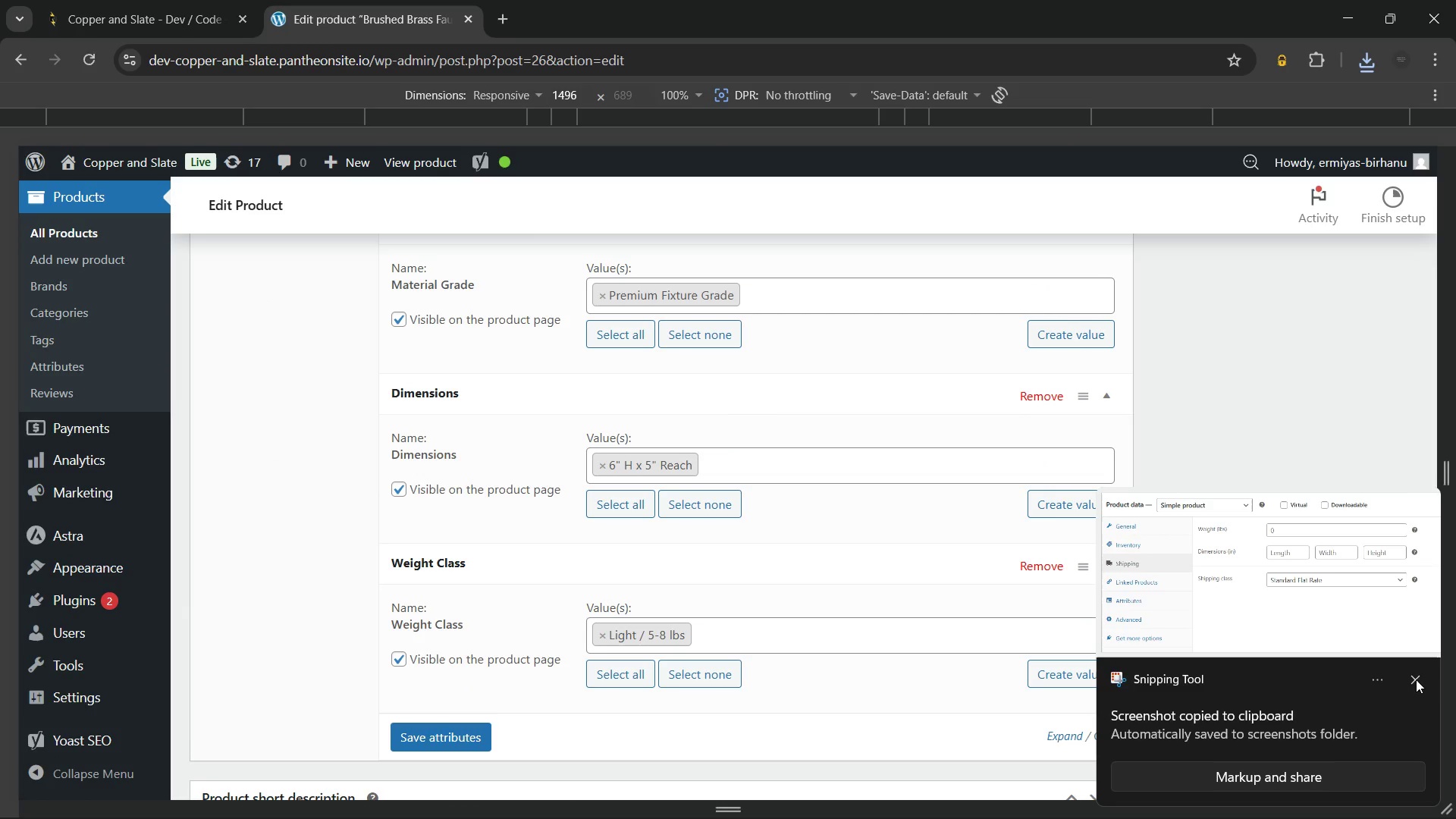 
left_click([1416, 679])
 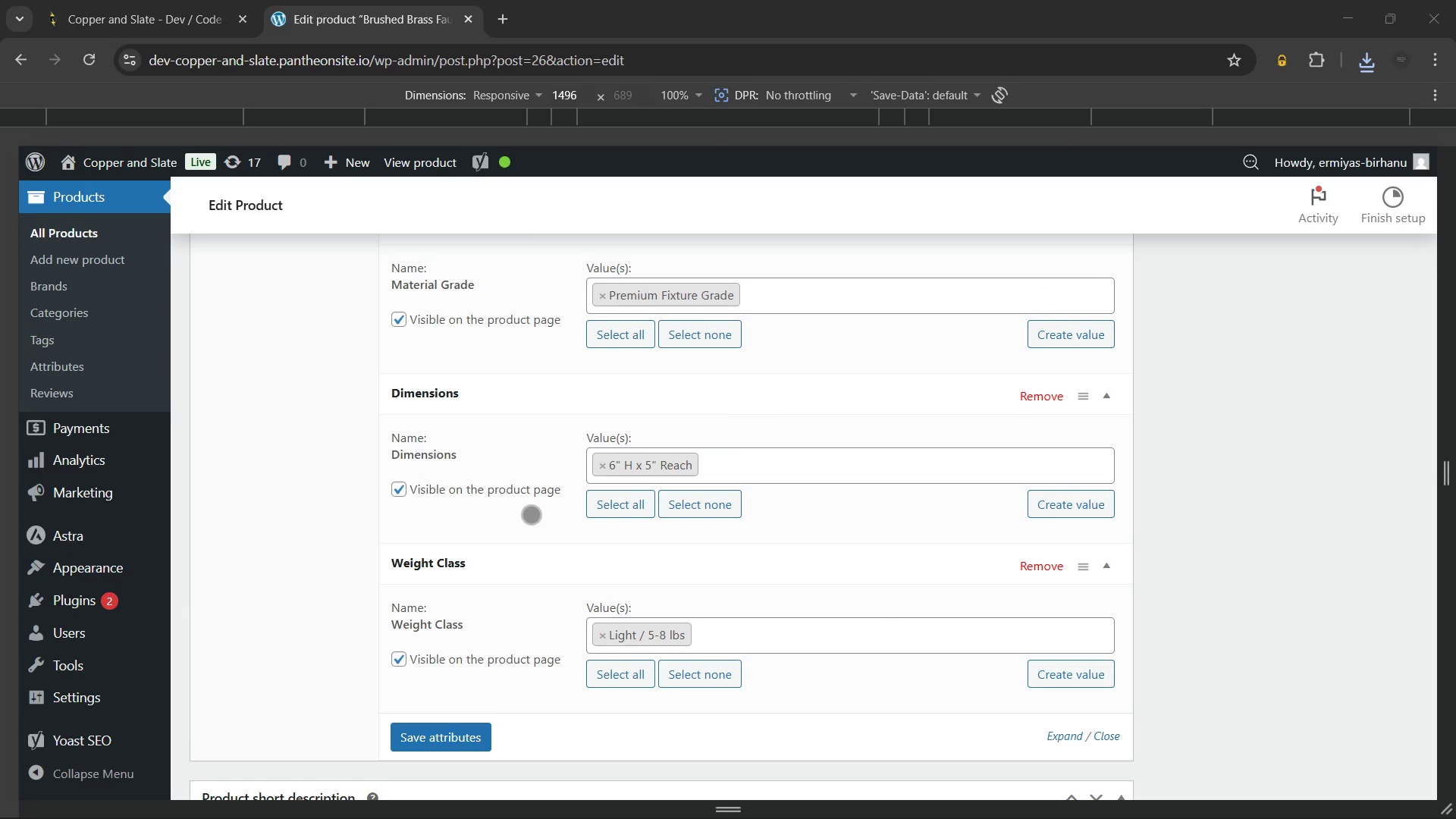 
scroll: coordinate [532, 514], scroll_direction: down, amount: 4.0
 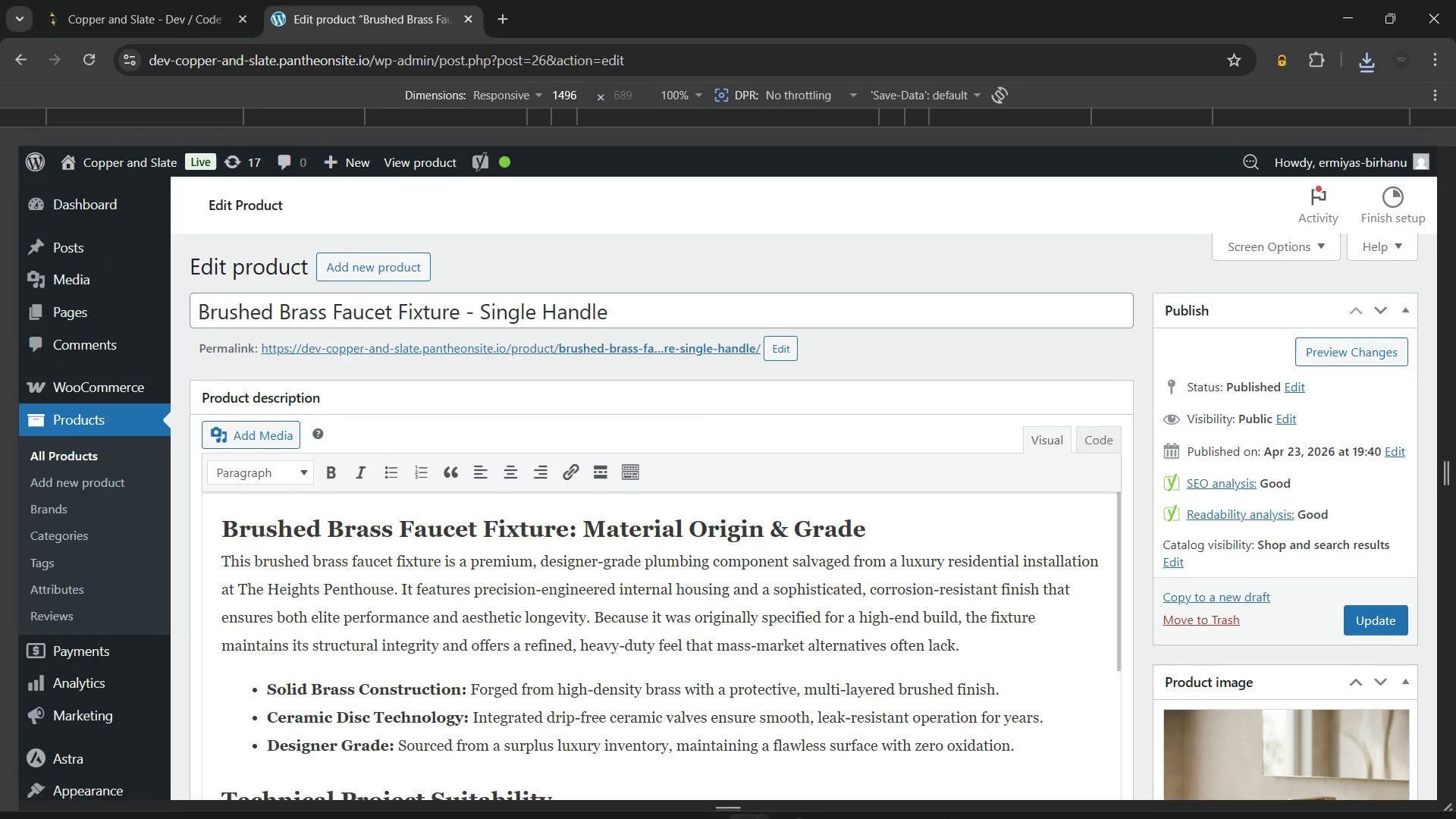 
left_click([808, 795])
 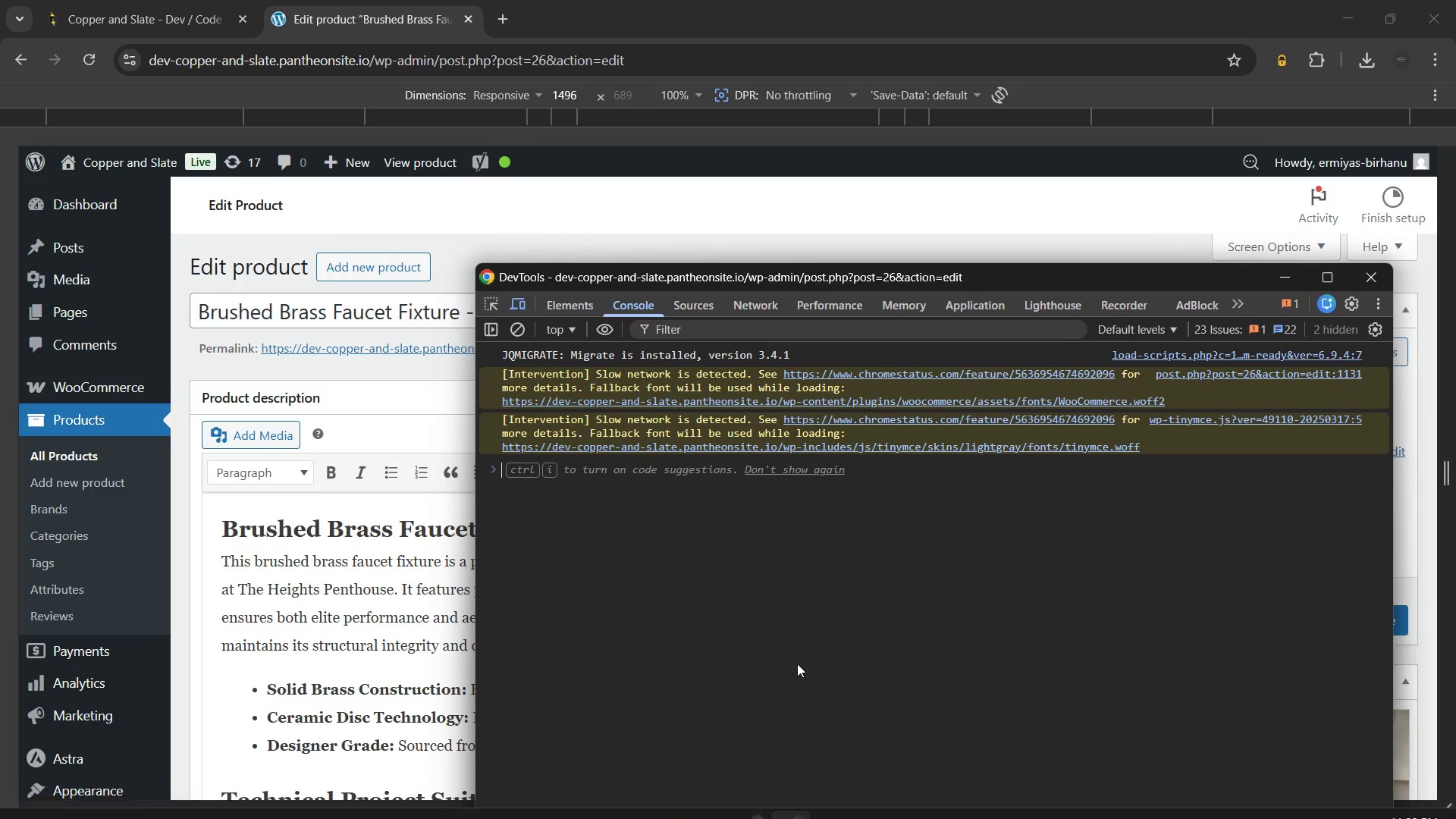 
key(Control+Shift+ShiftLeft)
 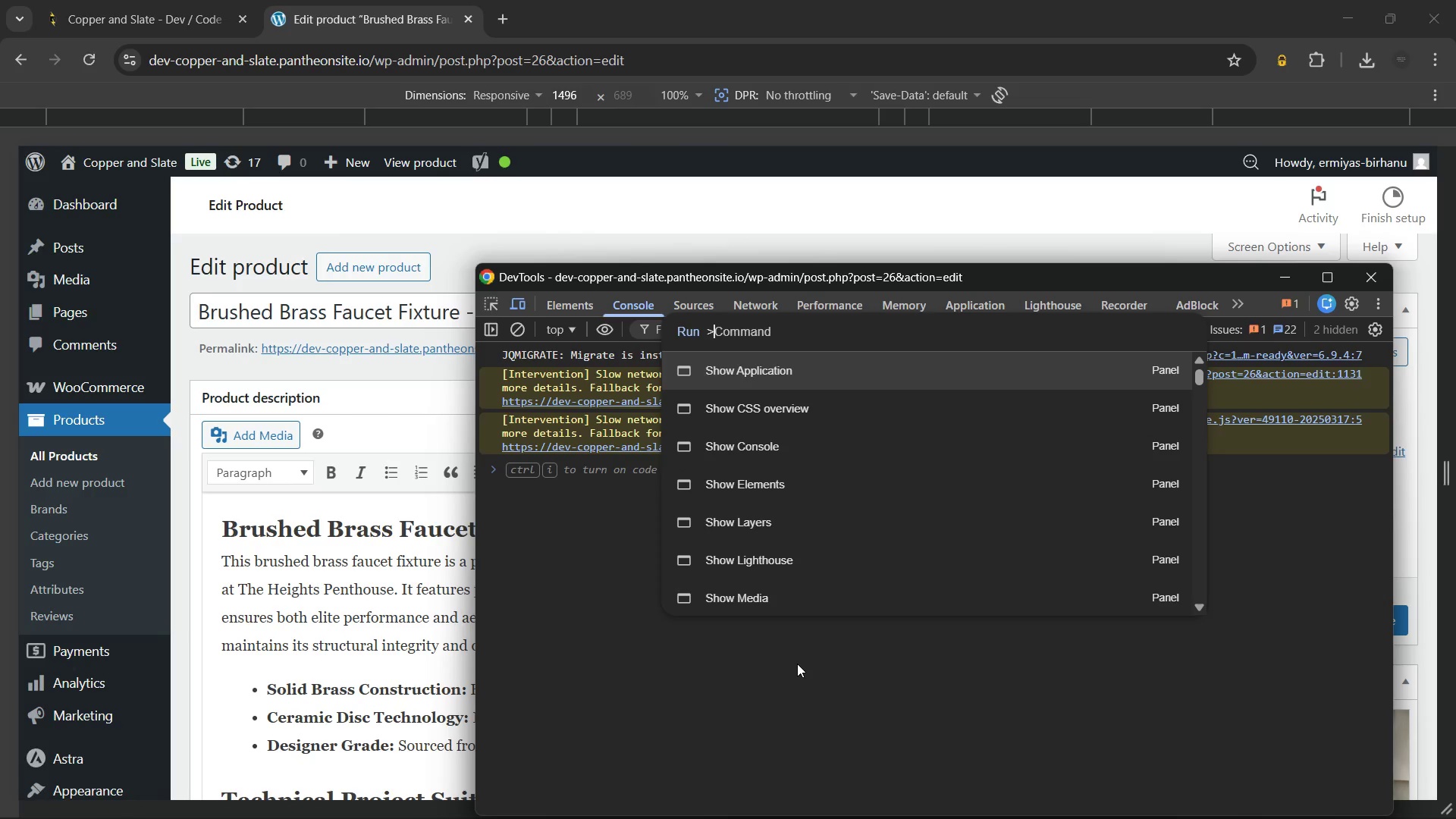 
key(Control+ControlLeft)
 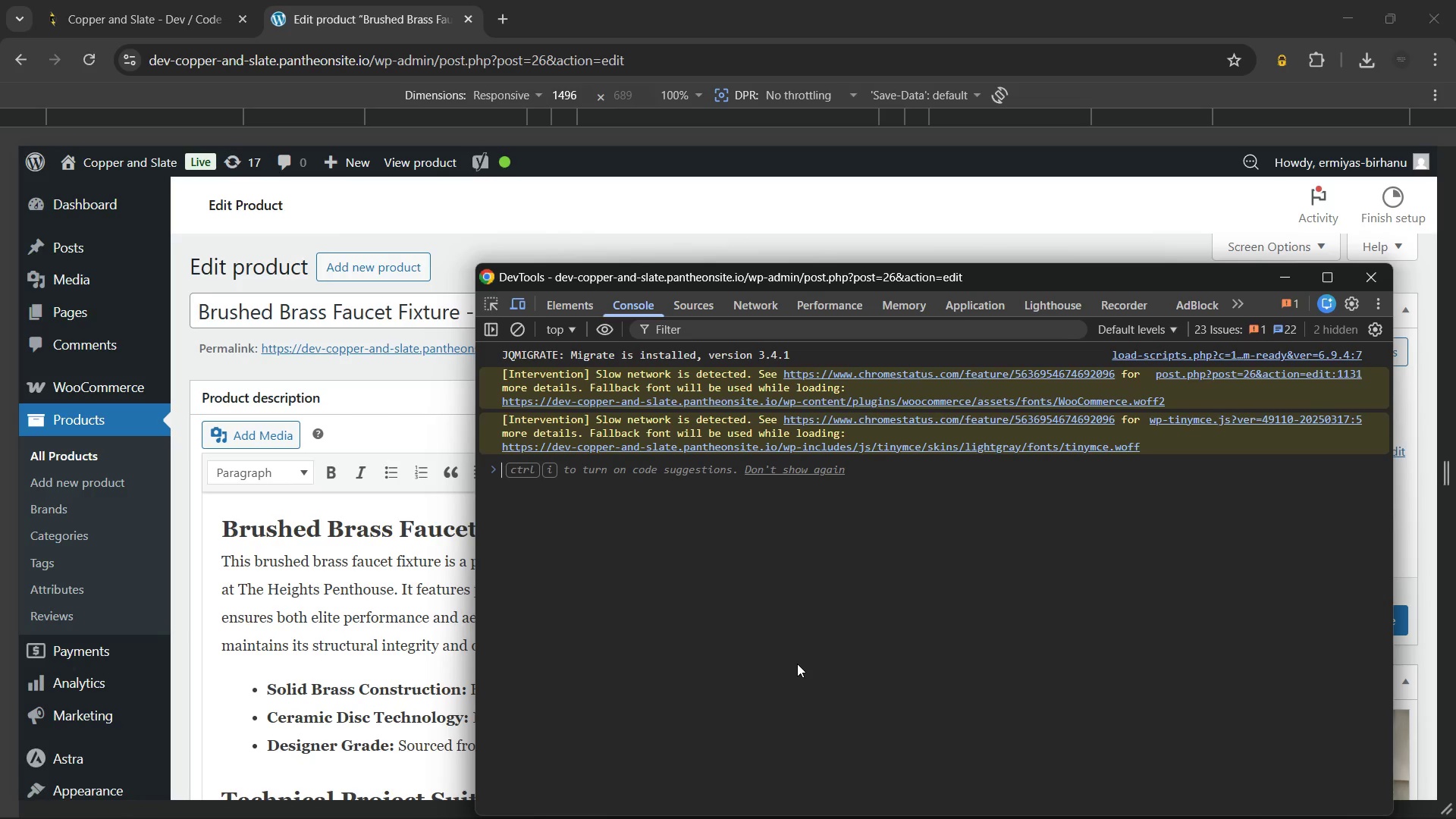 
key(Control+Shift+P)
 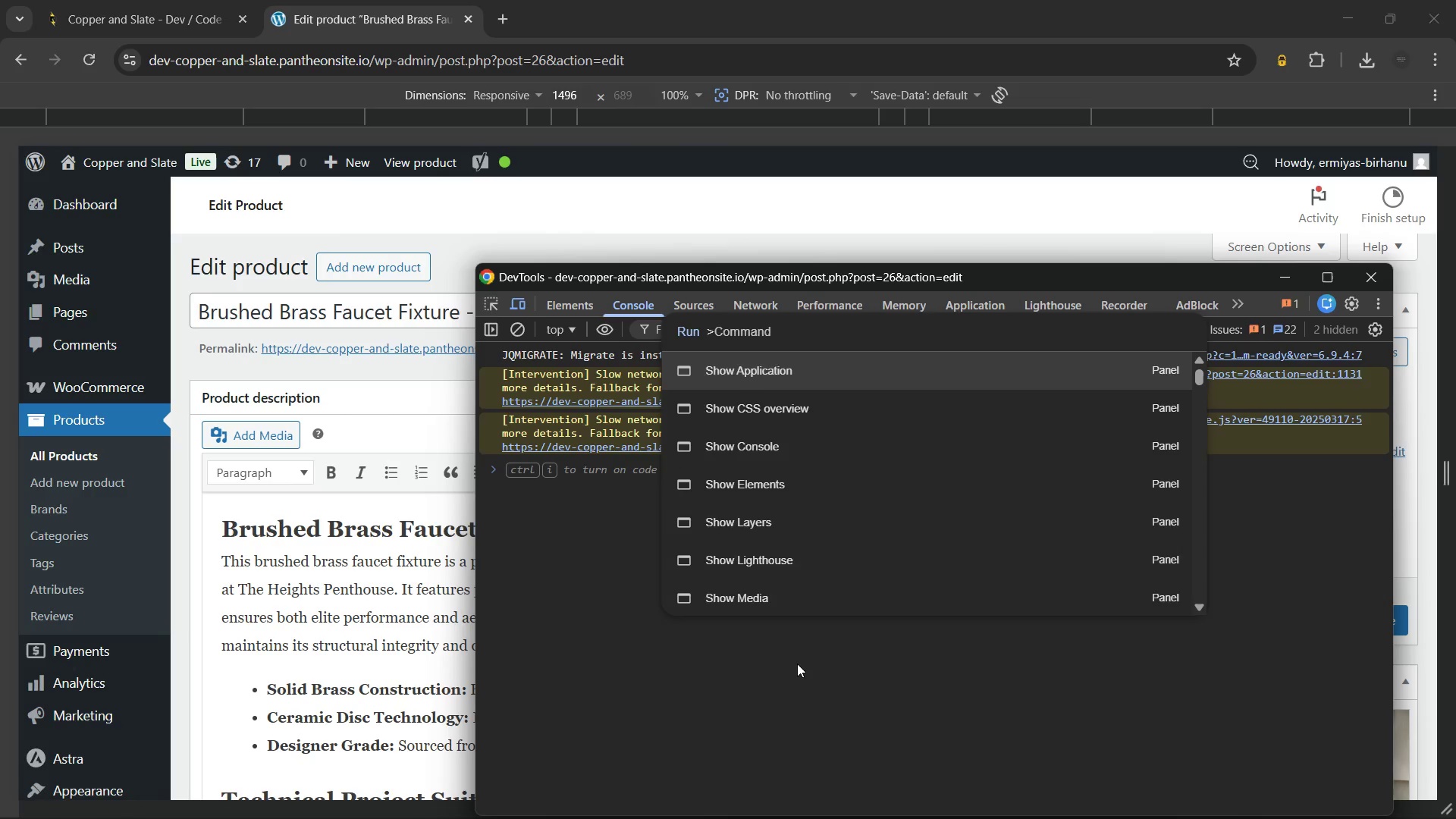 
type(ful)
 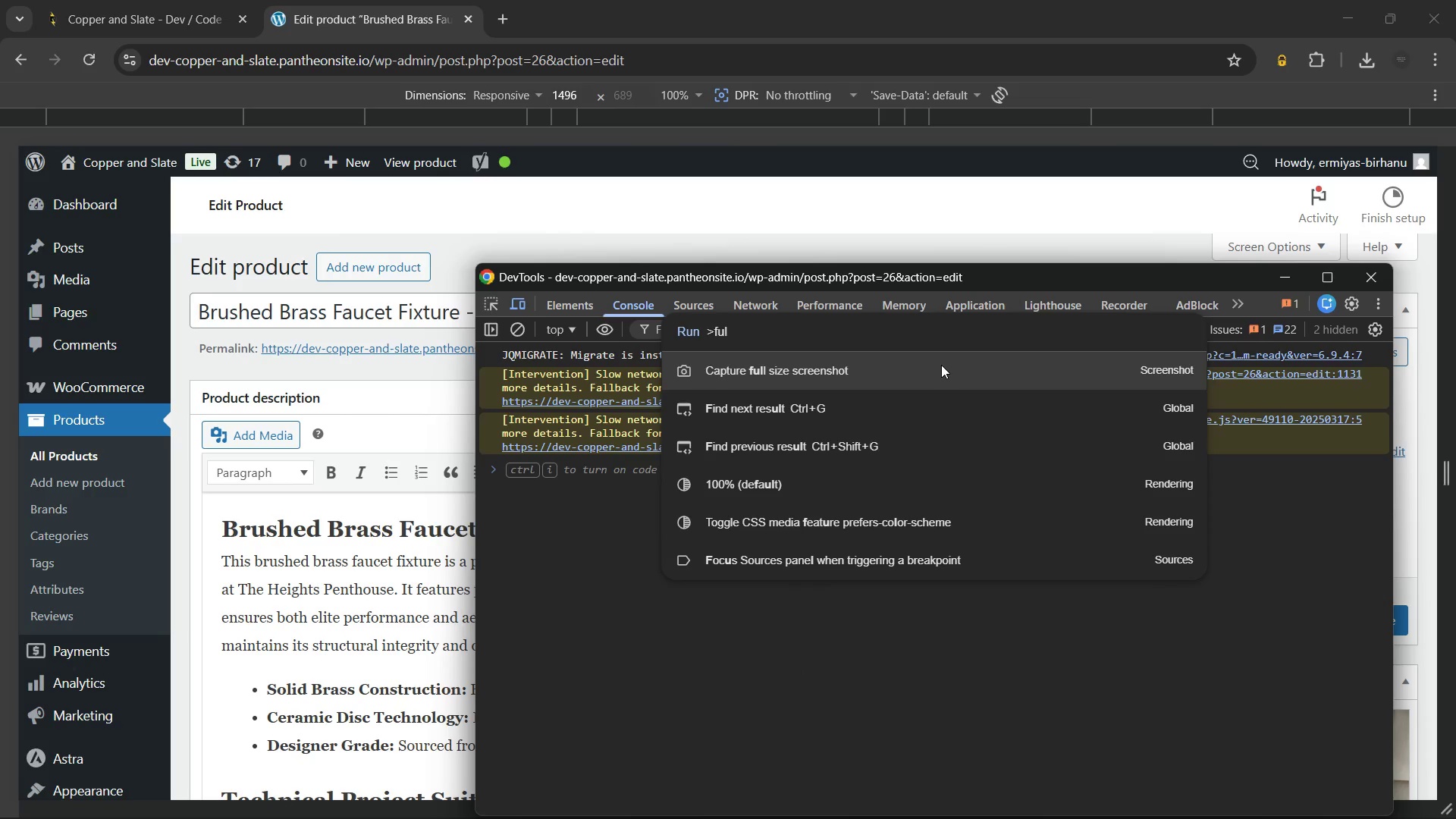 
left_click([941, 365])
 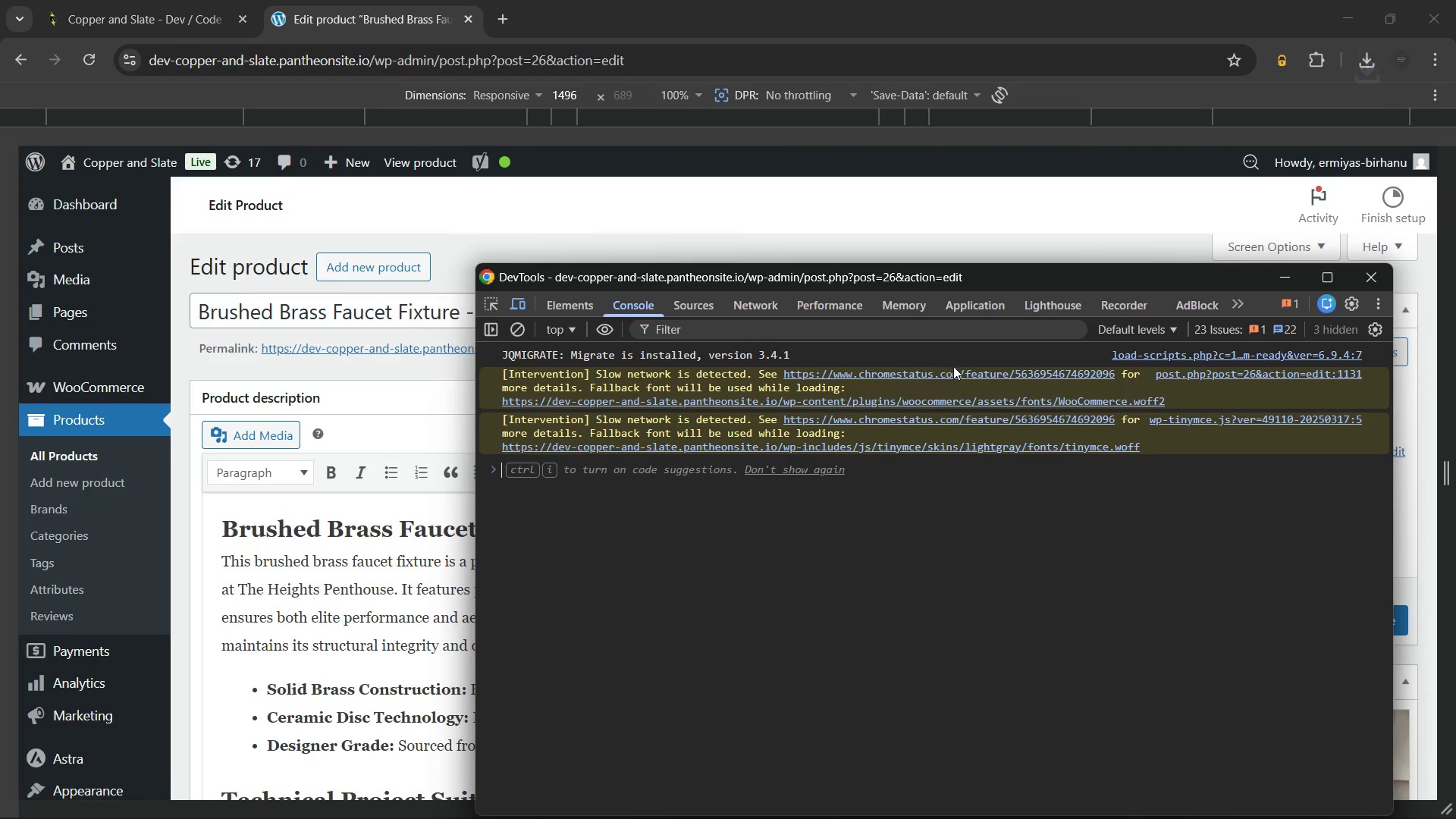 
wait(6.27)
 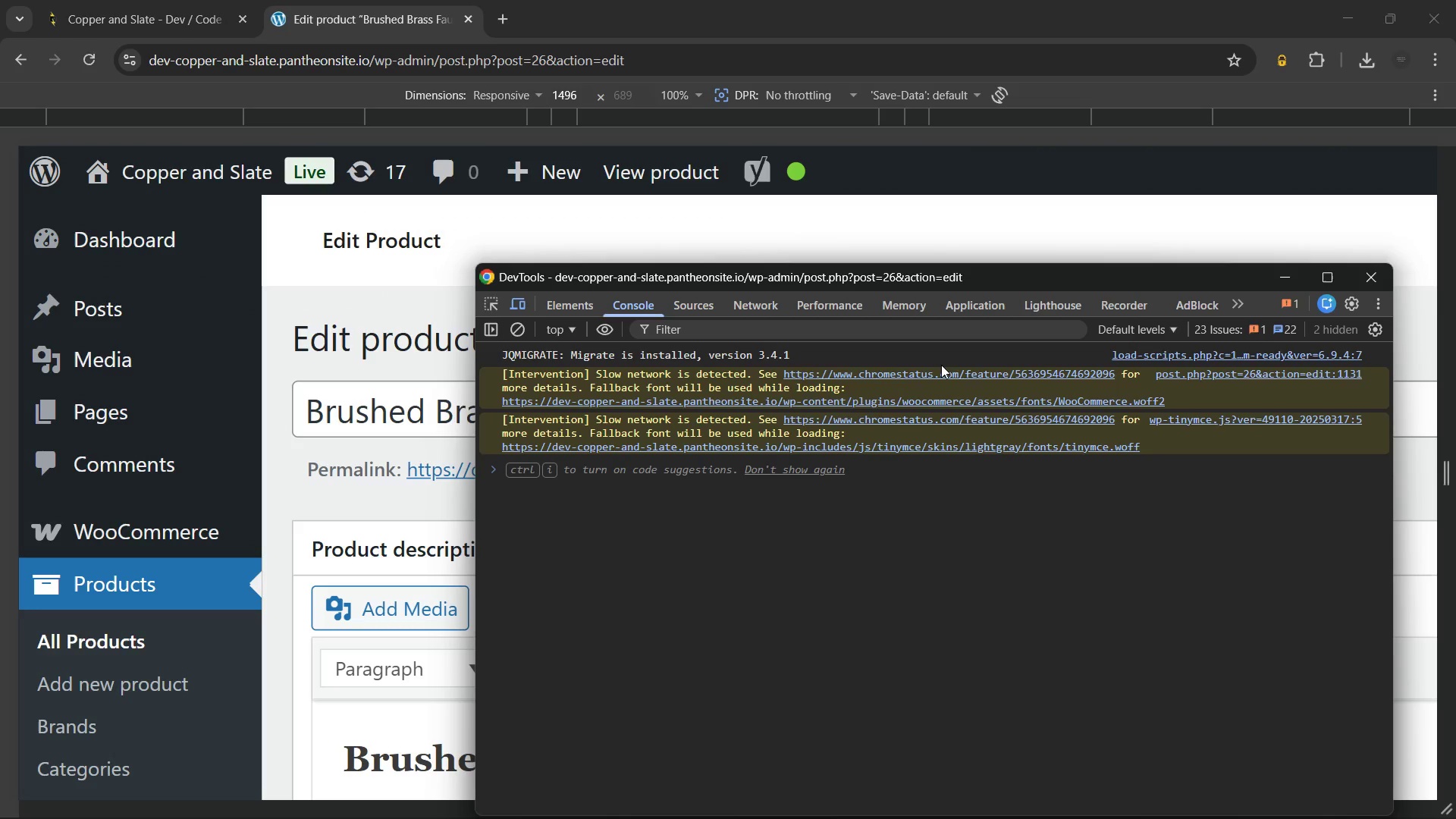 
left_click([1181, 535])
 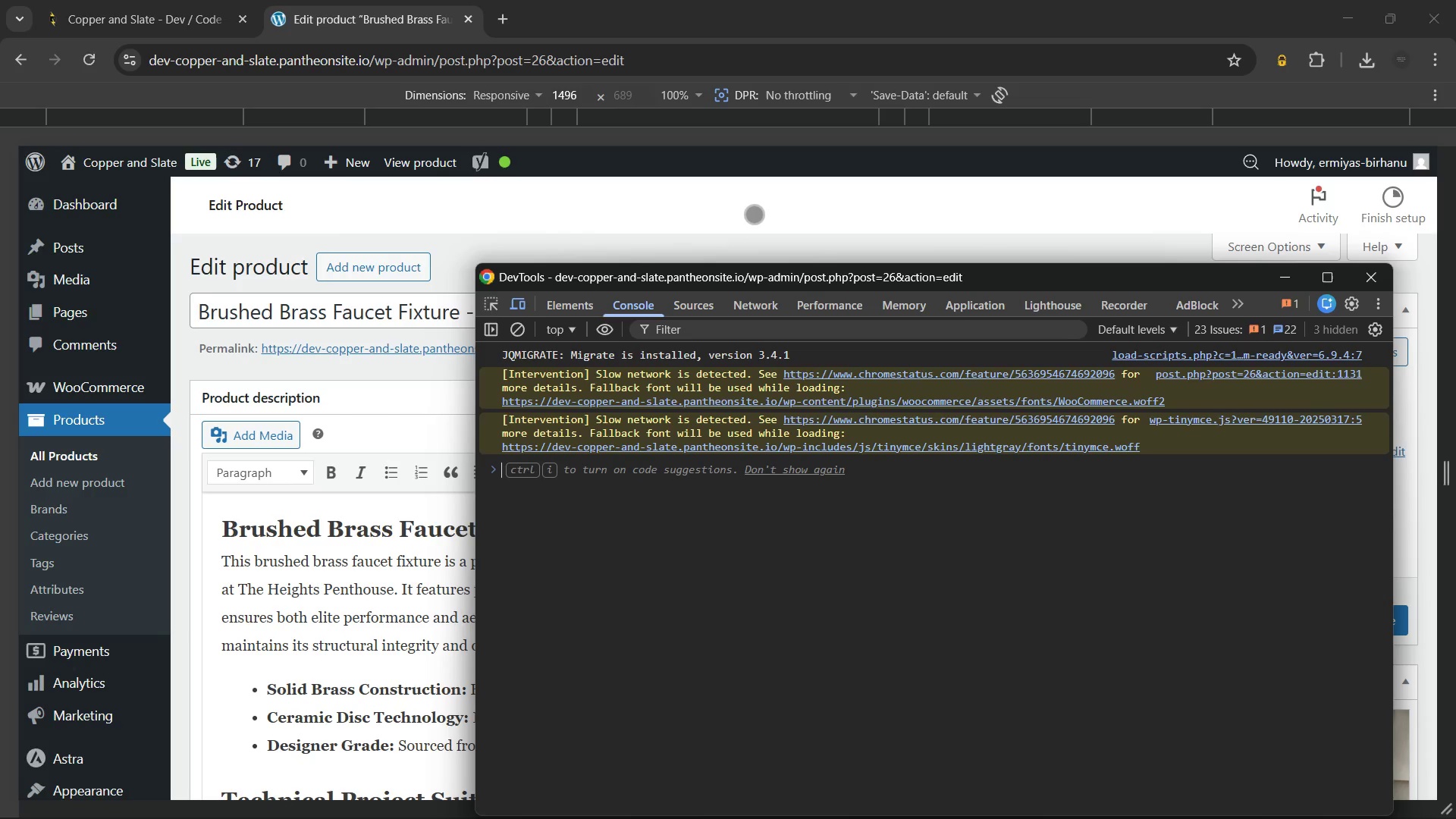 
wait(5.14)
 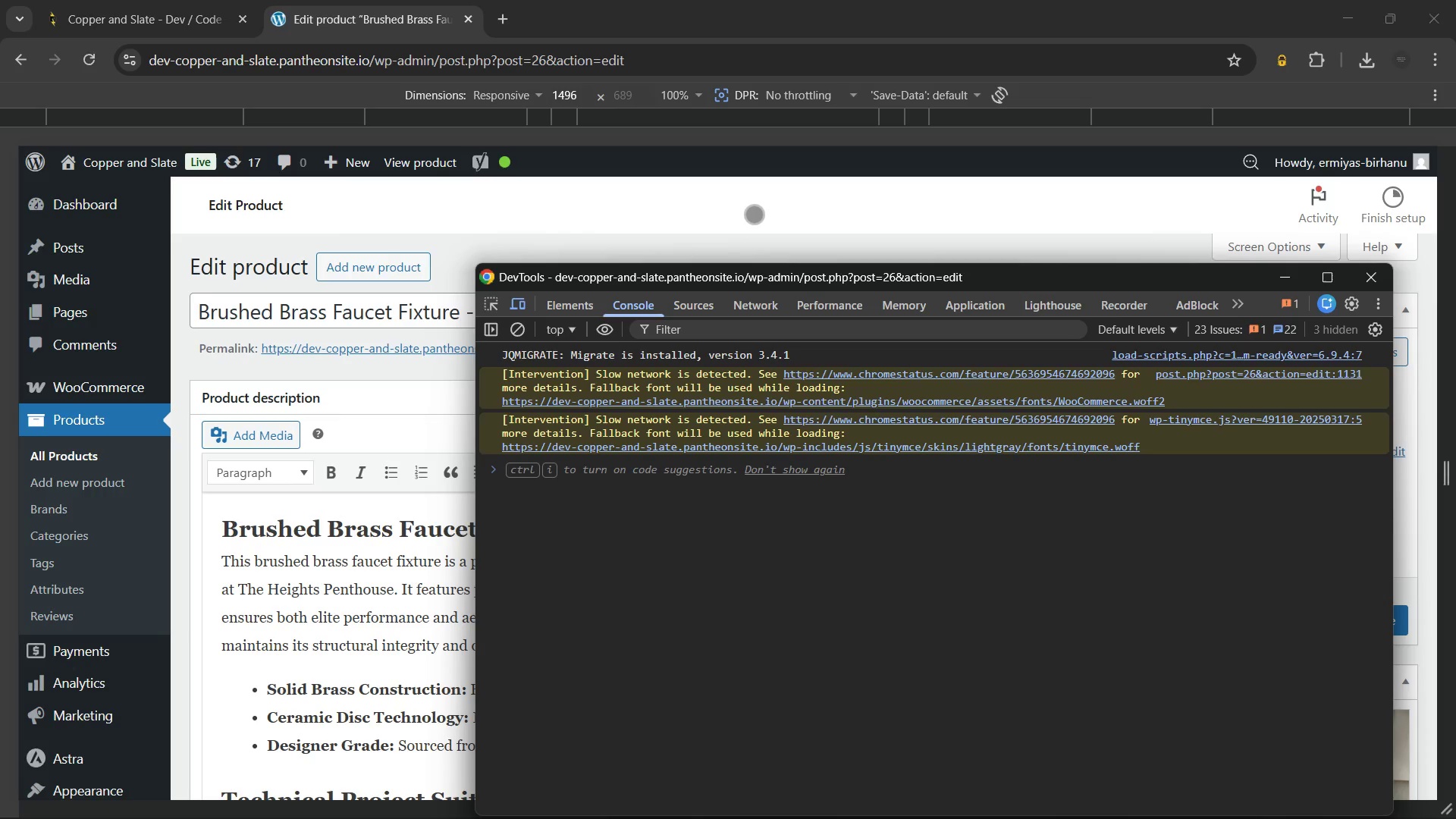 
left_click([701, 206])
 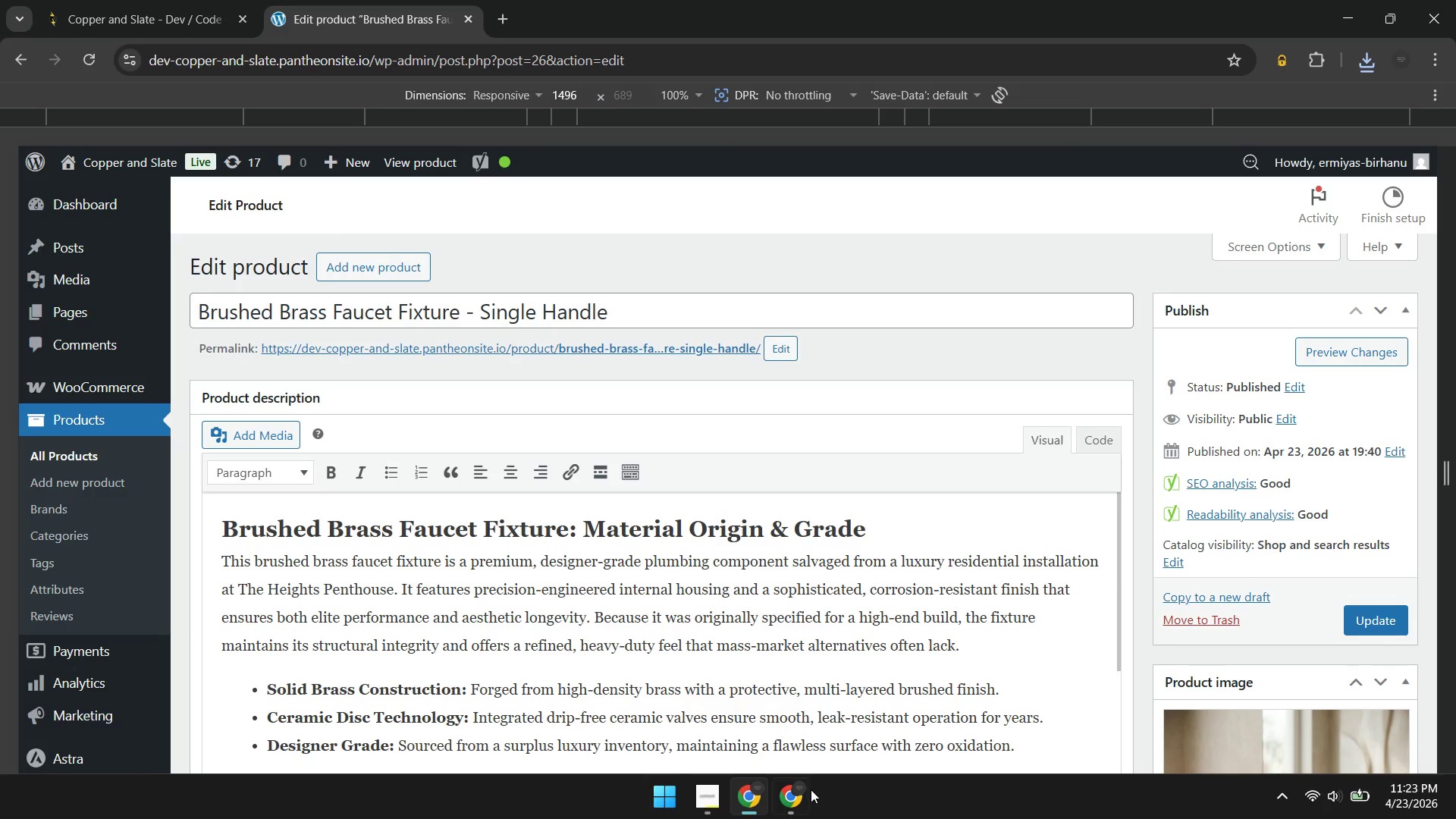 
left_click([797, 786])
 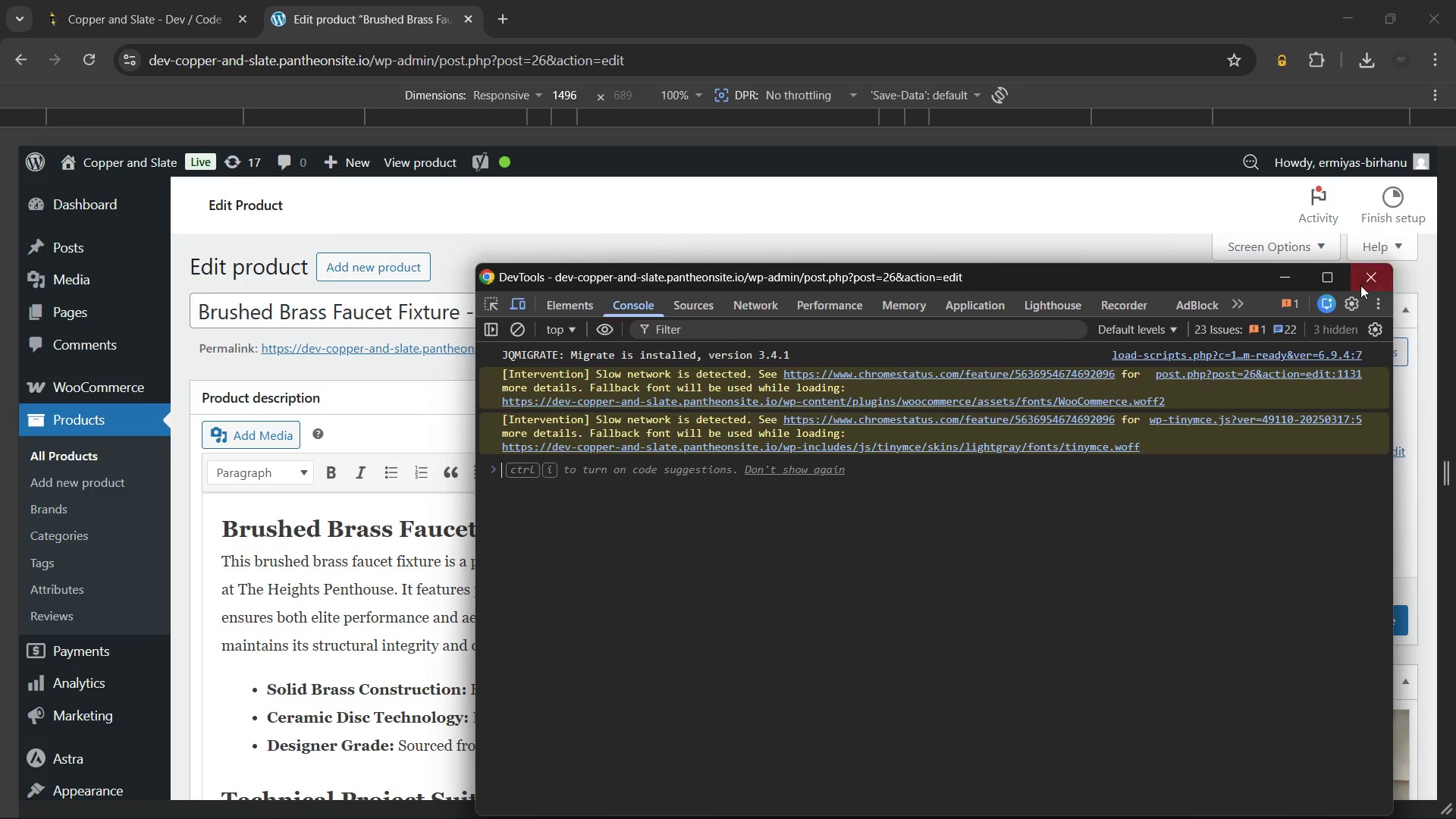 
left_click([1373, 278])
 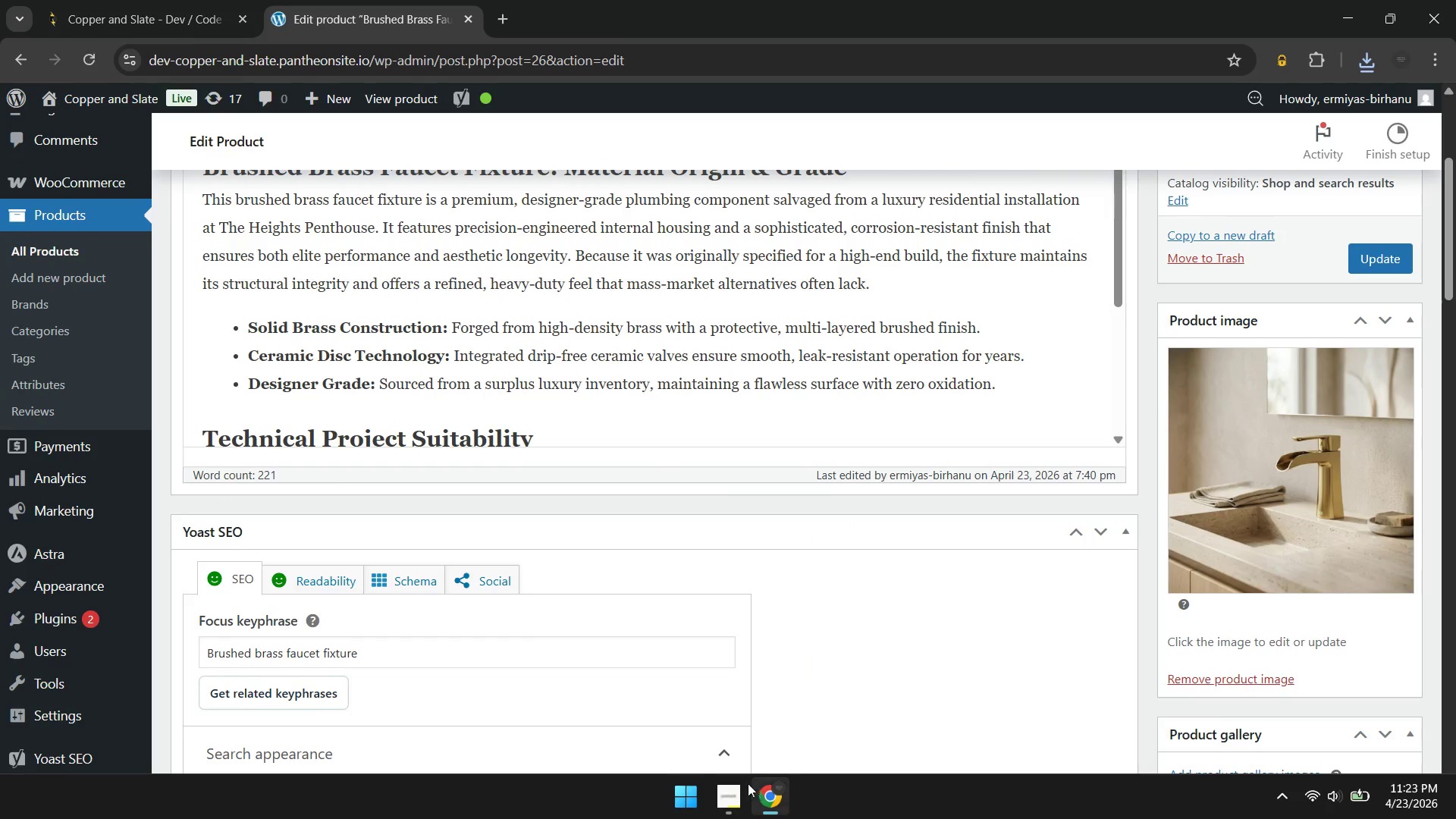 
wait(18.69)
 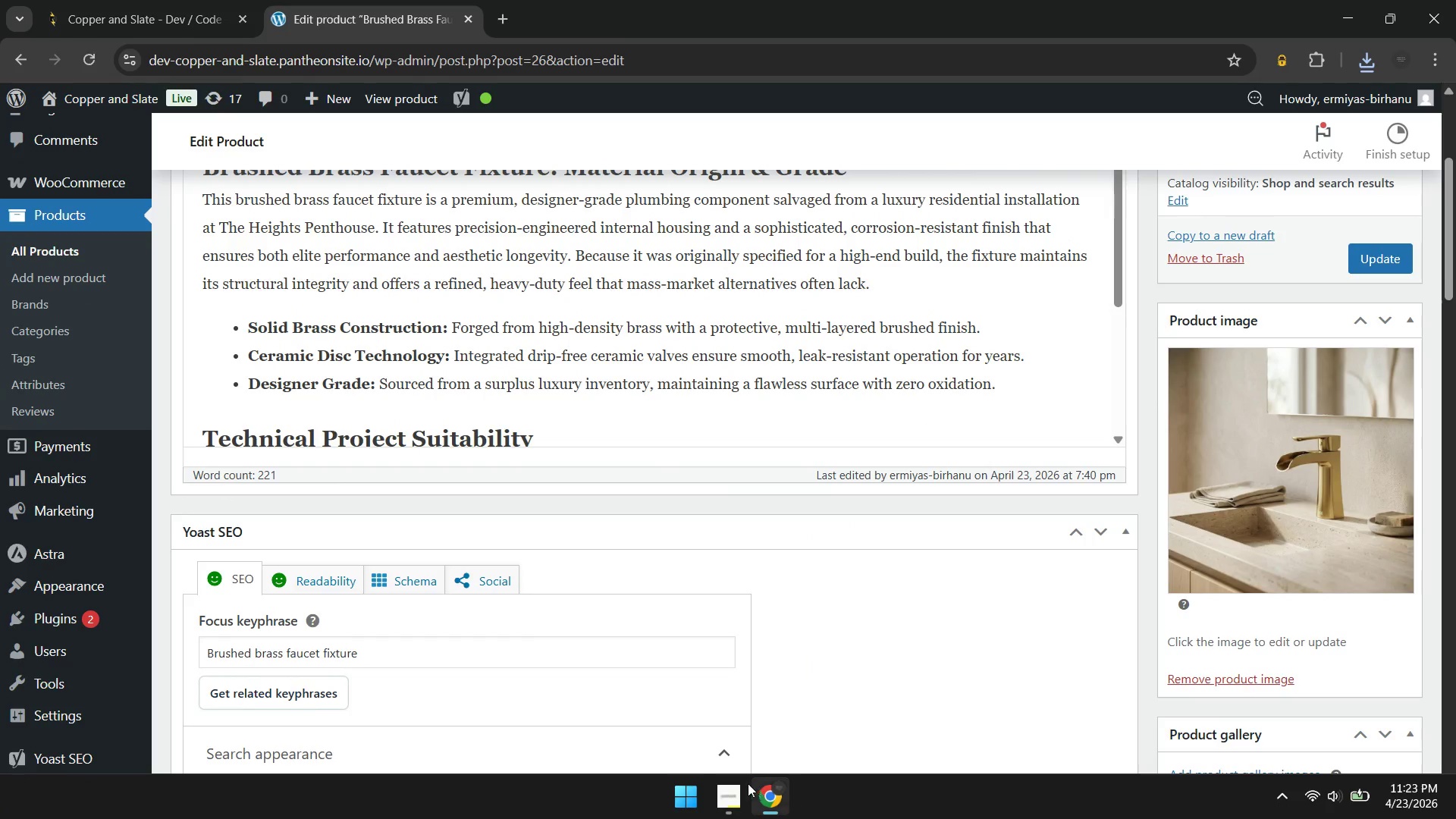 
key(Meta+MetaLeft)
 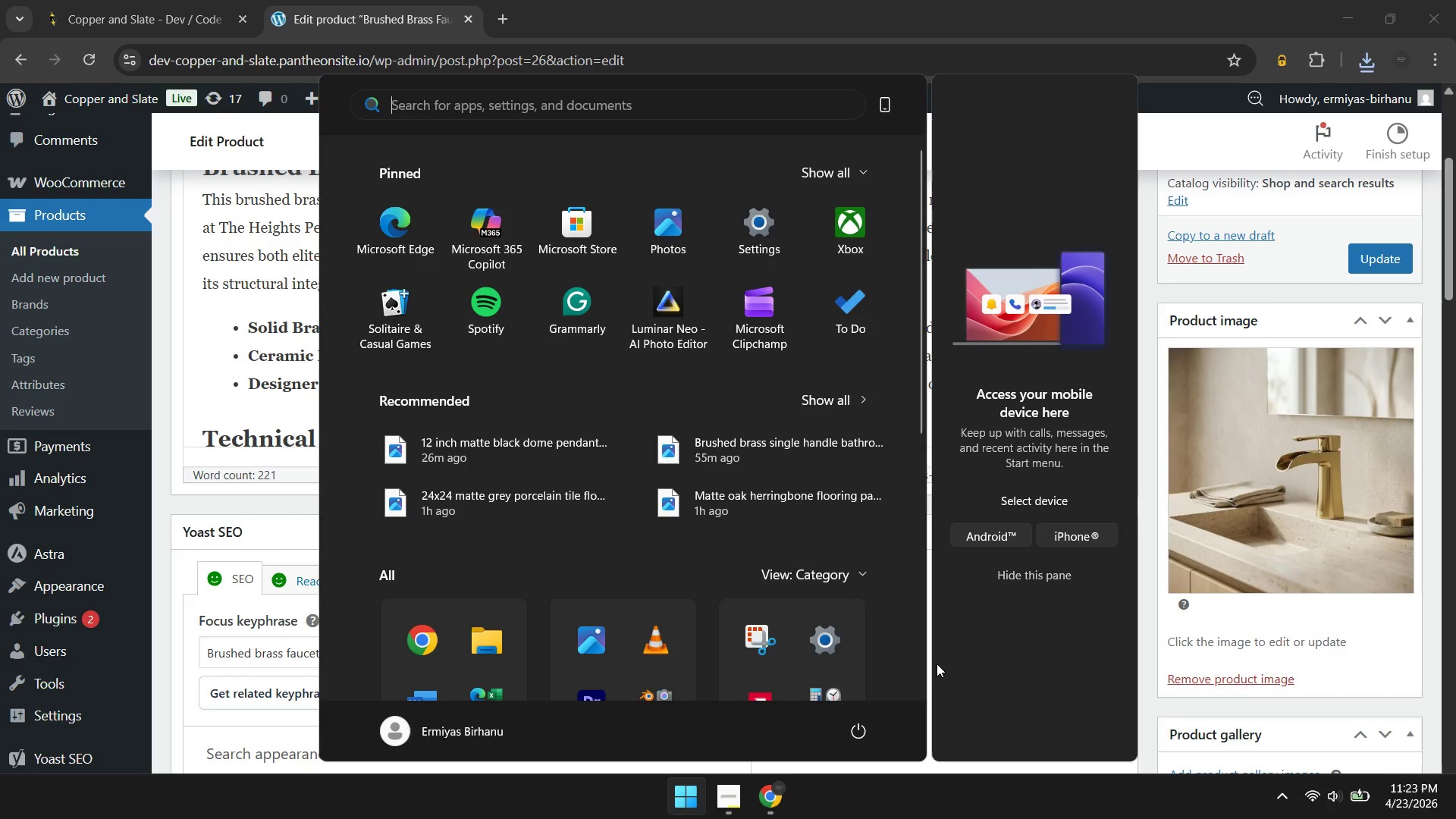 
type(fi)
 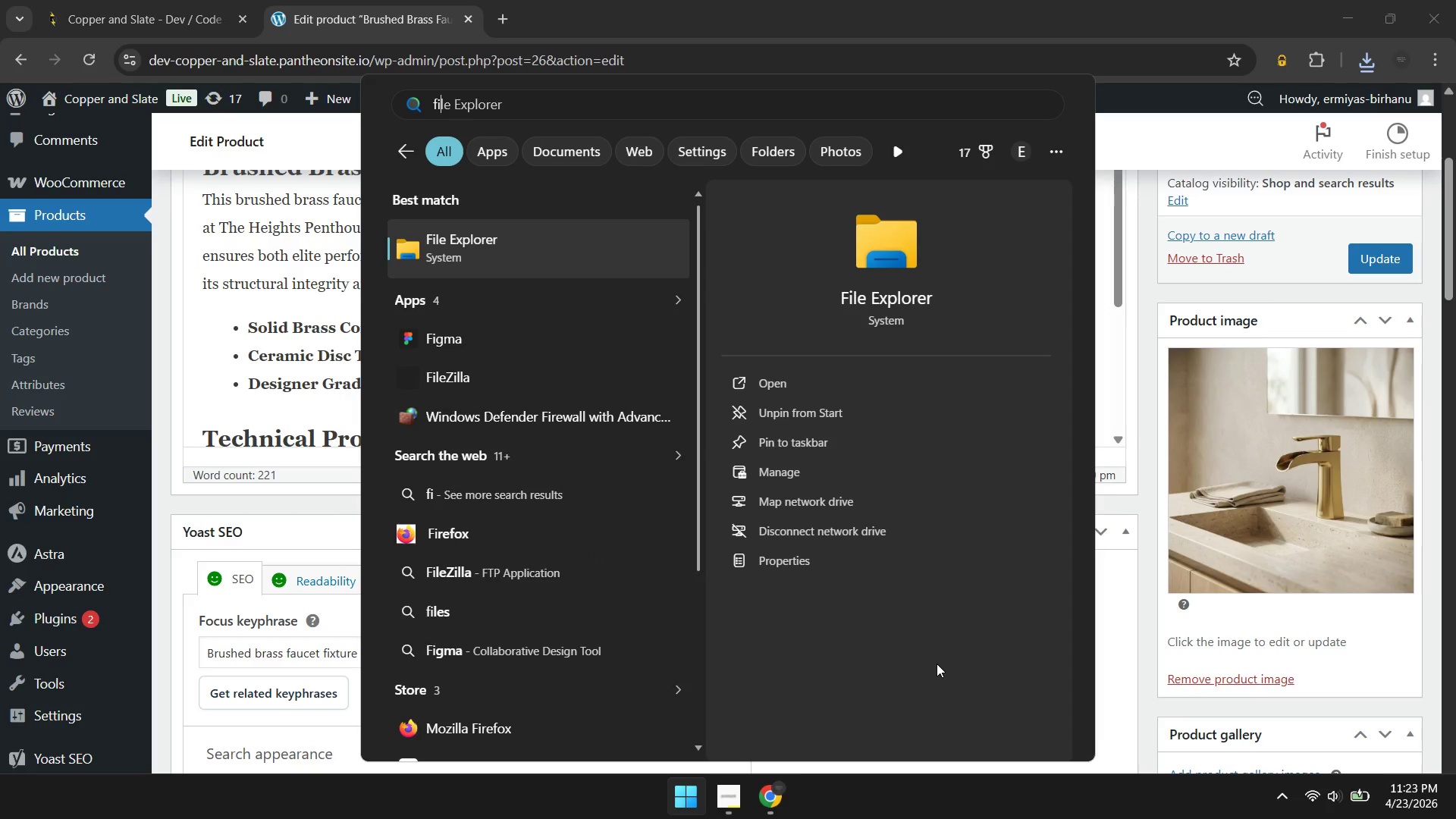 
key(Enter)
 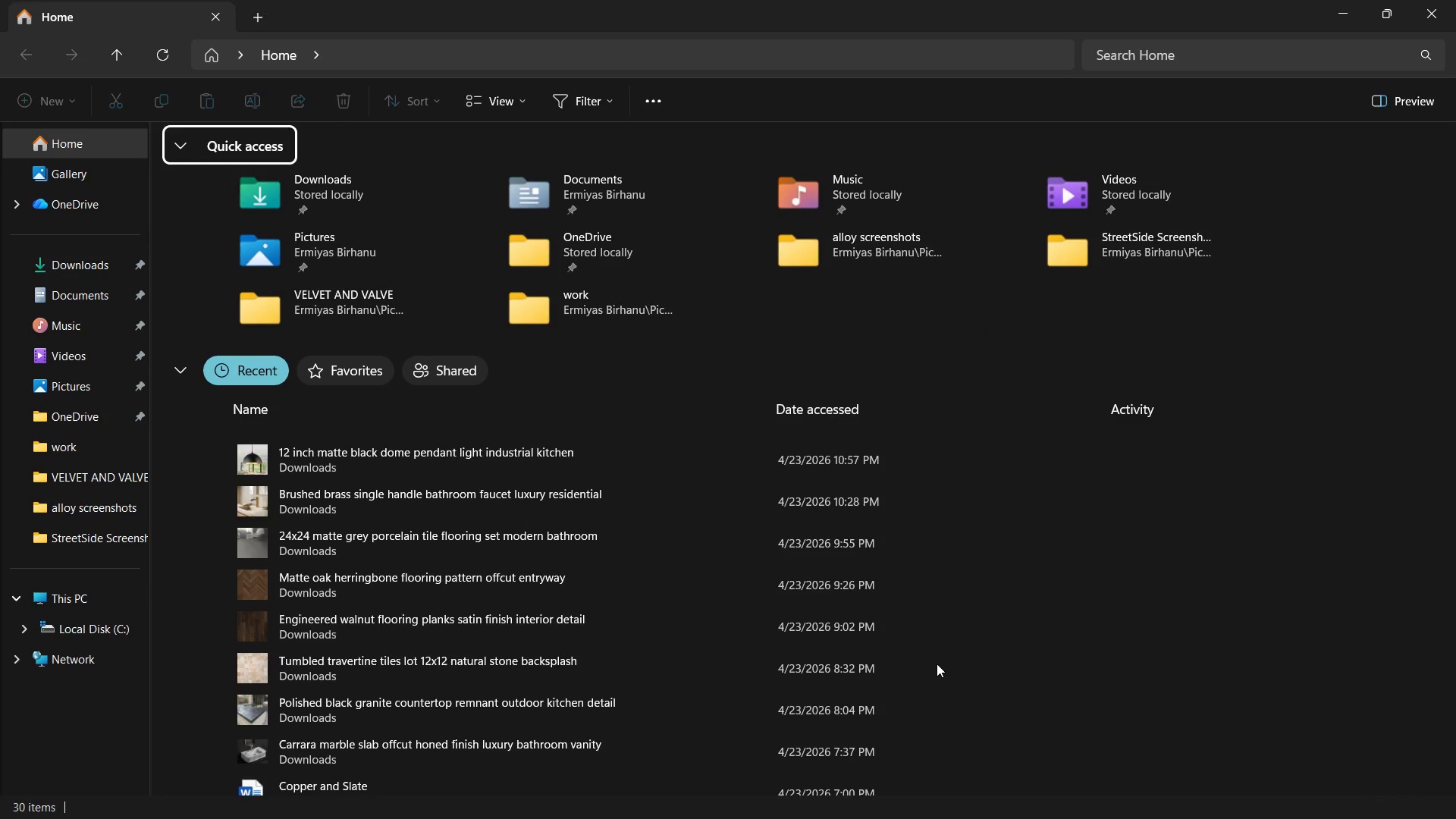 
wait(8.05)
 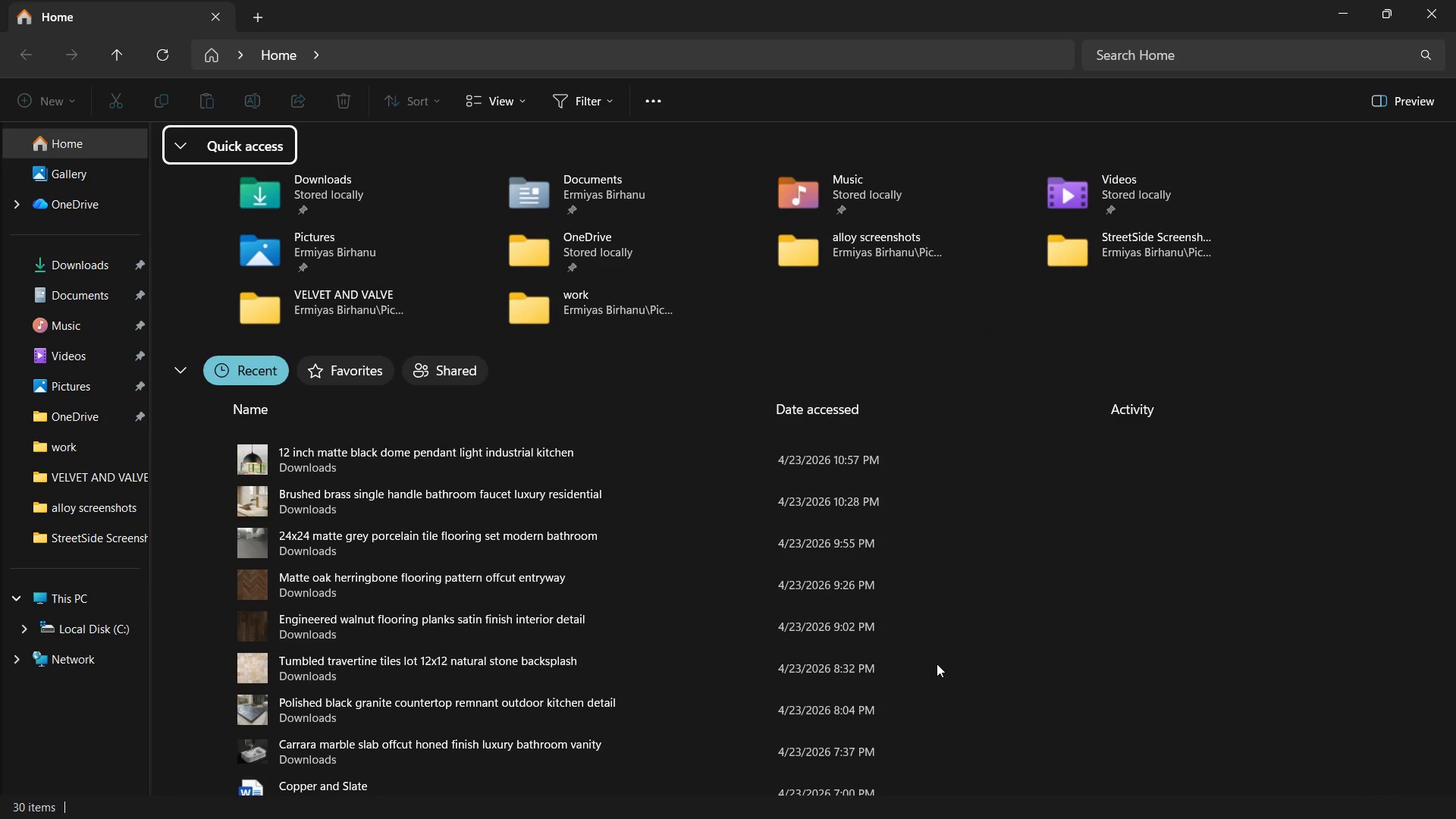 
left_click([74, 390])
 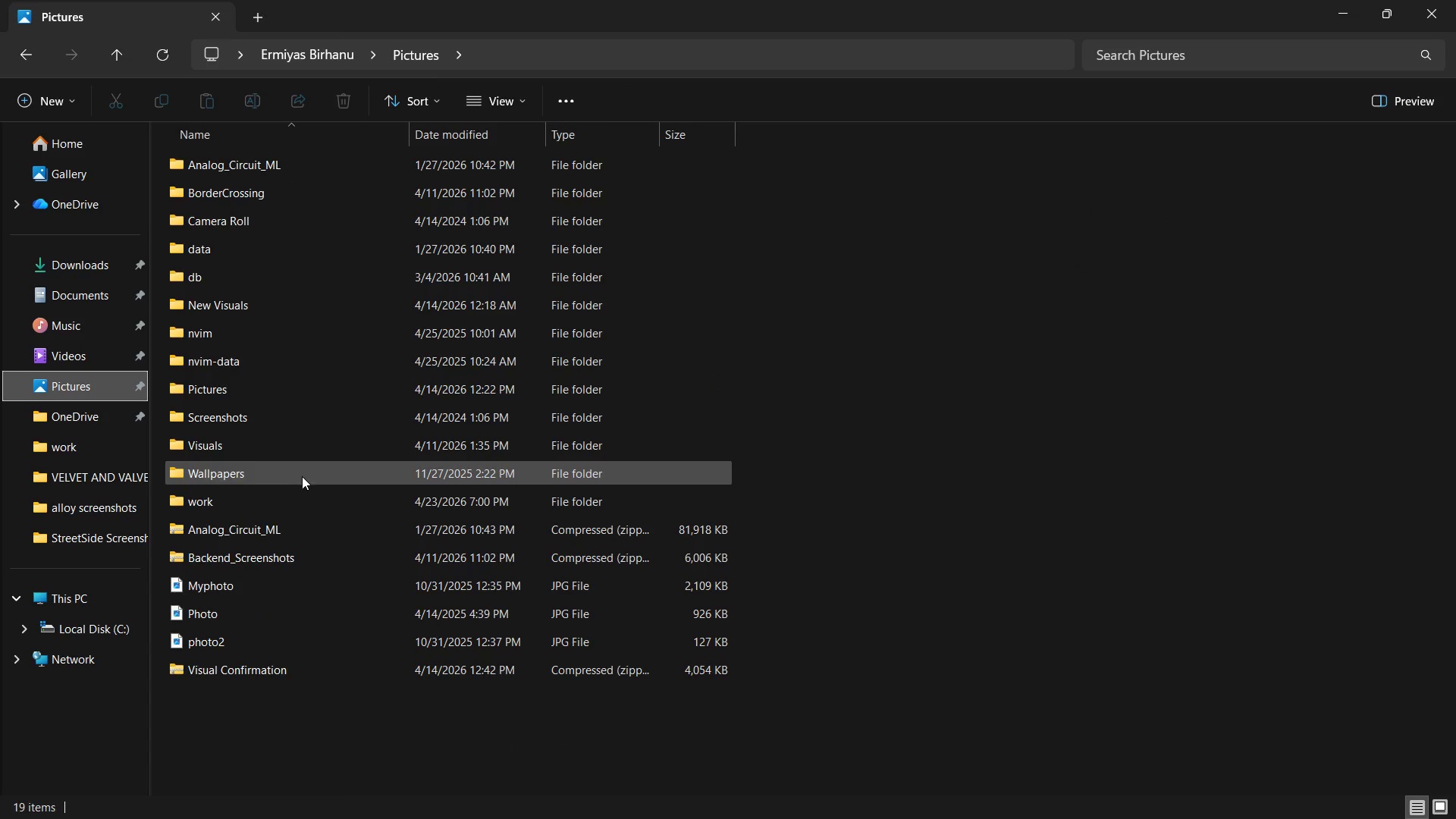 
double_click([292, 497])
 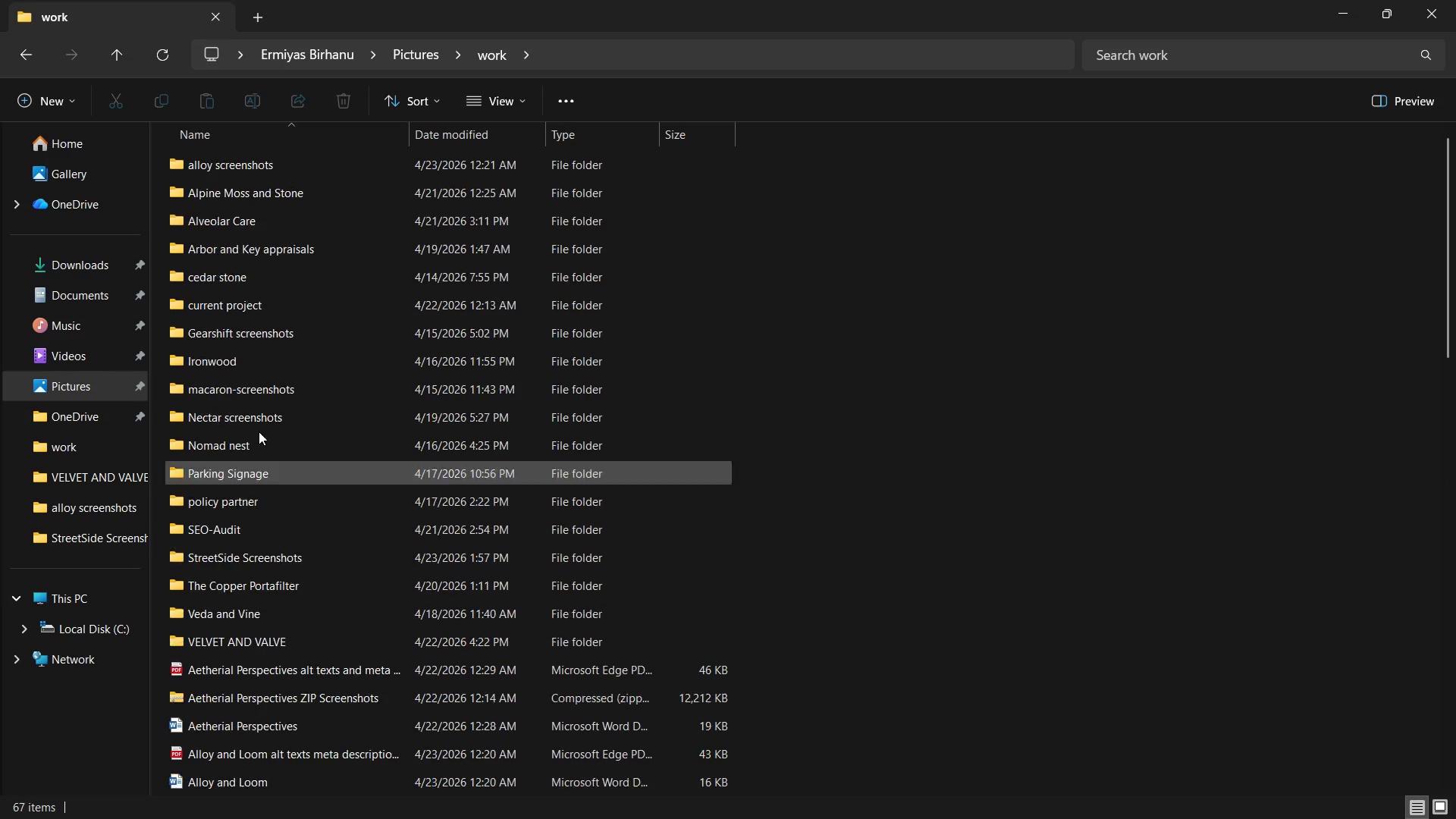 
wait(6.89)
 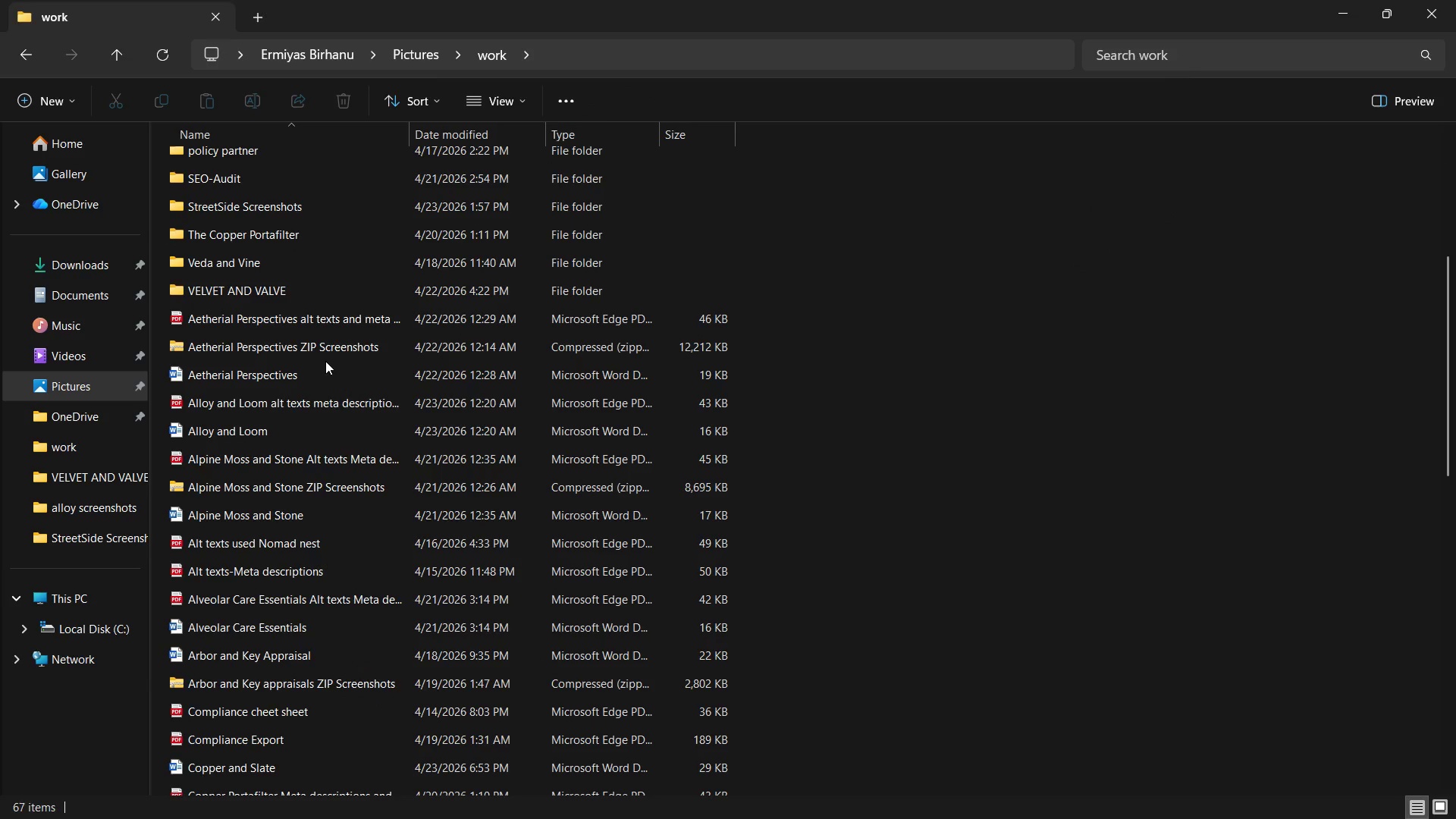 
left_click([55, 99])
 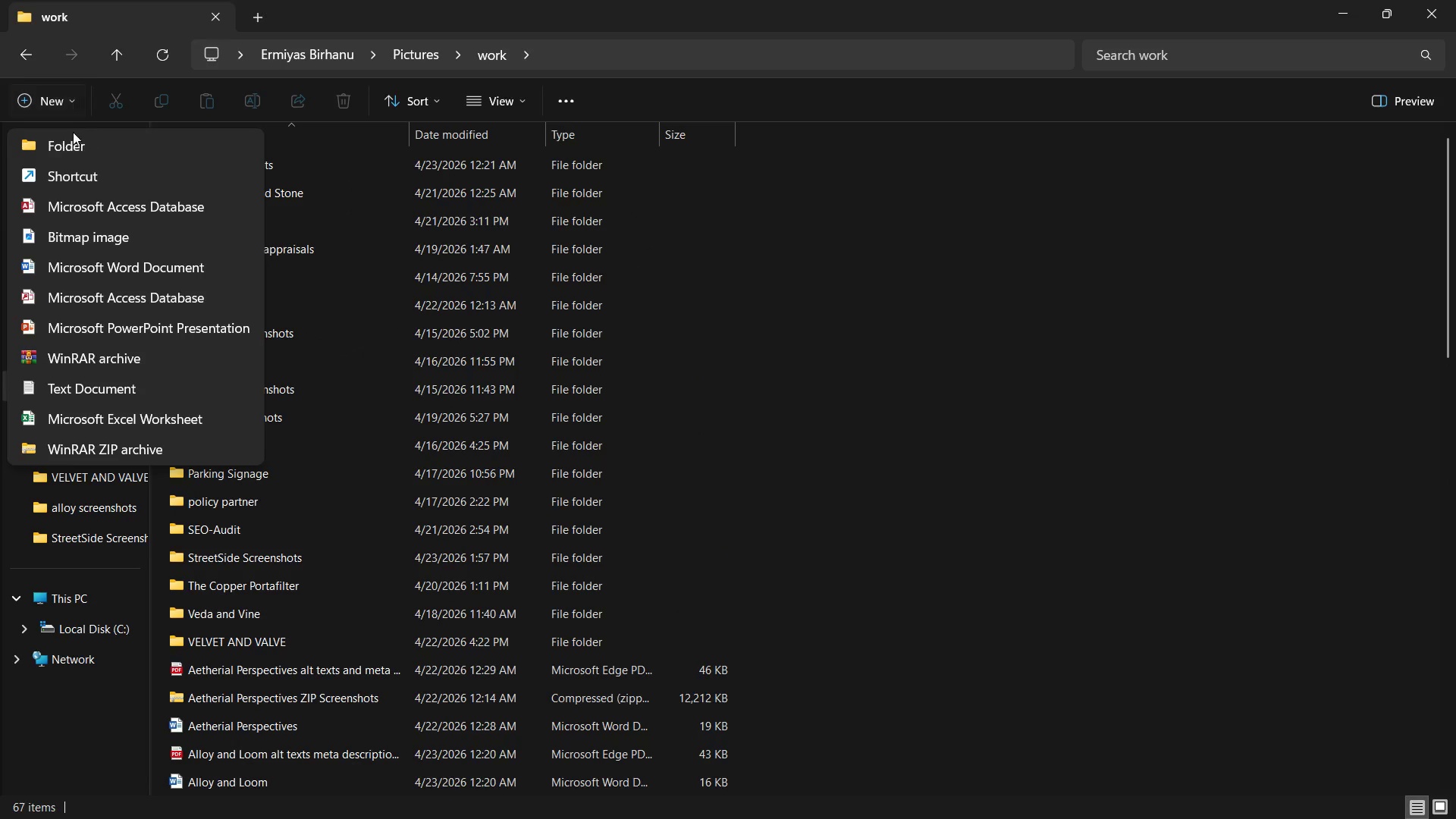 
left_click([73, 143])
 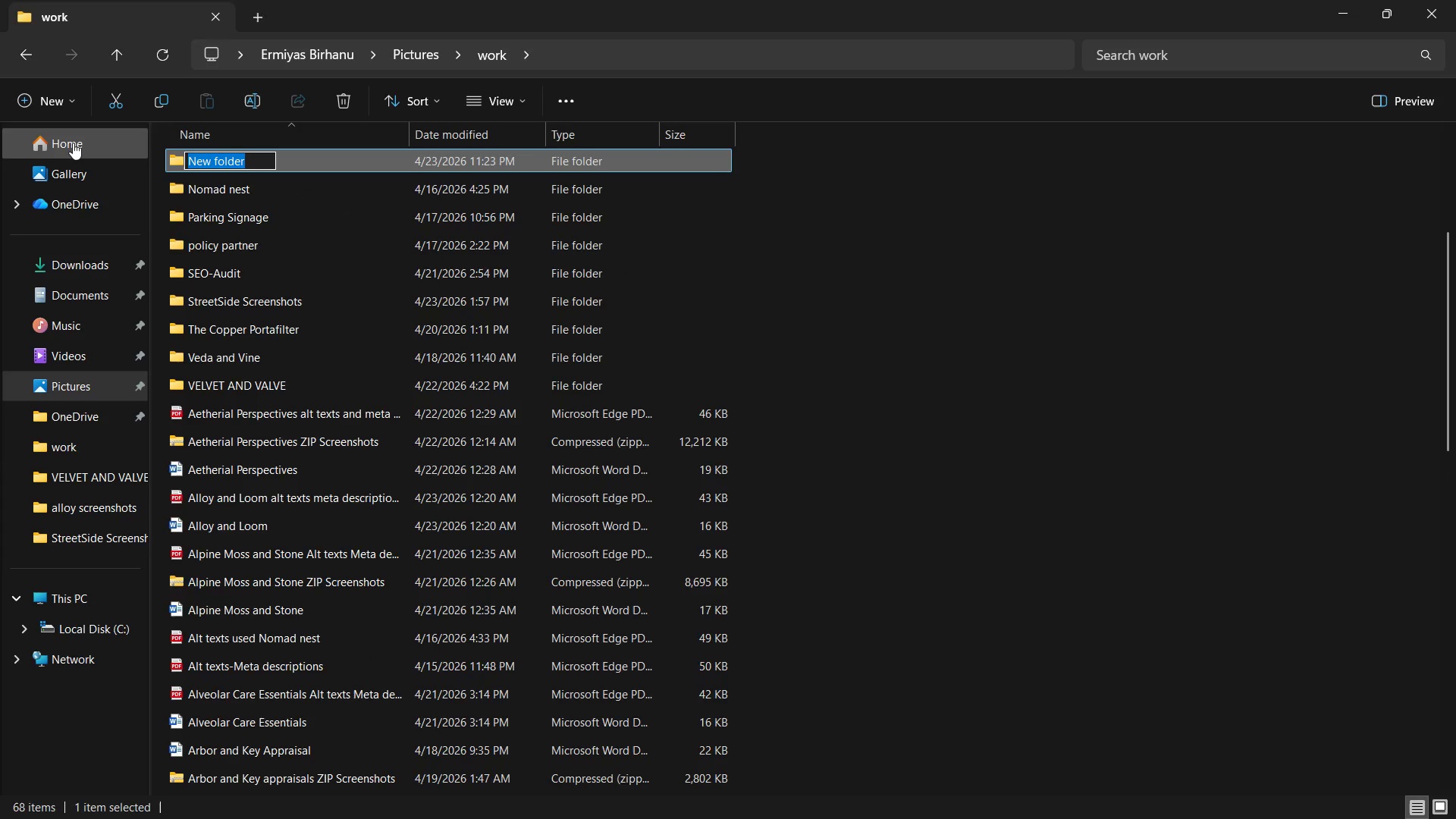 
type(Copper and slate screenshots)
 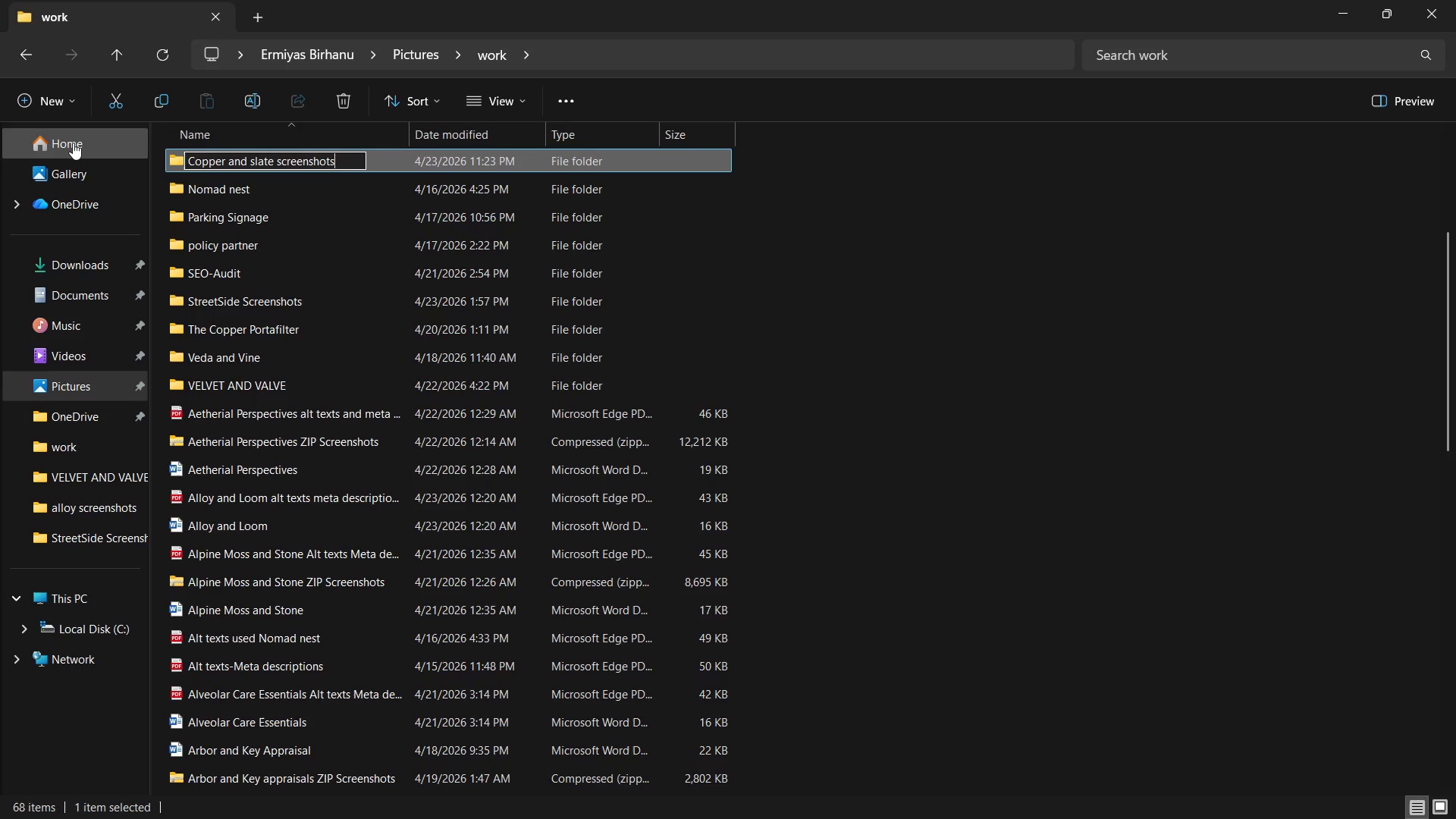 
key(Enter)
 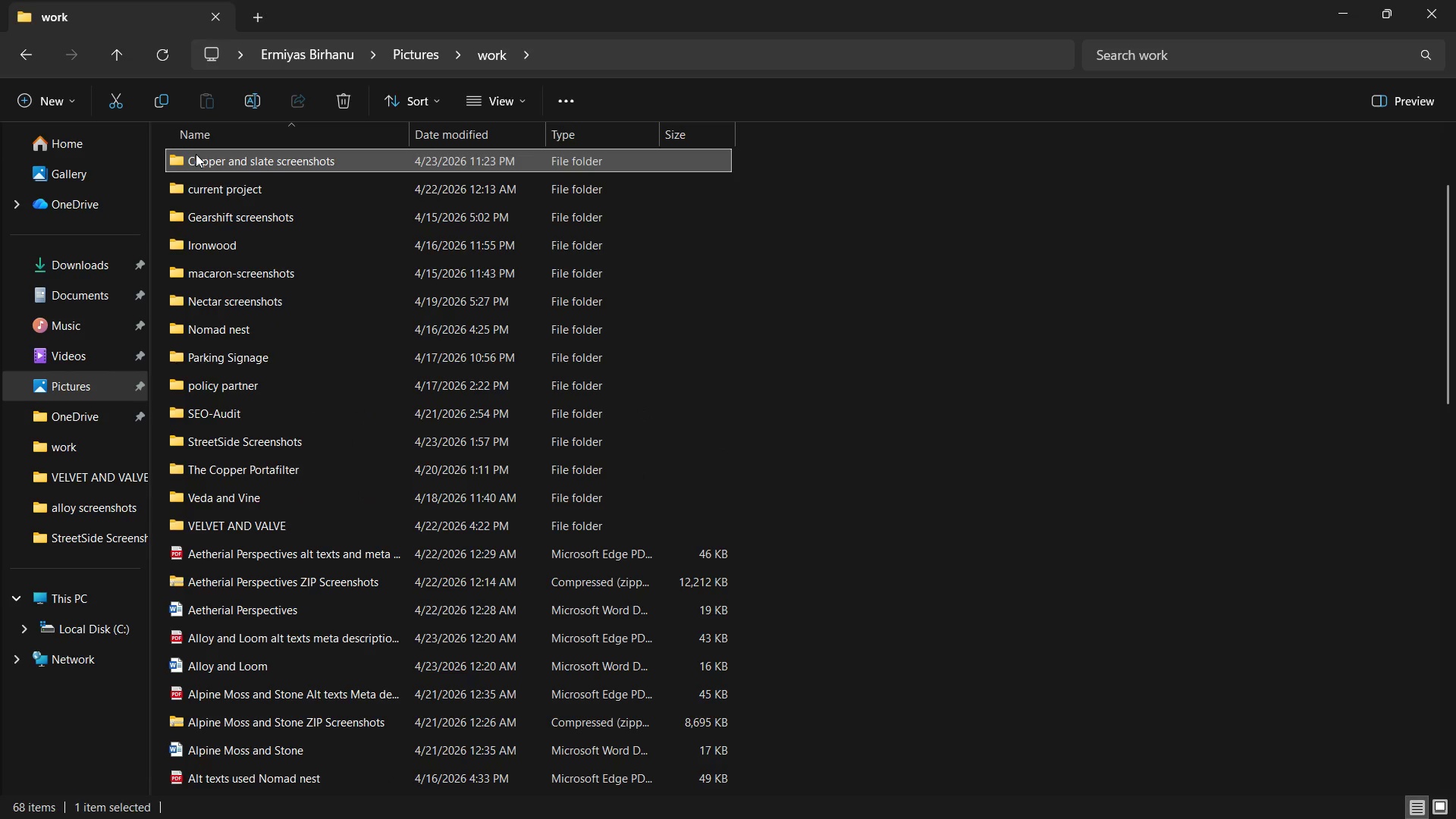 
double_click([196, 154])
 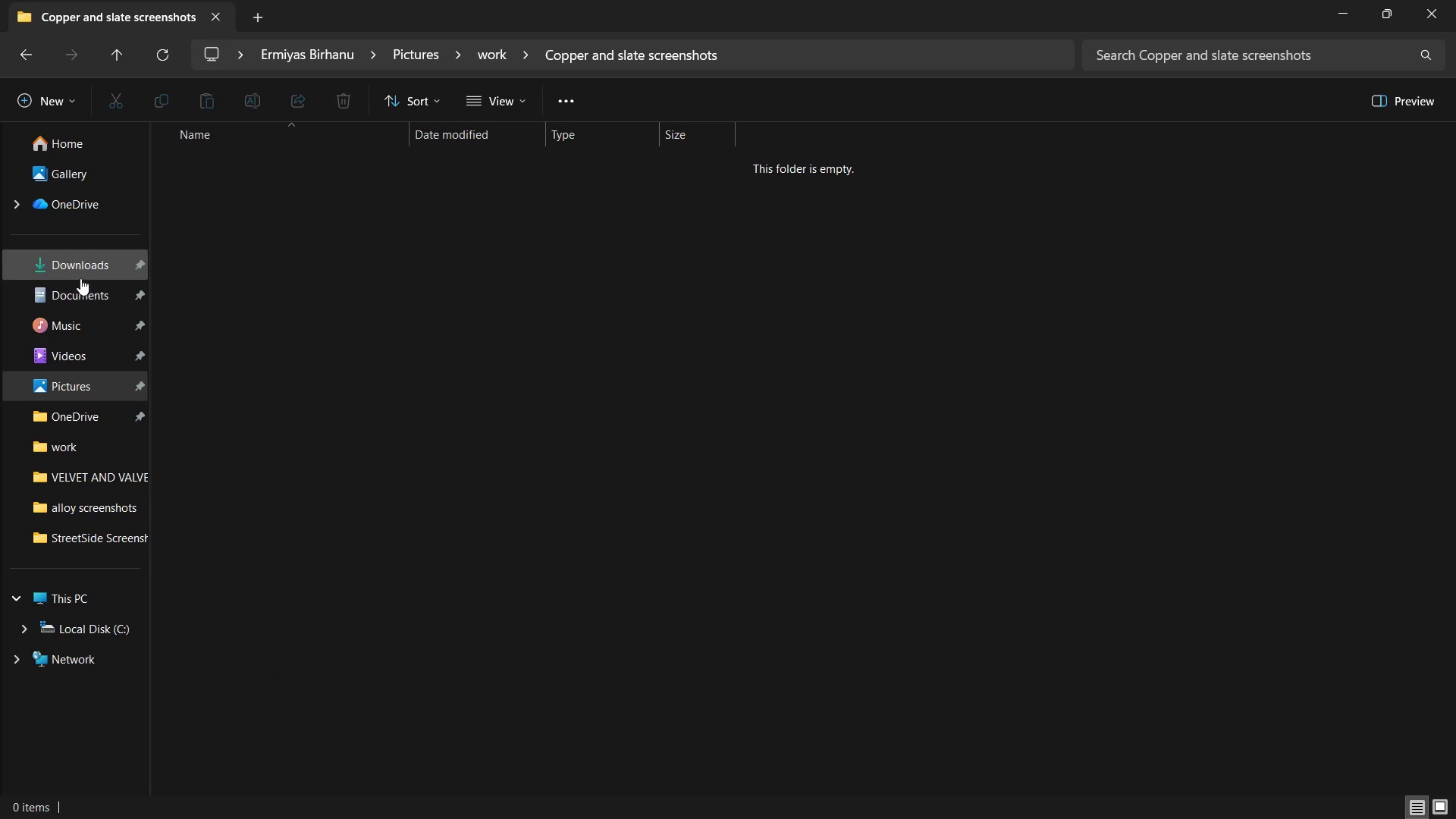 
left_click([80, 269])
 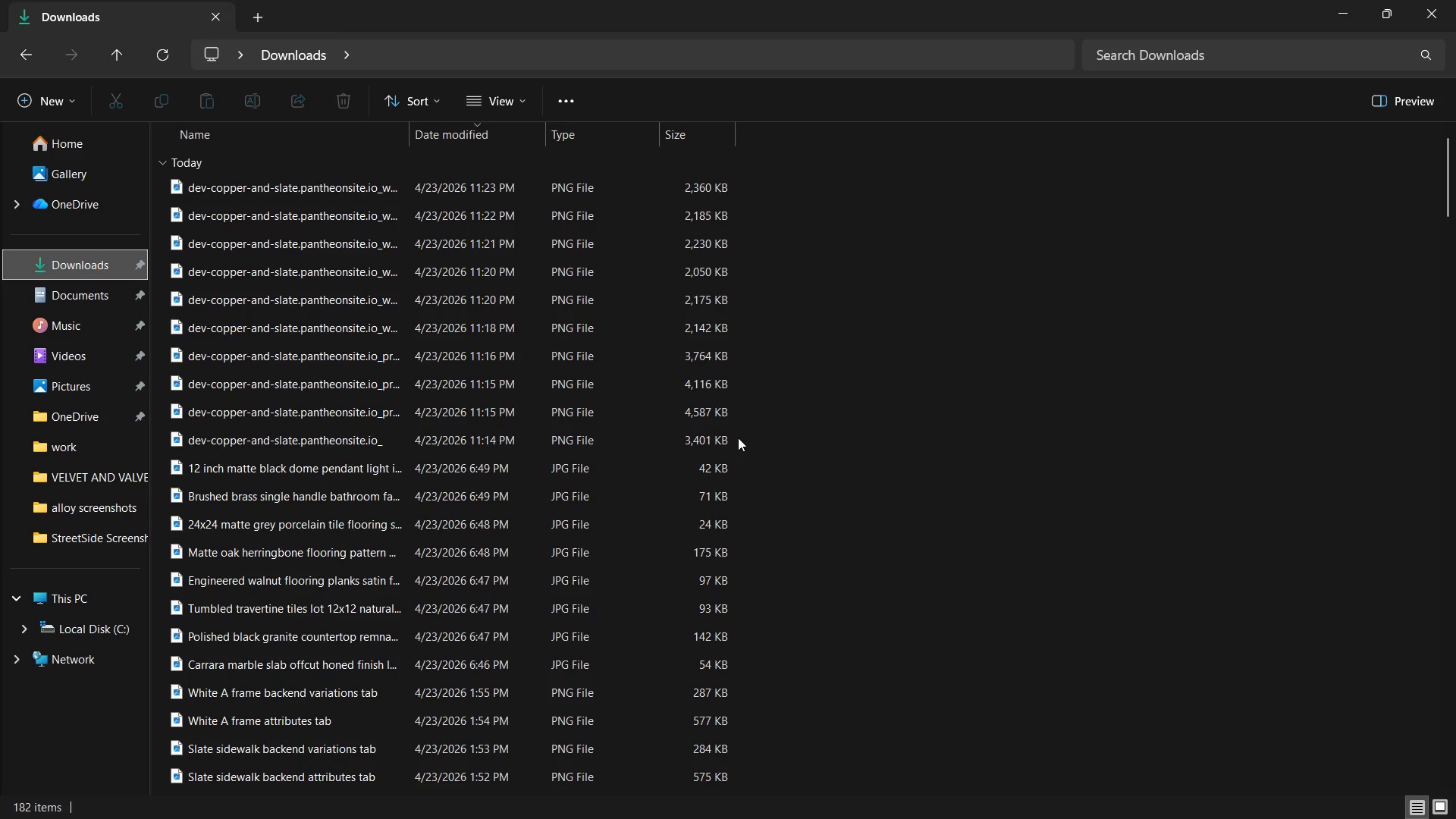 
wait(5.72)
 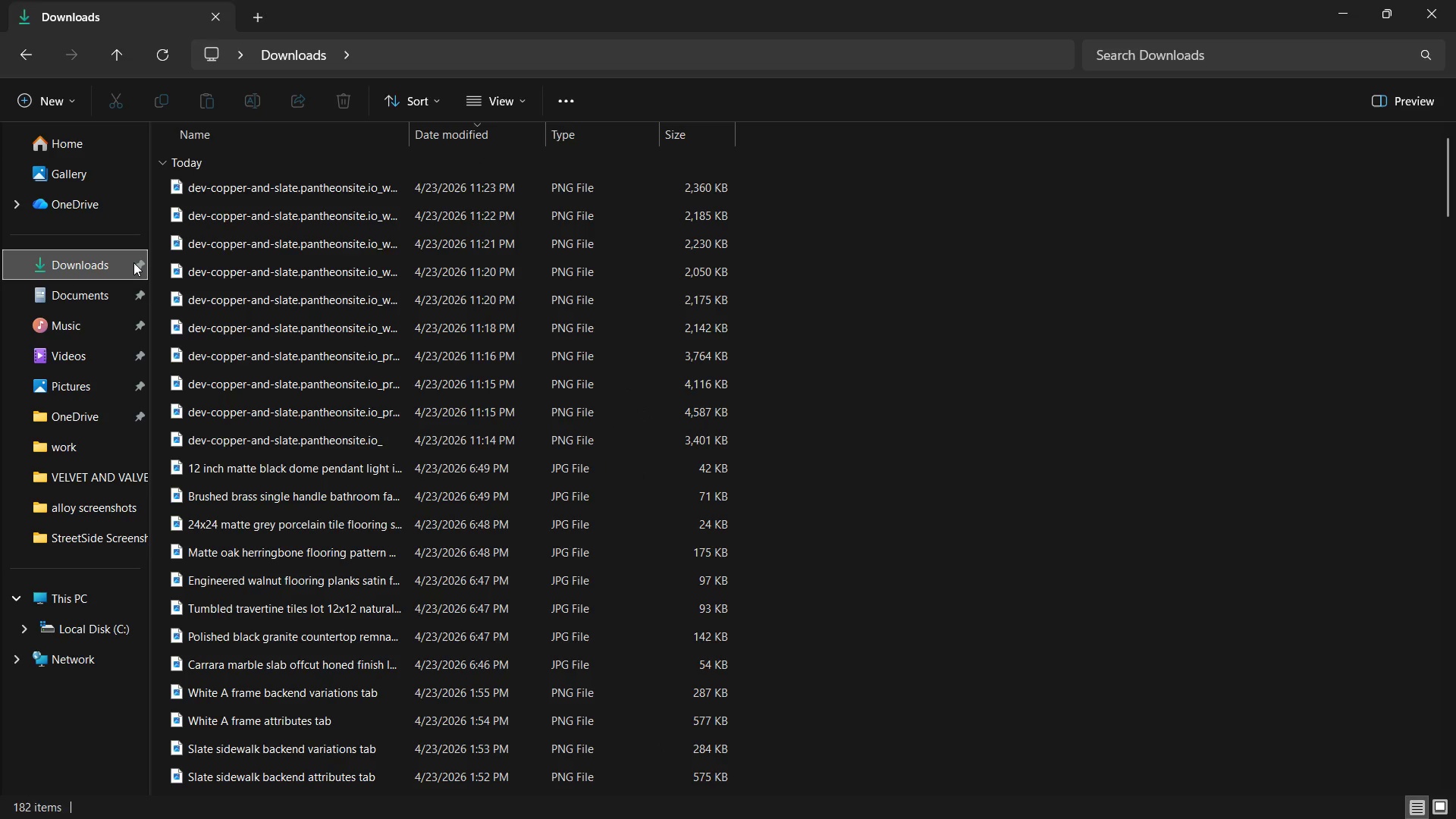 
left_click_drag(start_coordinate=[738, 438], to_coordinate=[470, 187])
 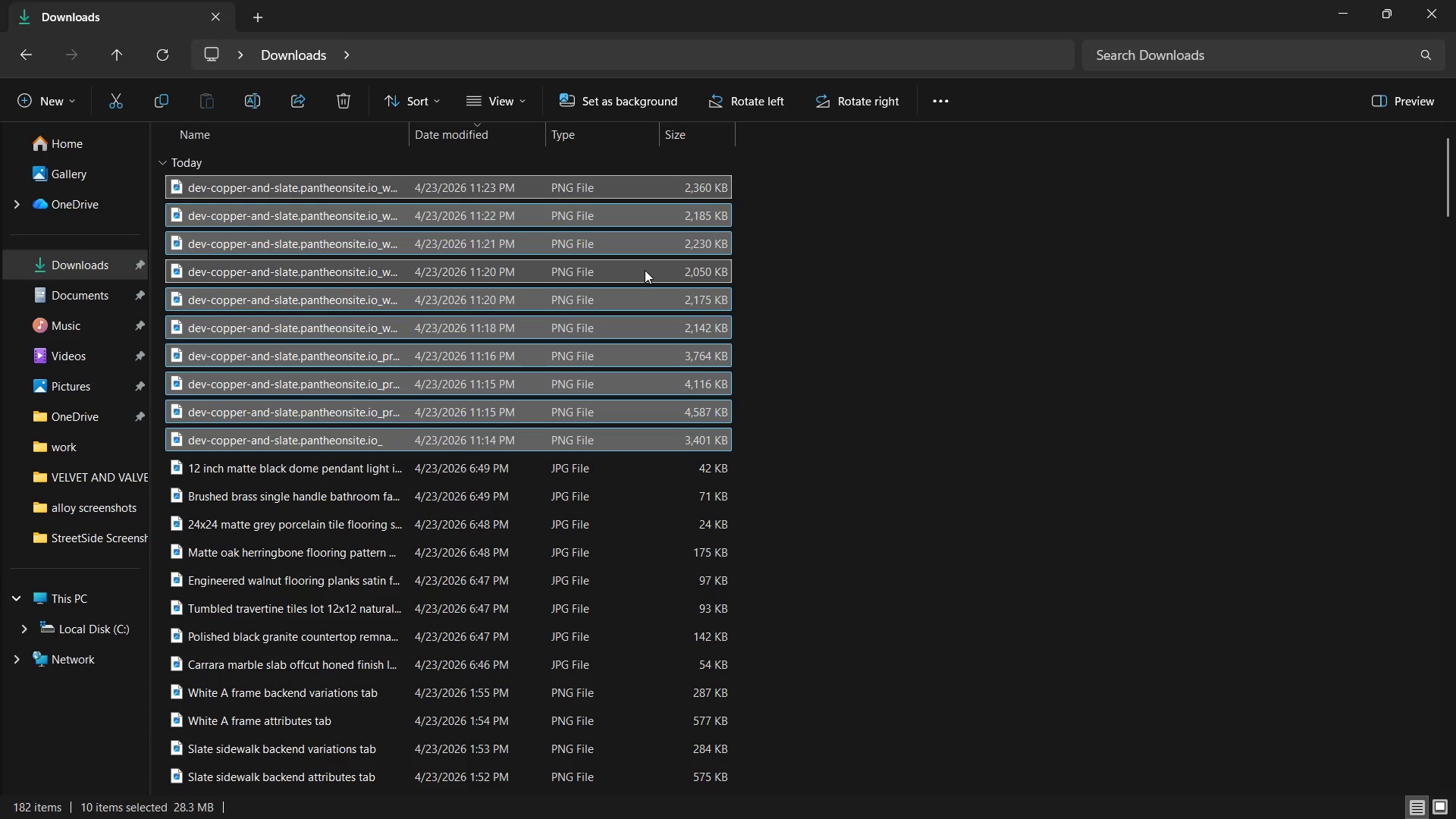 
key(Control+C)
 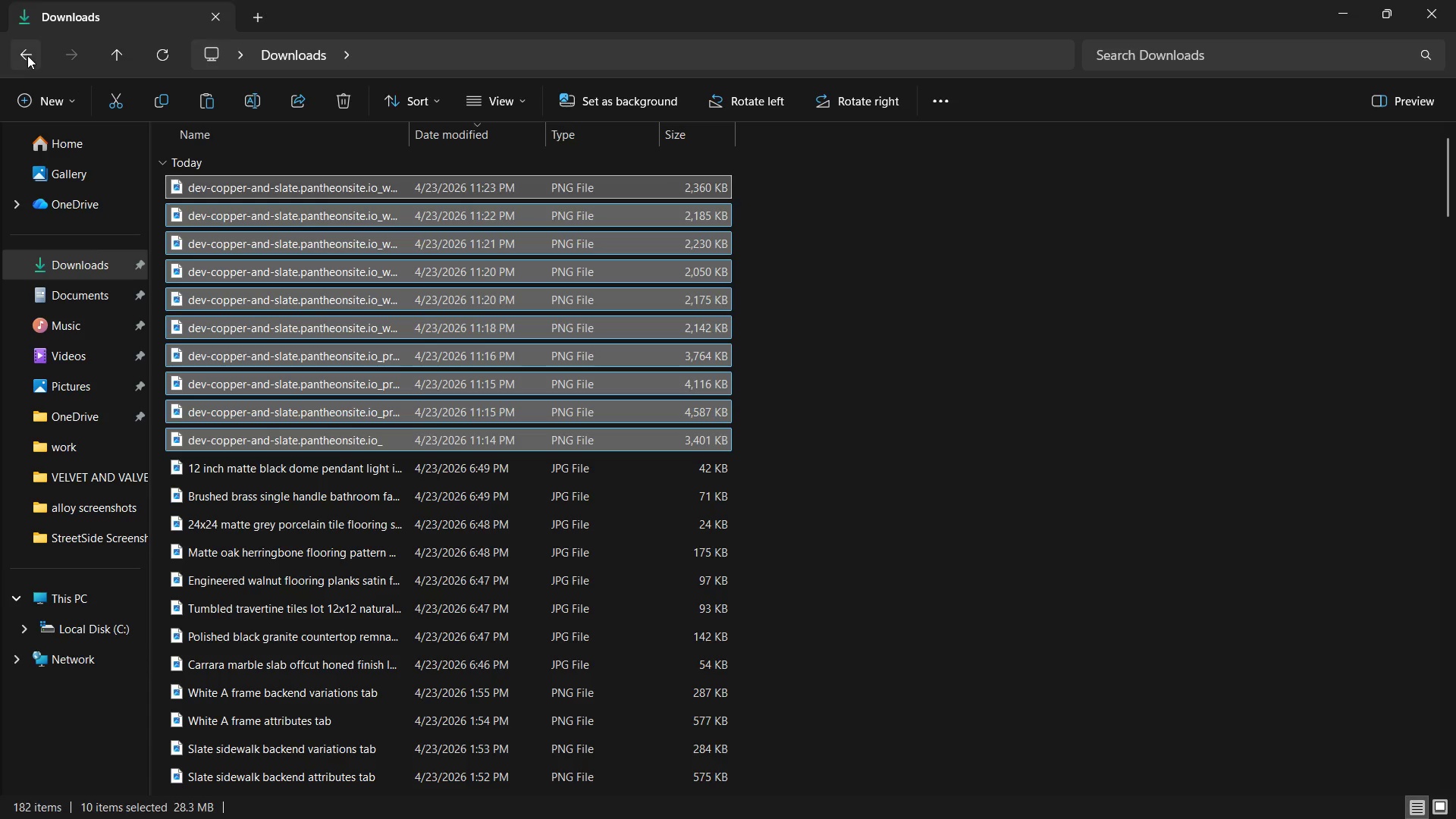 
left_click([27, 55])
 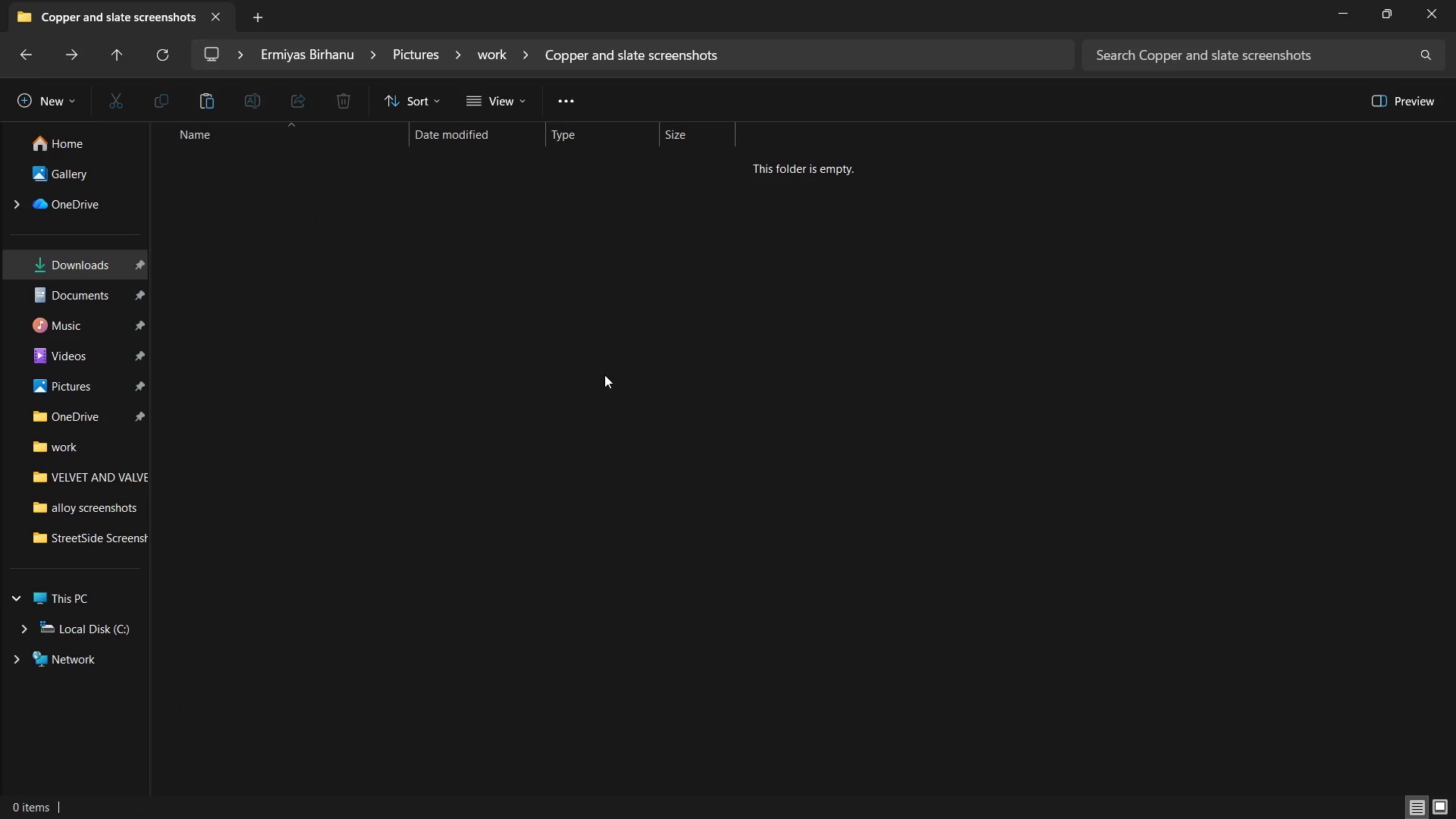 
key(Control+V)
 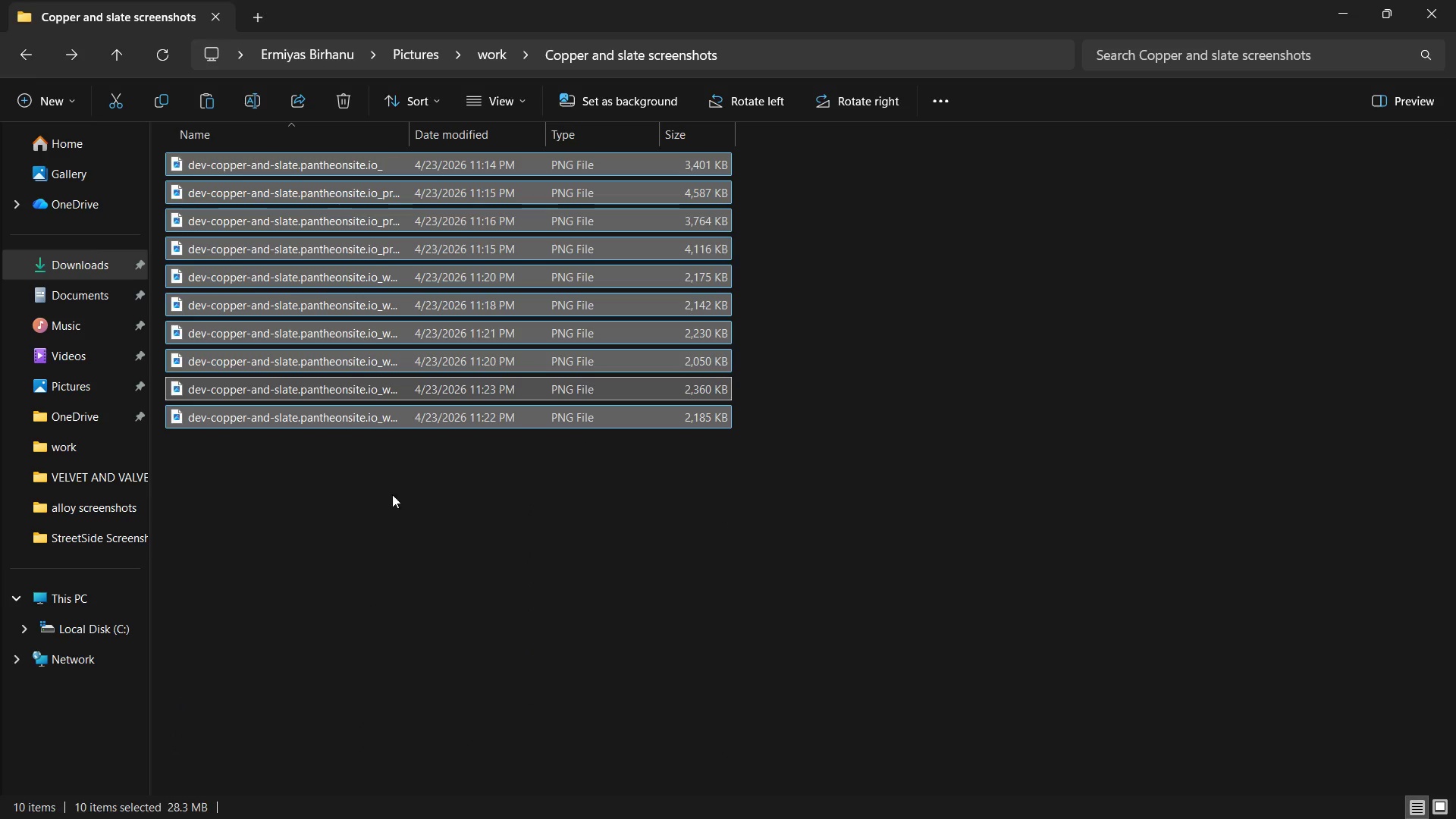 
left_click([369, 494])
 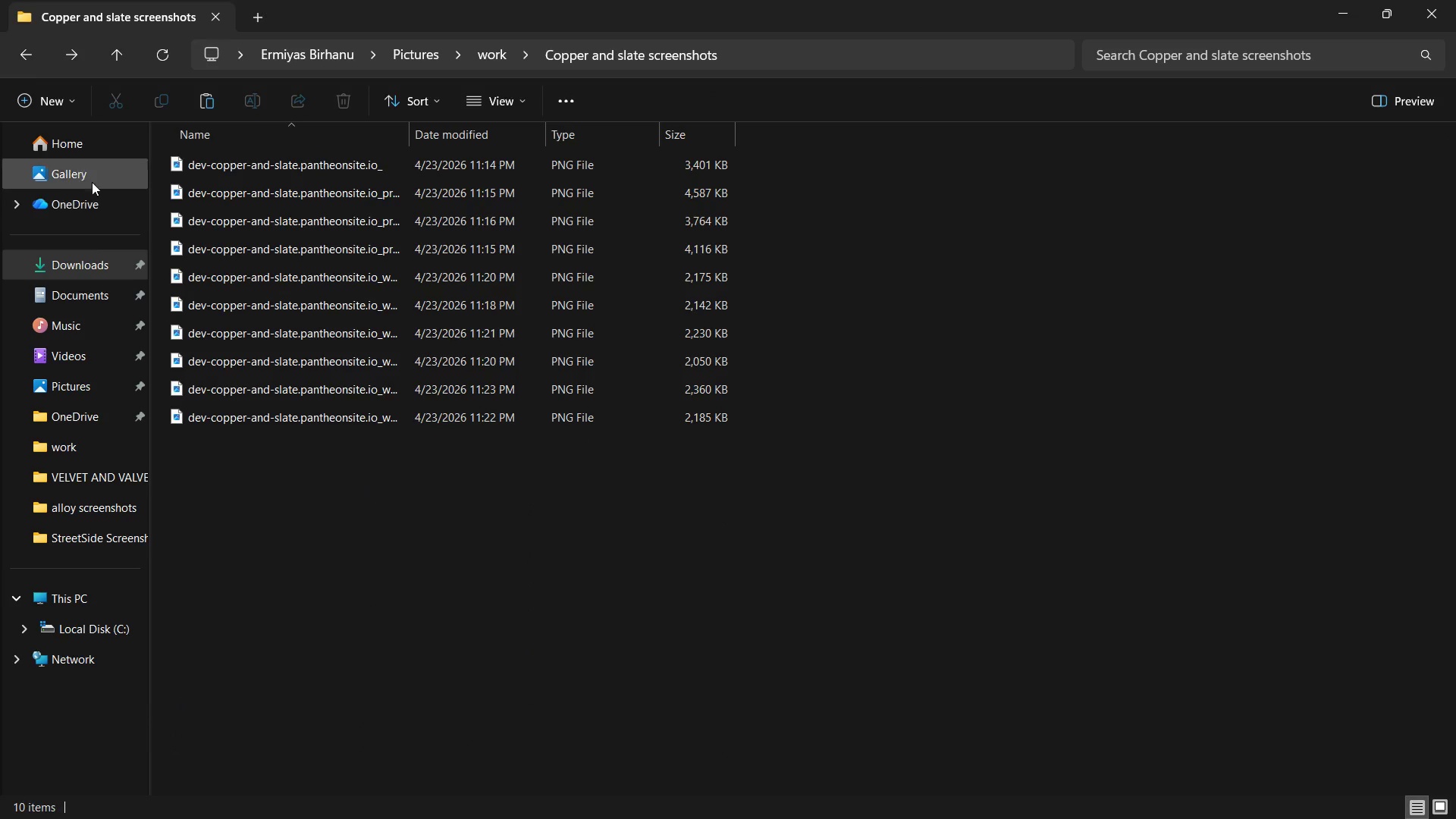 
left_click([92, 182])
 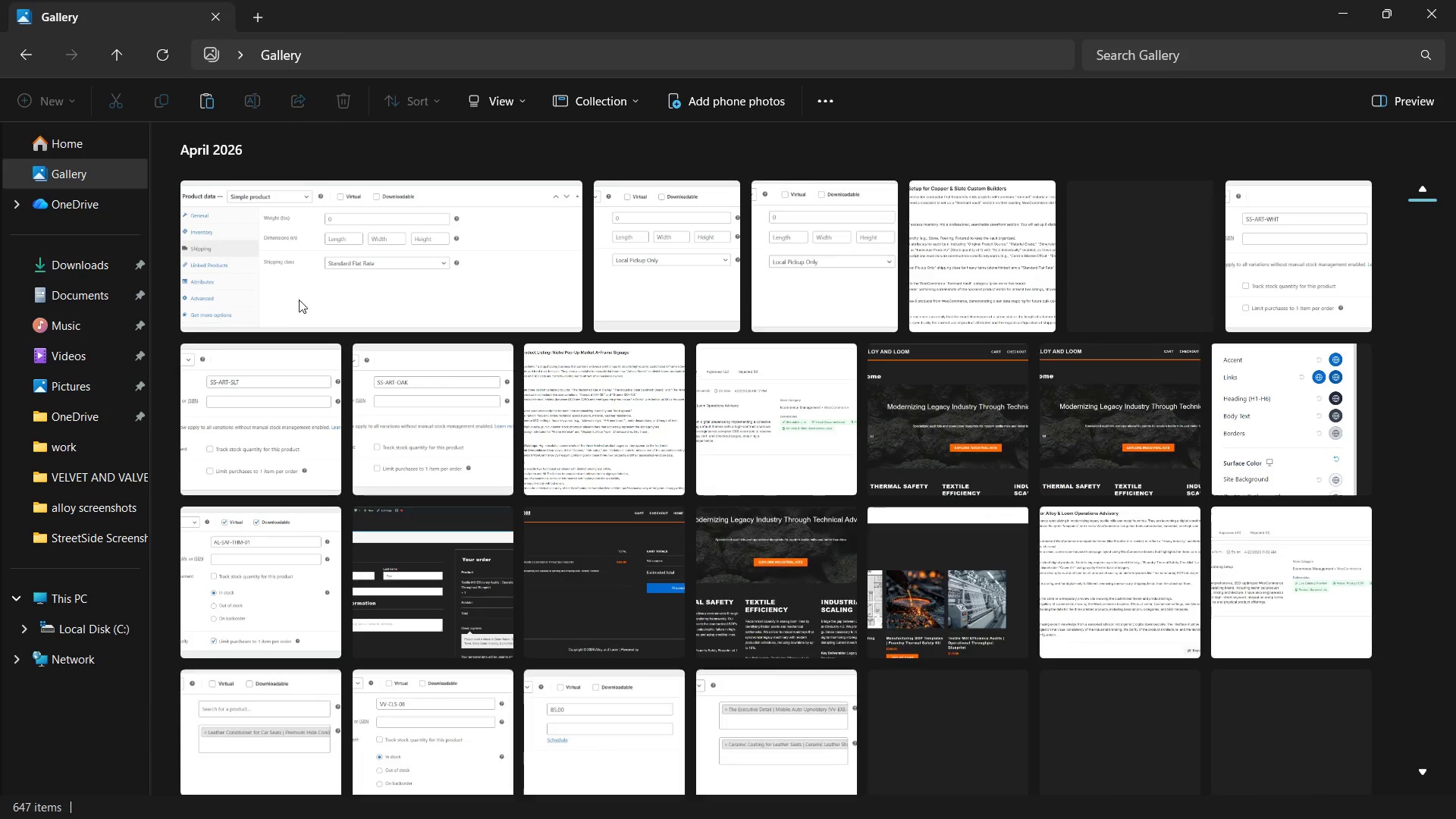 
left_click([328, 265])
 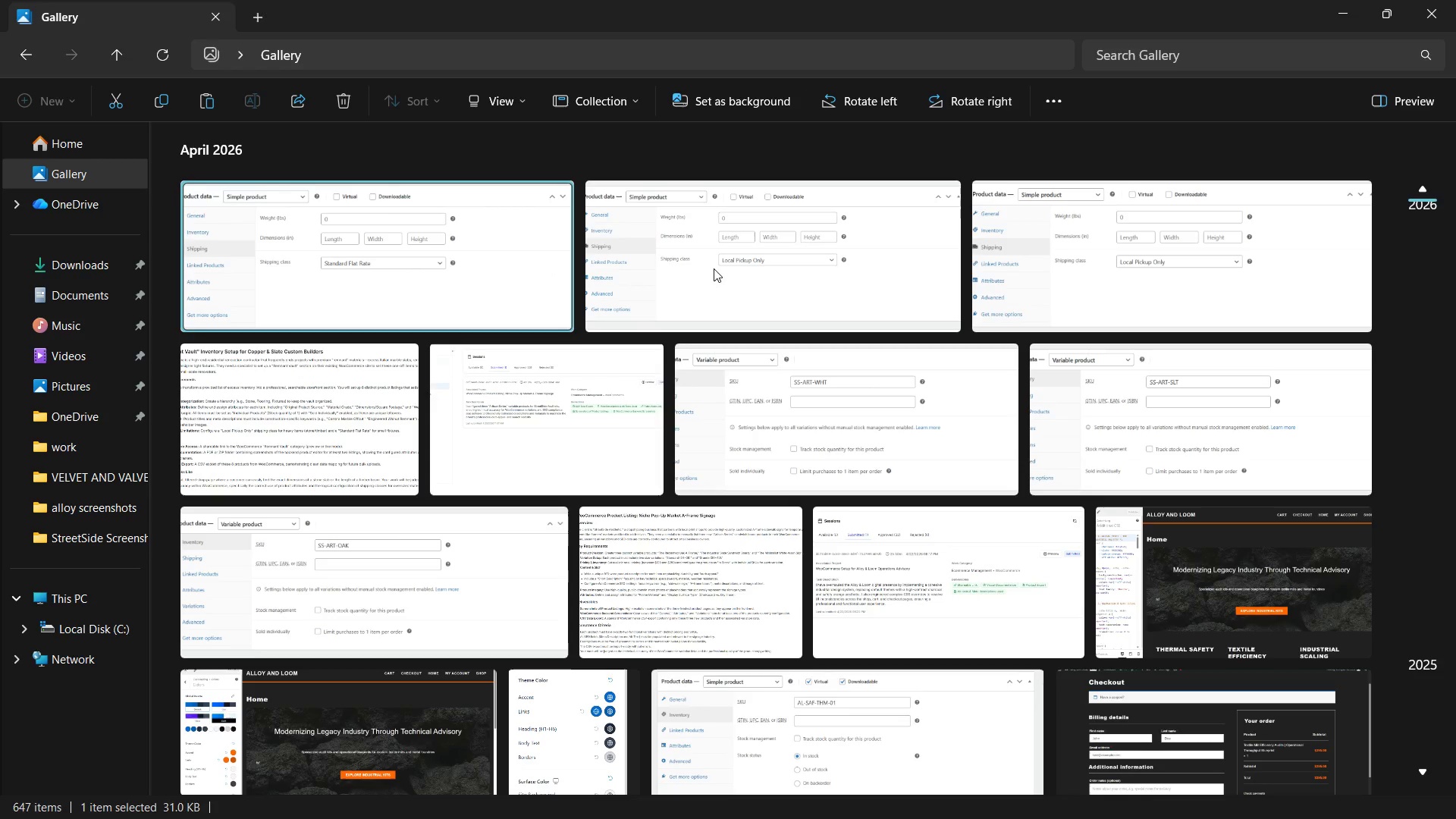 
hold_key(key=ControlLeft, duration=1.42)
left_click([720, 267])
 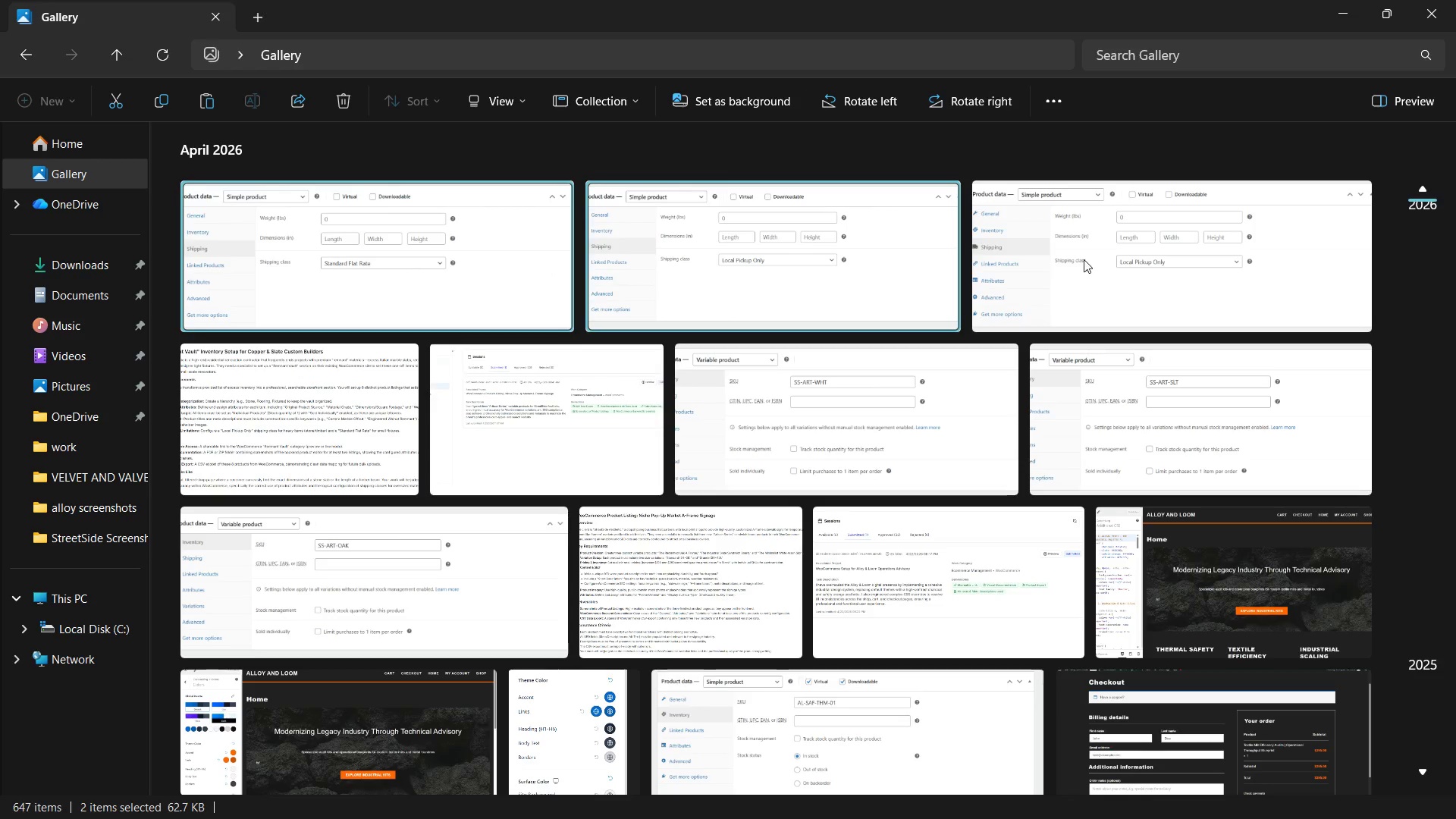 
left_click([1084, 259])
 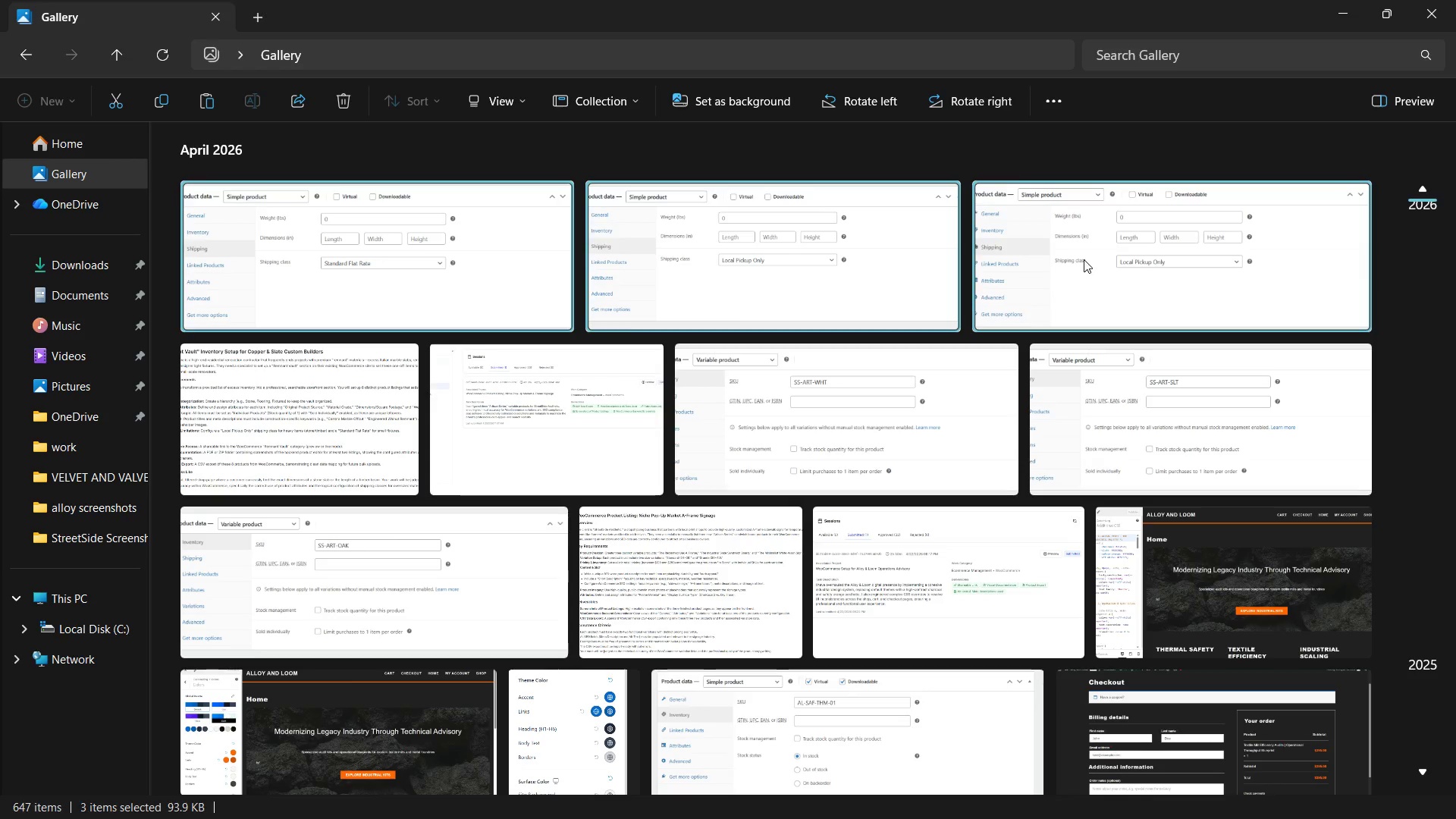 
key(Control+C)
 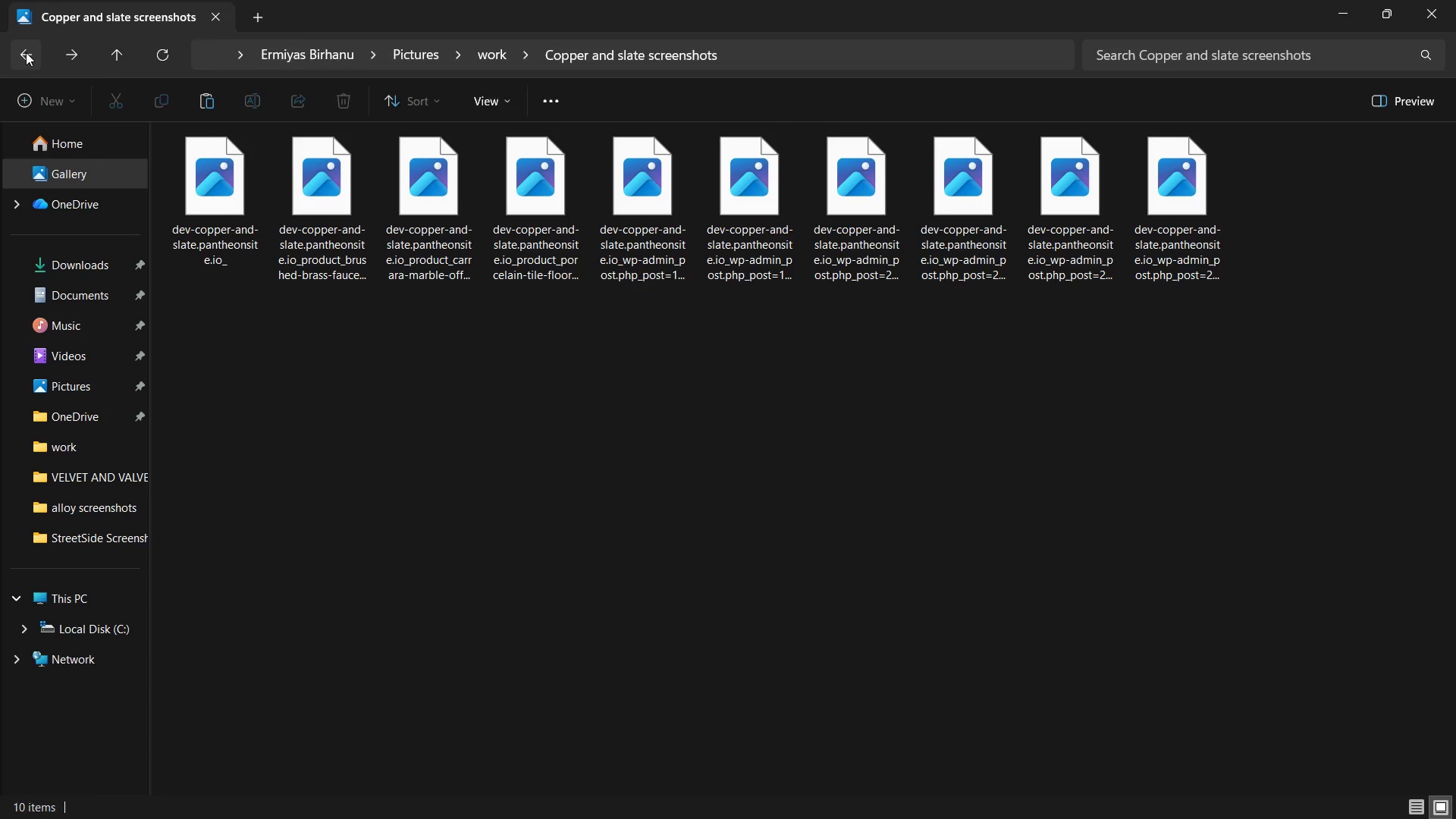 
key(Control+V)
 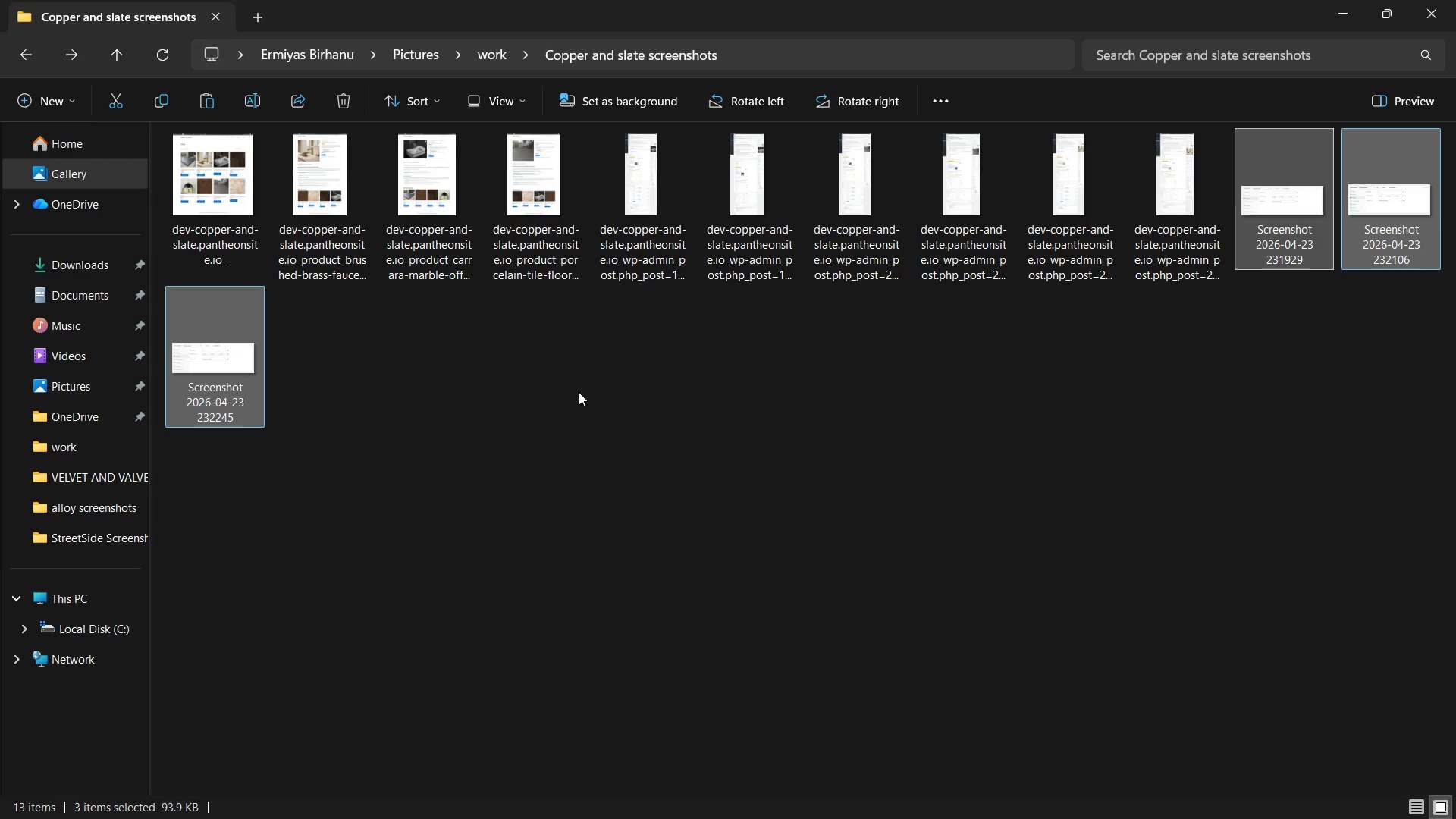 
left_click([588, 403])
 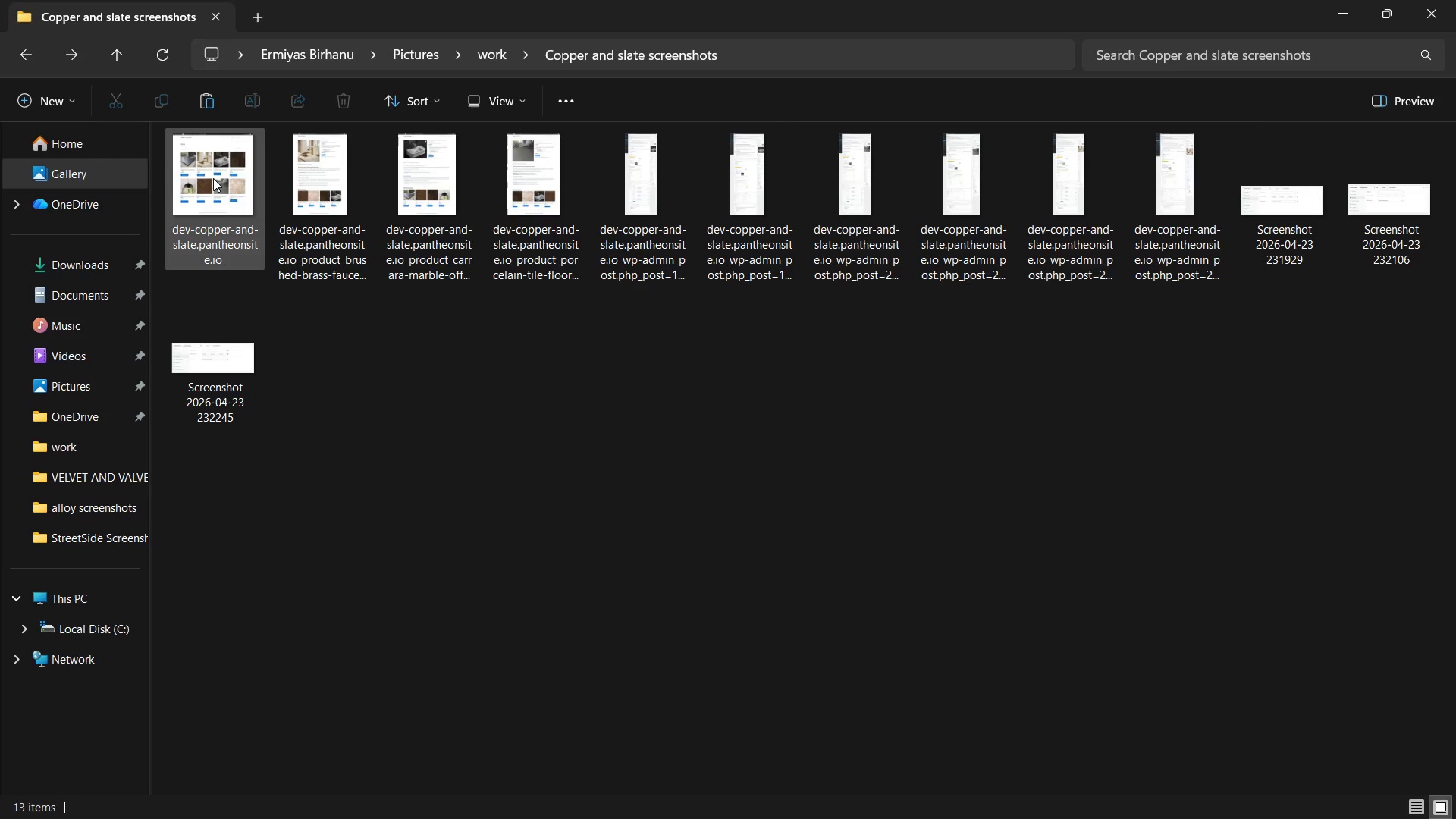 
double_click([213, 176])
 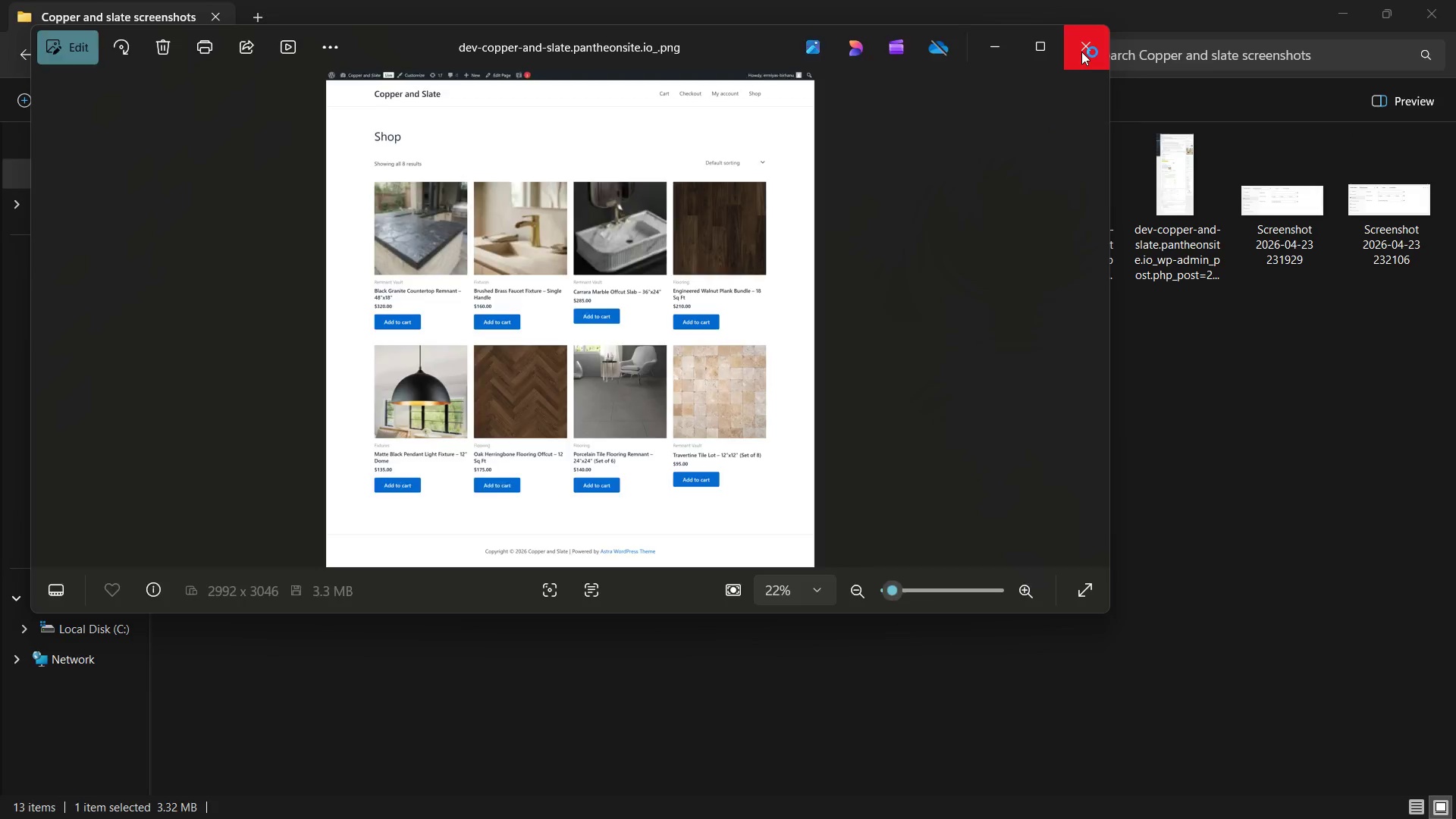 
left_click([1081, 52])
 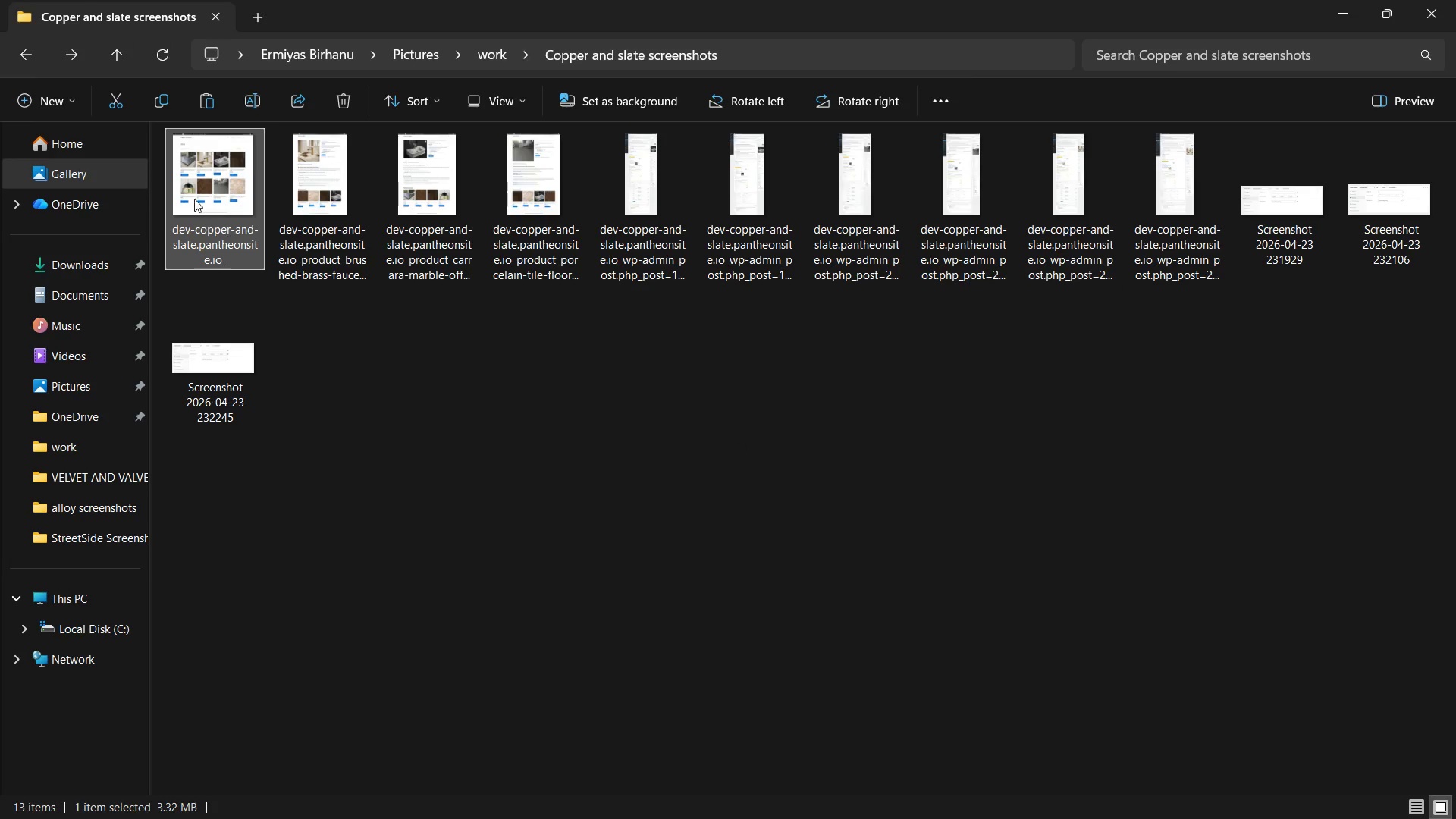 
right_click([205, 187])
 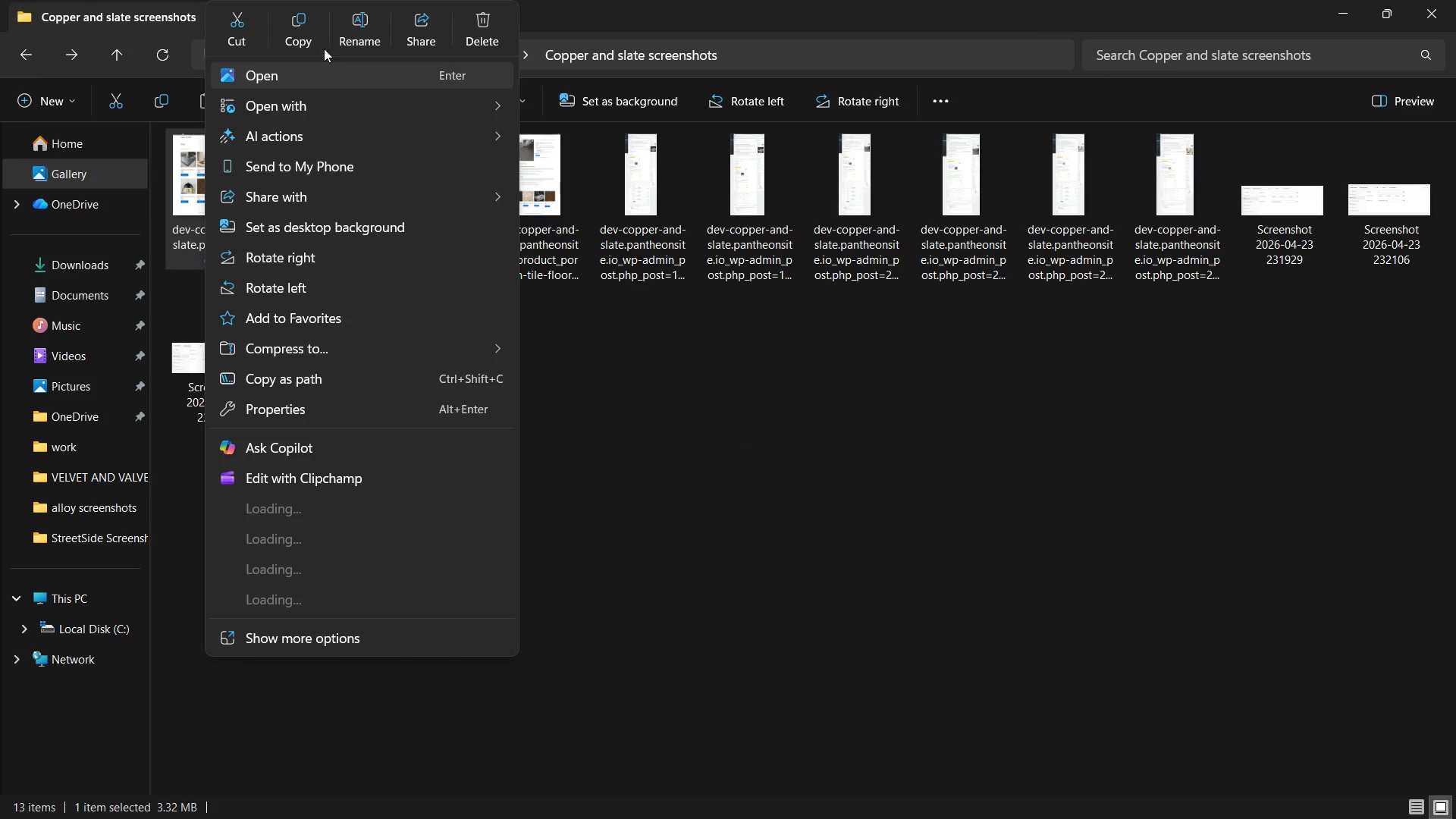 
left_click([362, 27])
 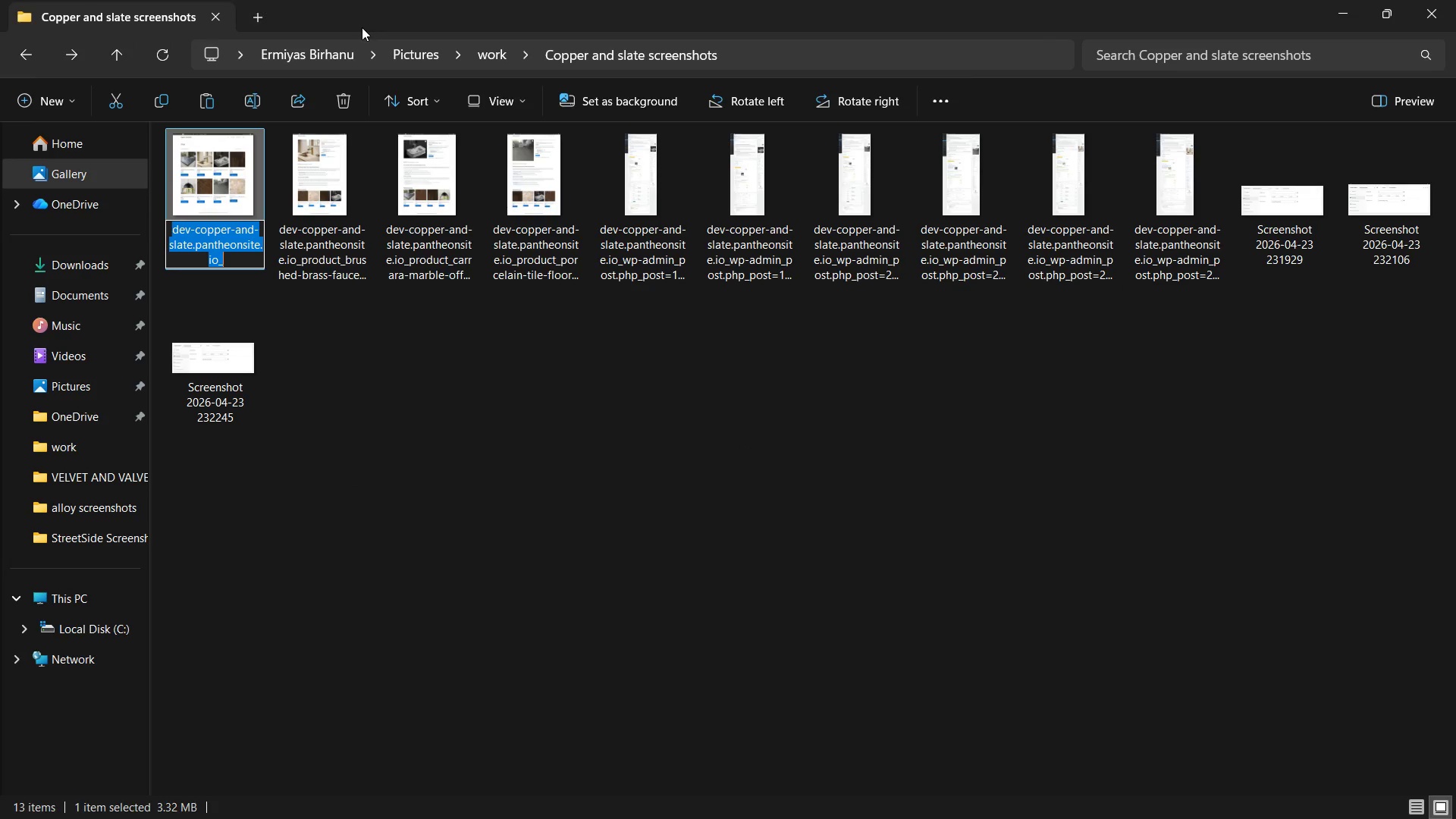 
type(main listing page)
 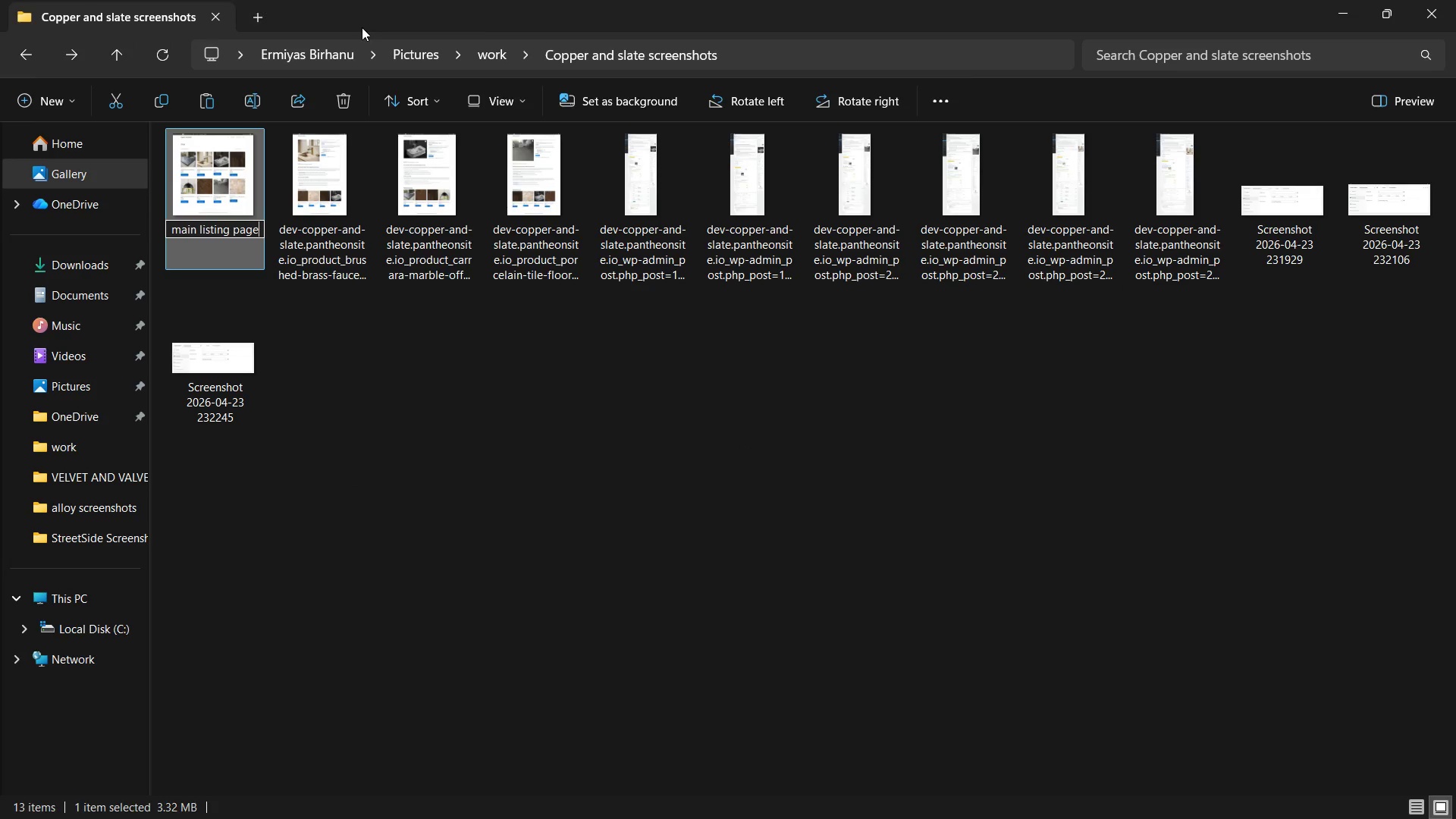 
key(Enter)
 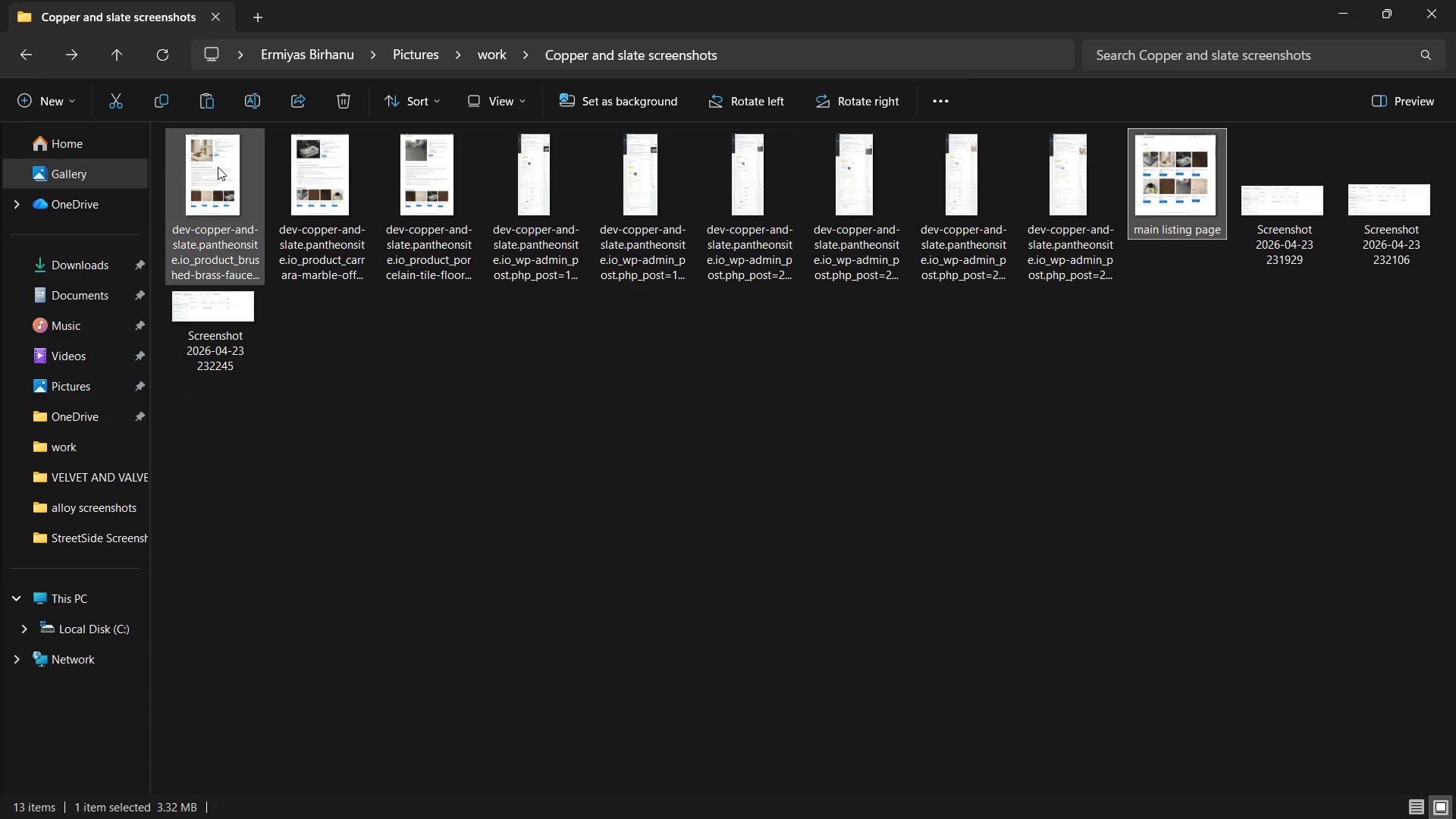 
double_click([218, 165])
 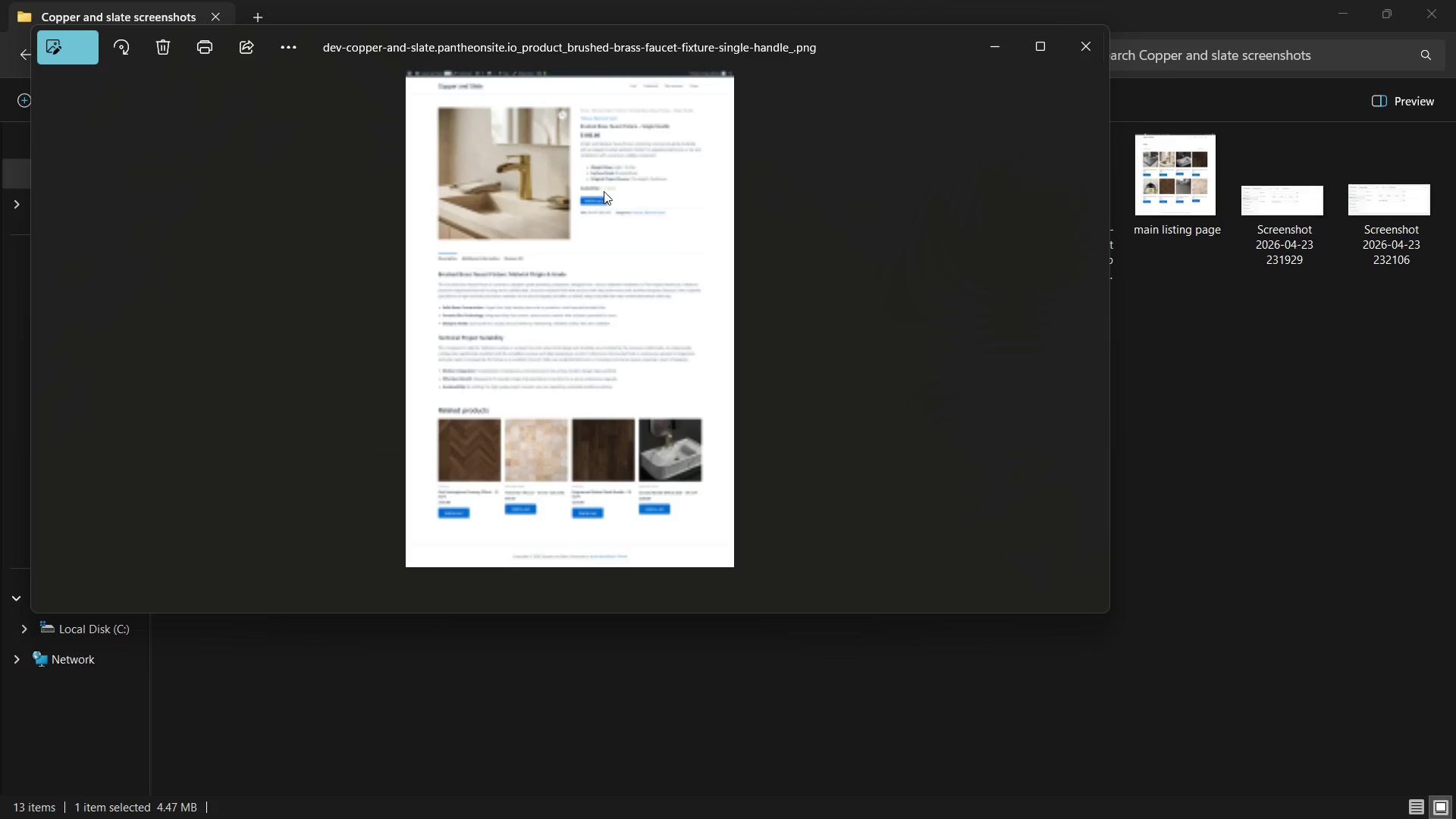 
scroll: coordinate [688, 278], scroll_direction: up, amount: 12.0
 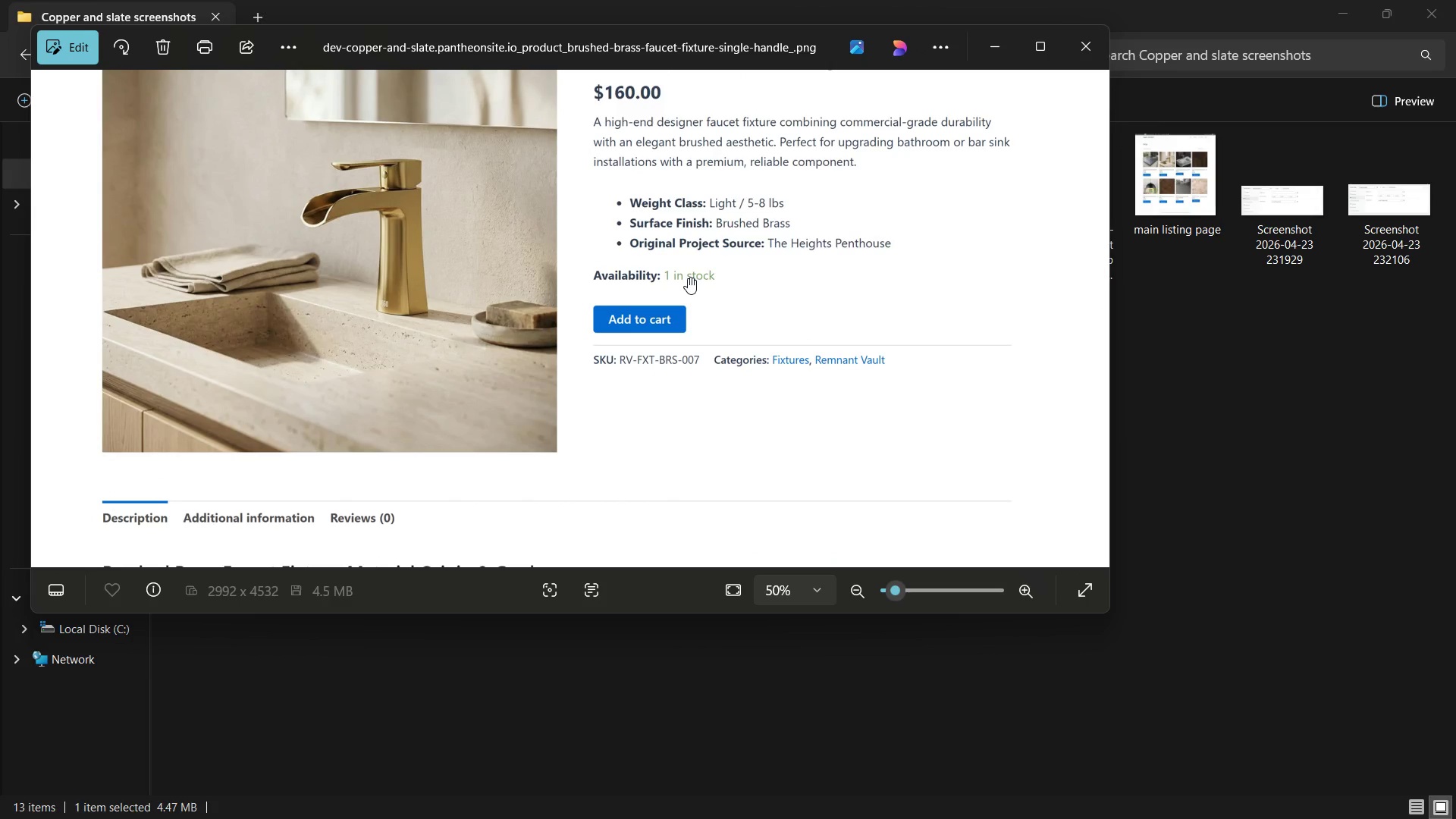 
scroll: coordinate [688, 273], scroll_direction: down, amount: 3.0
 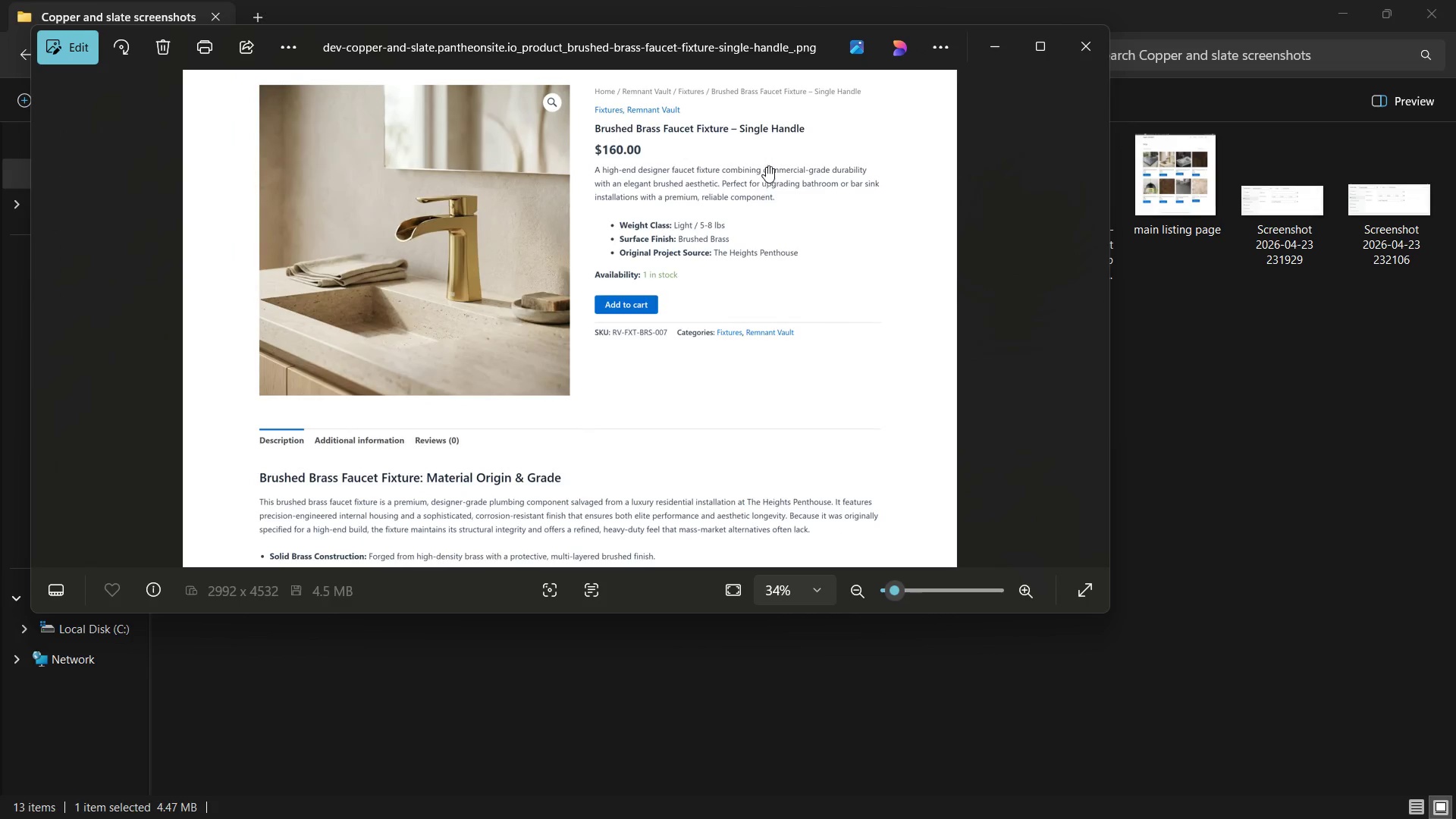 
left_click_drag(start_coordinate=[766, 166], to_coordinate=[755, 247])
 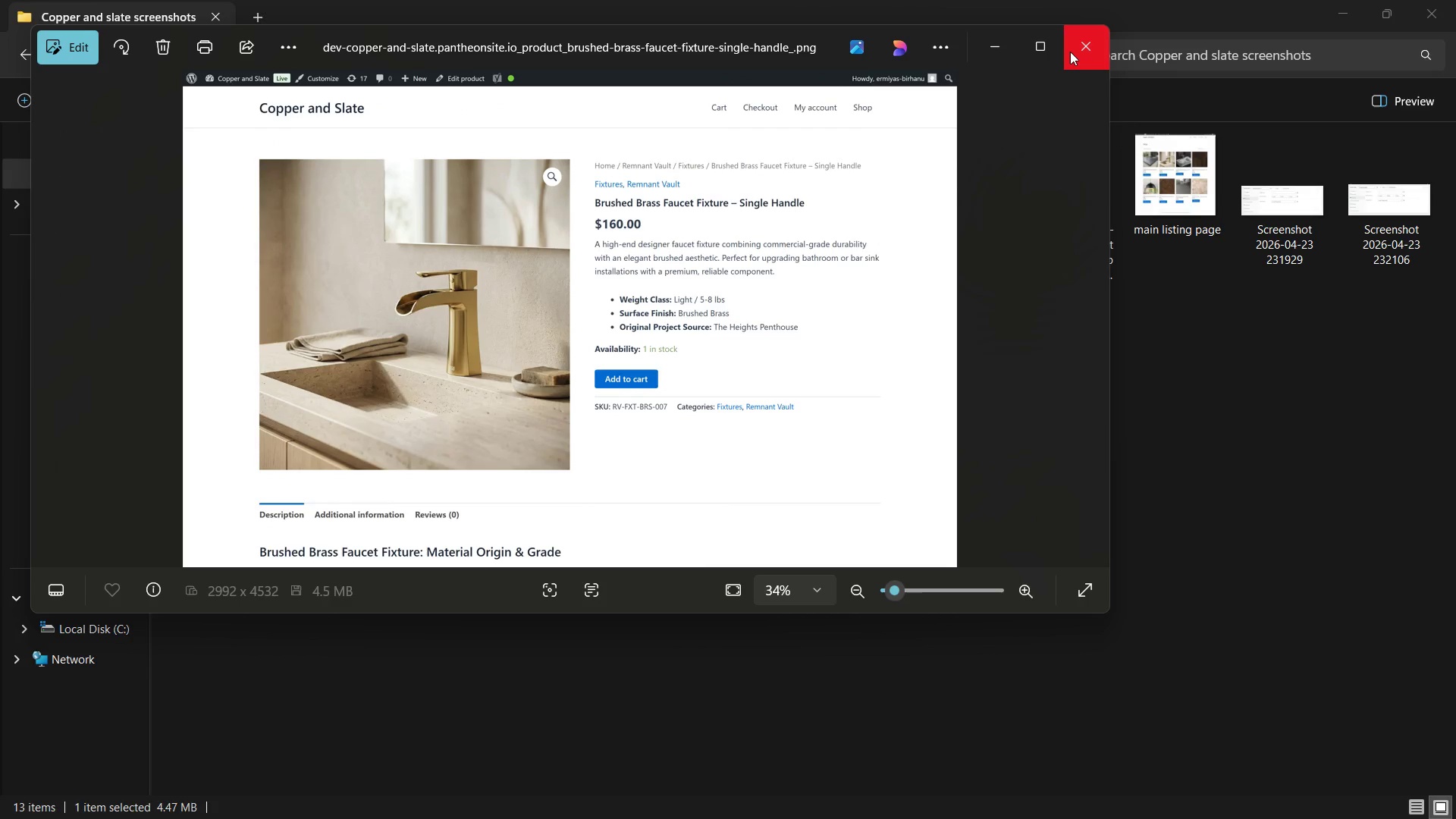 
left_click([1070, 52])
 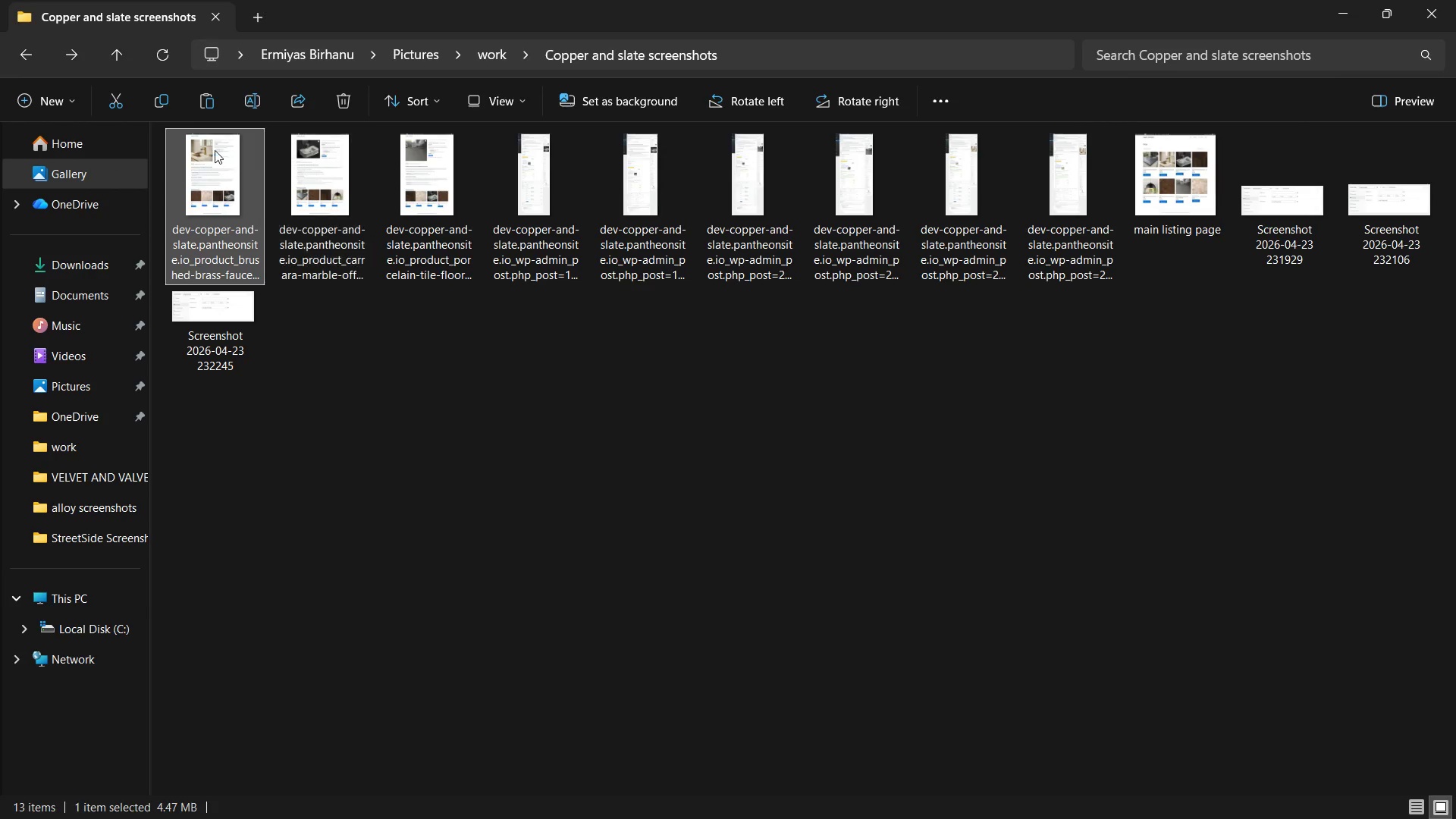 
right_click([209, 149])
 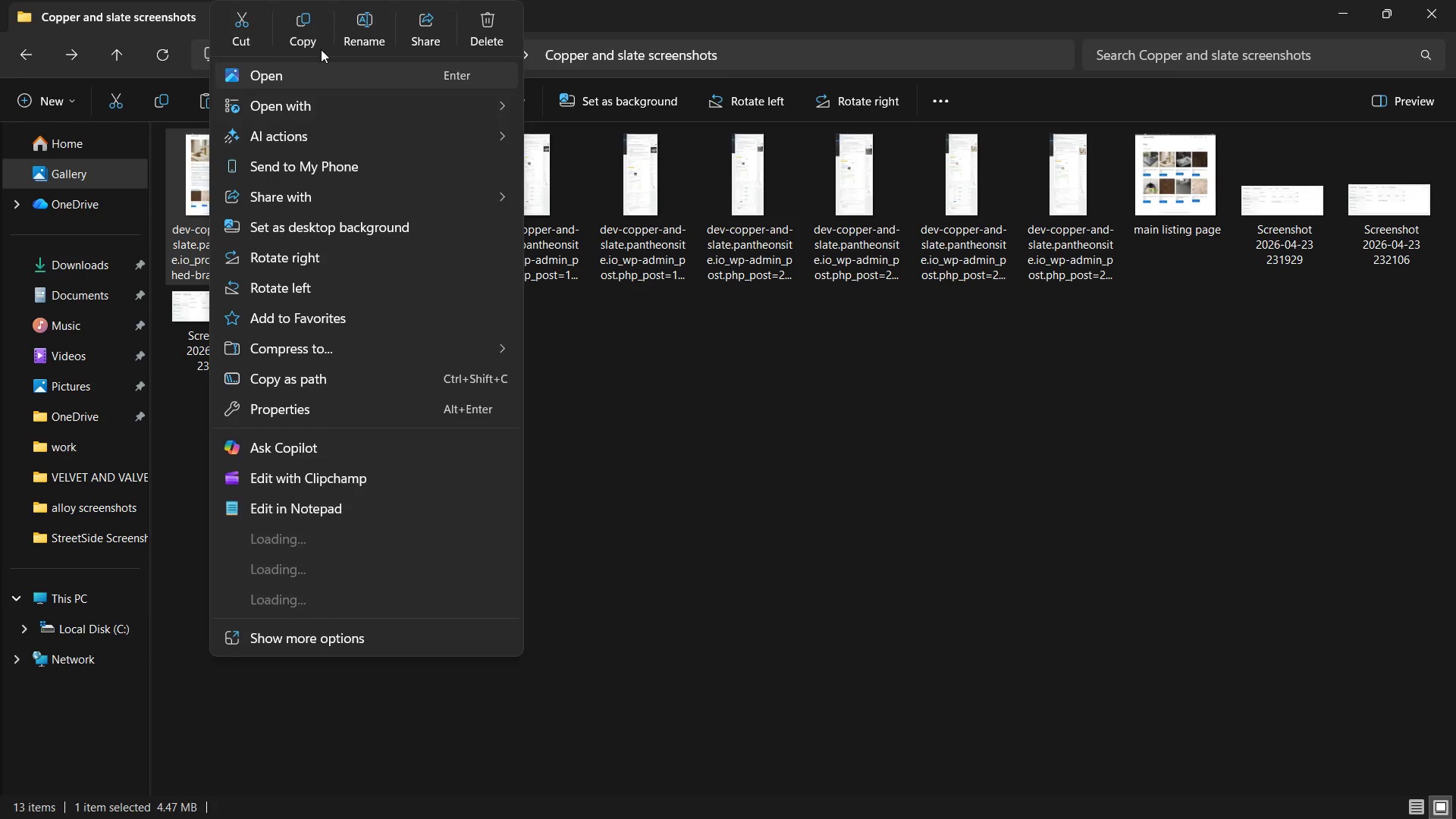 
left_click([352, 33])
 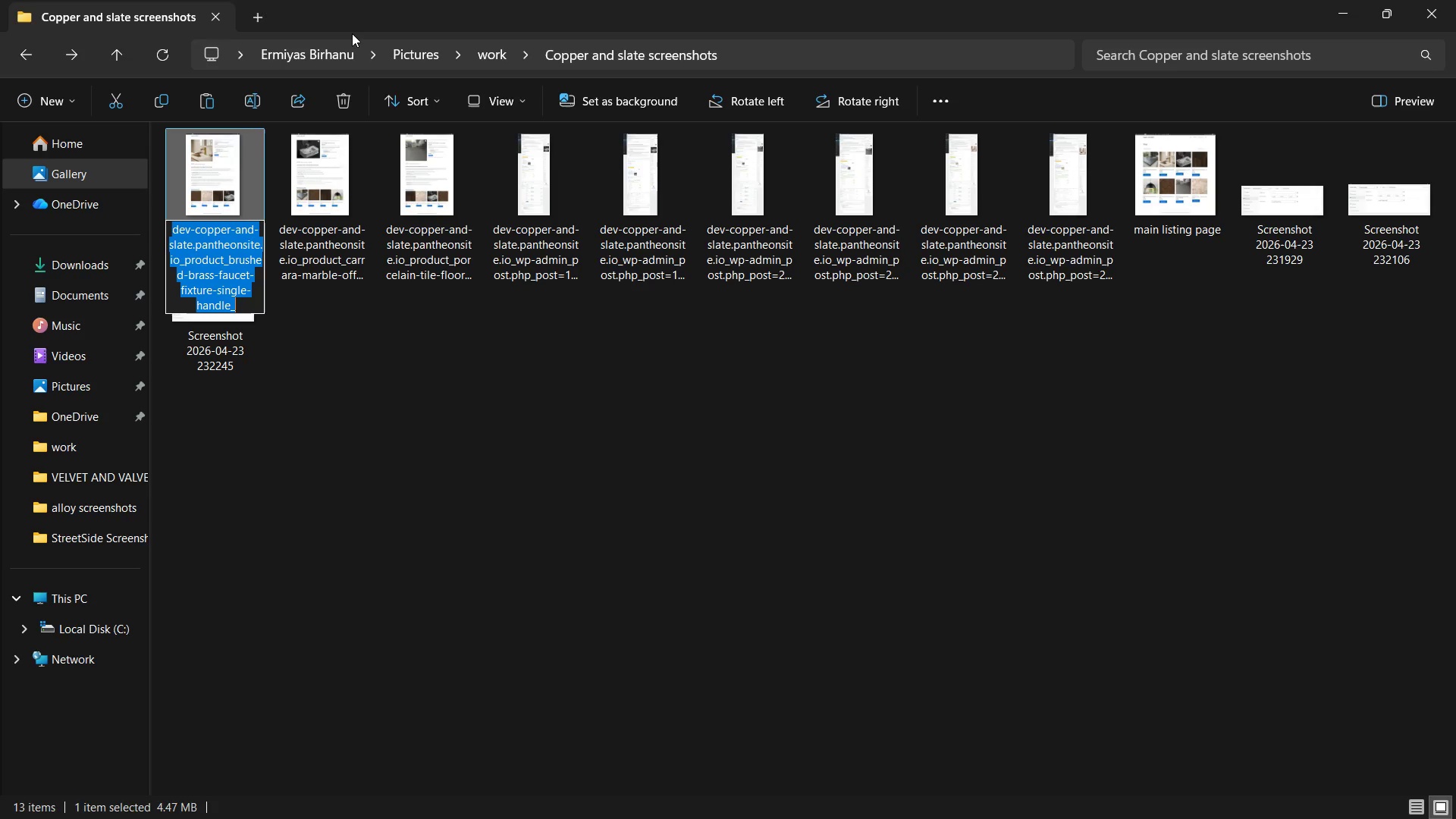 
hold_key(key=ShiftLeft, duration=0.34)
 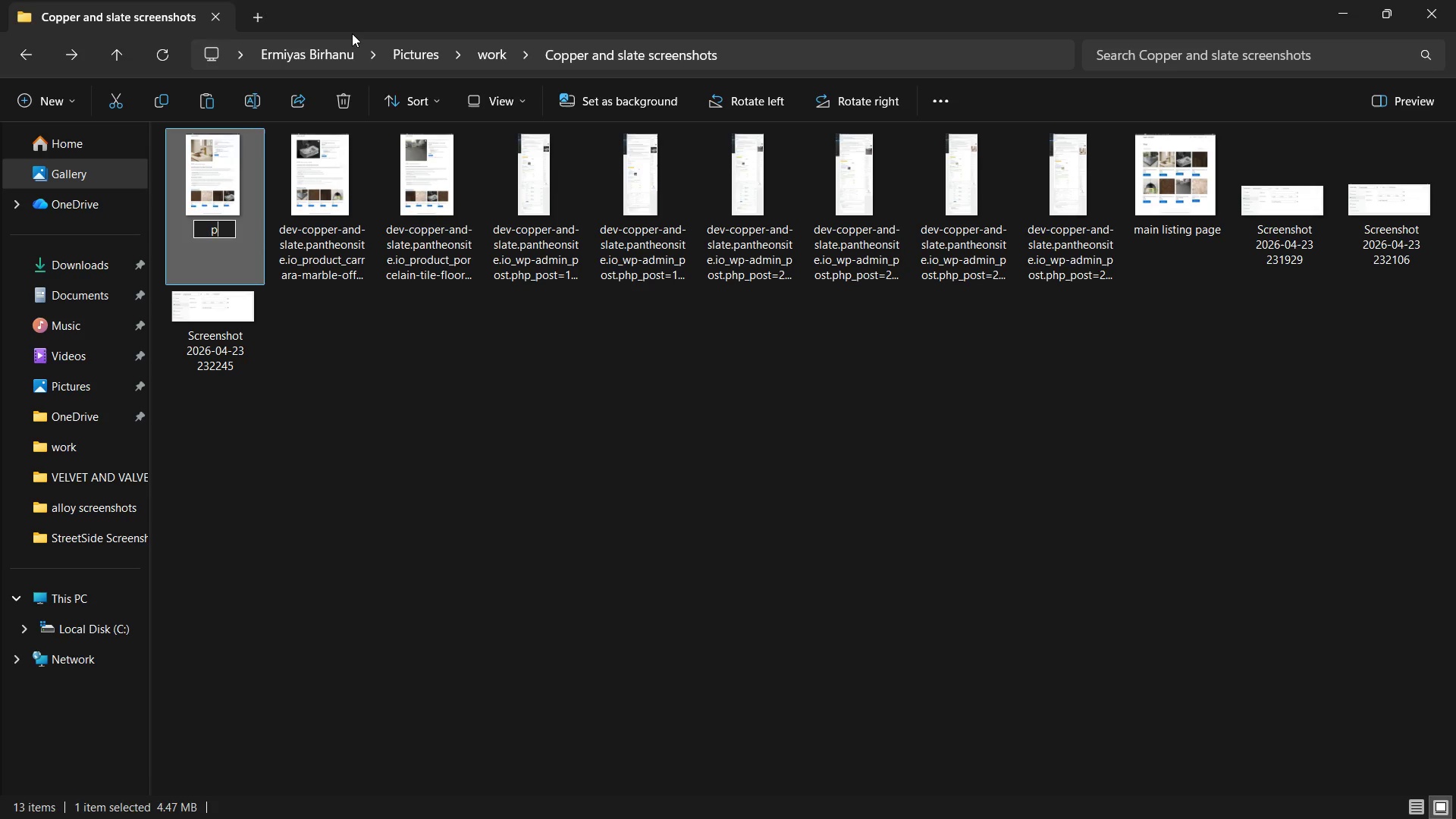 
type(product-007-front-page)
 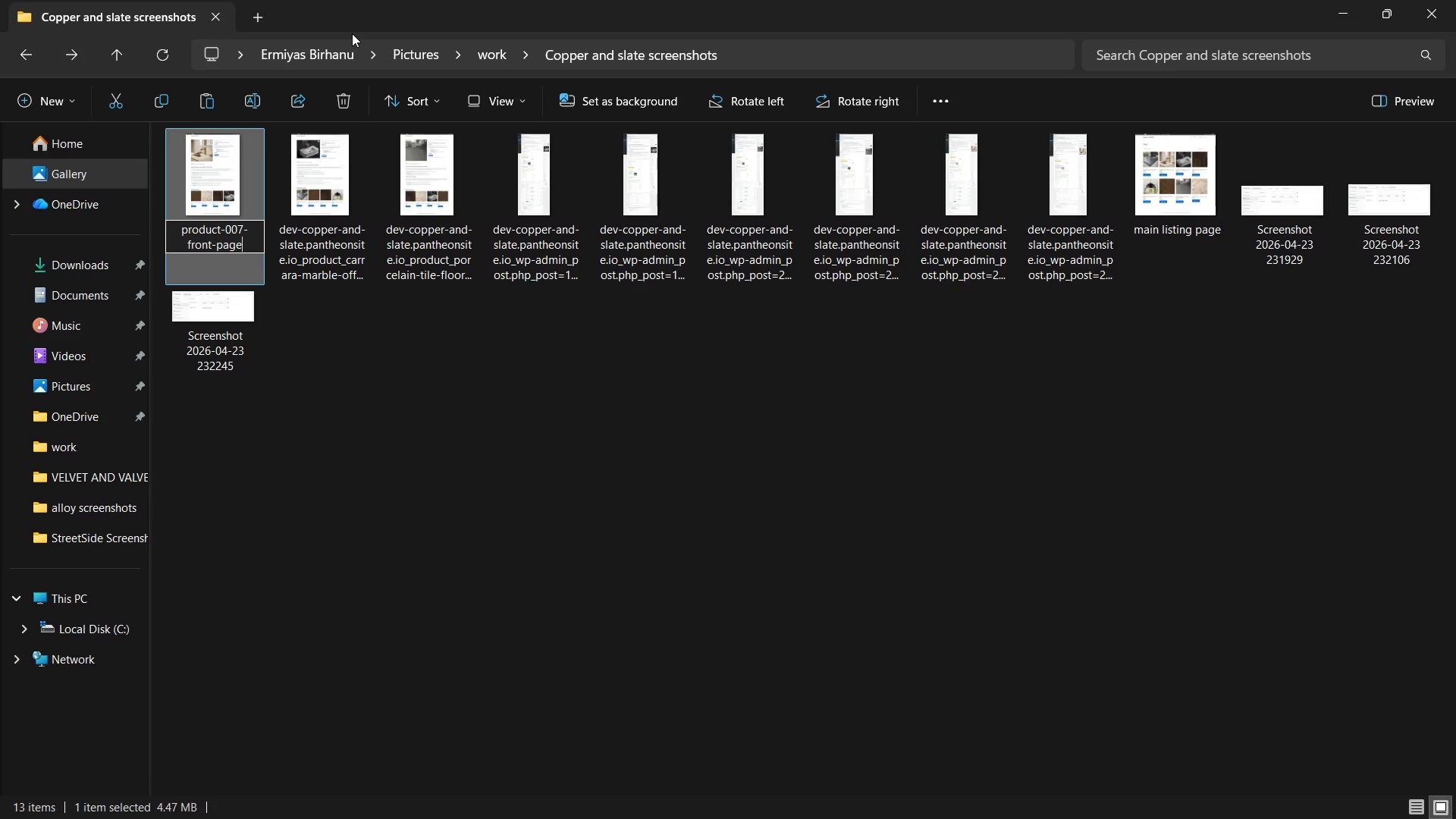 
key(Enter)
 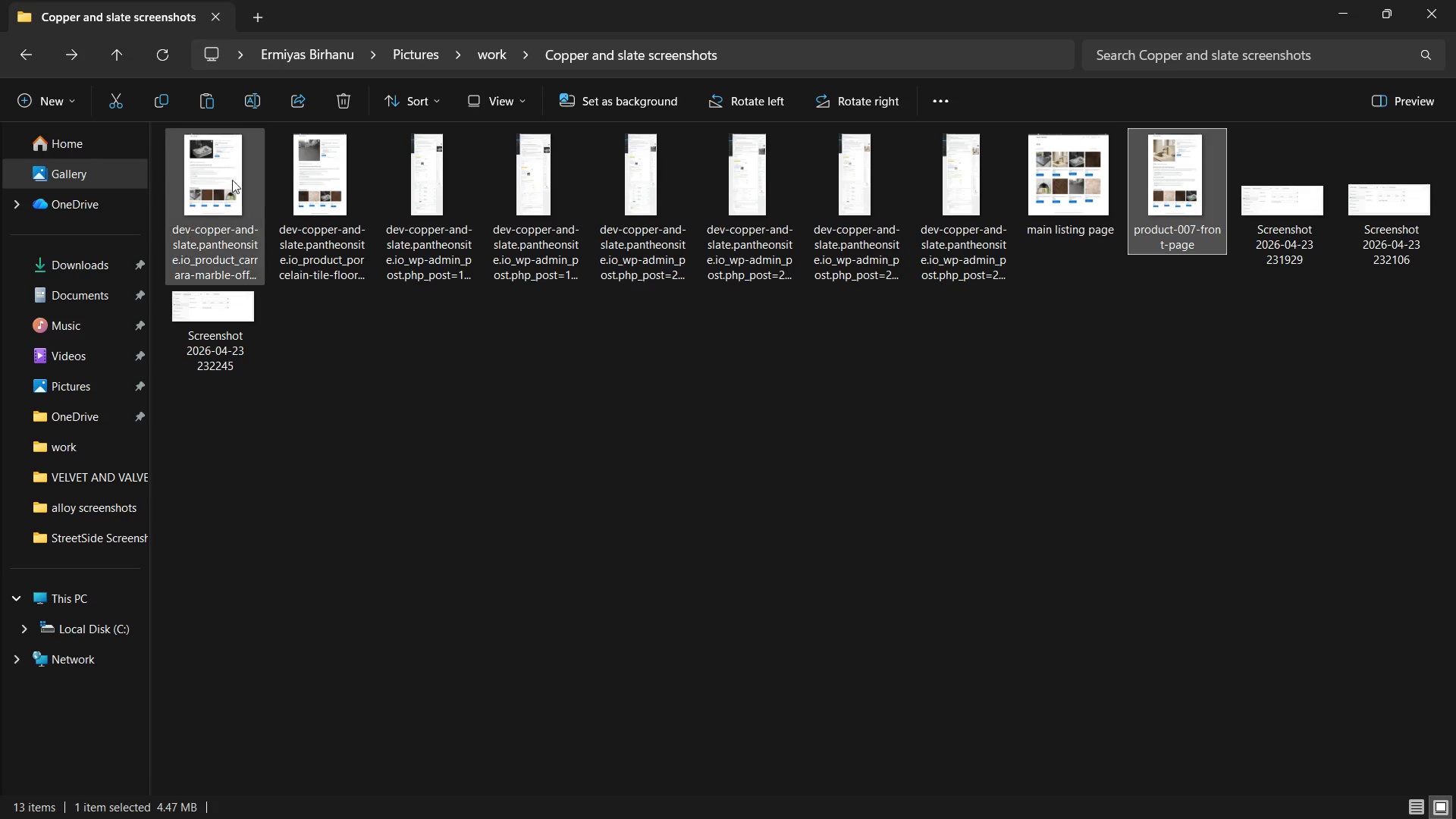 
double_click([227, 175])
 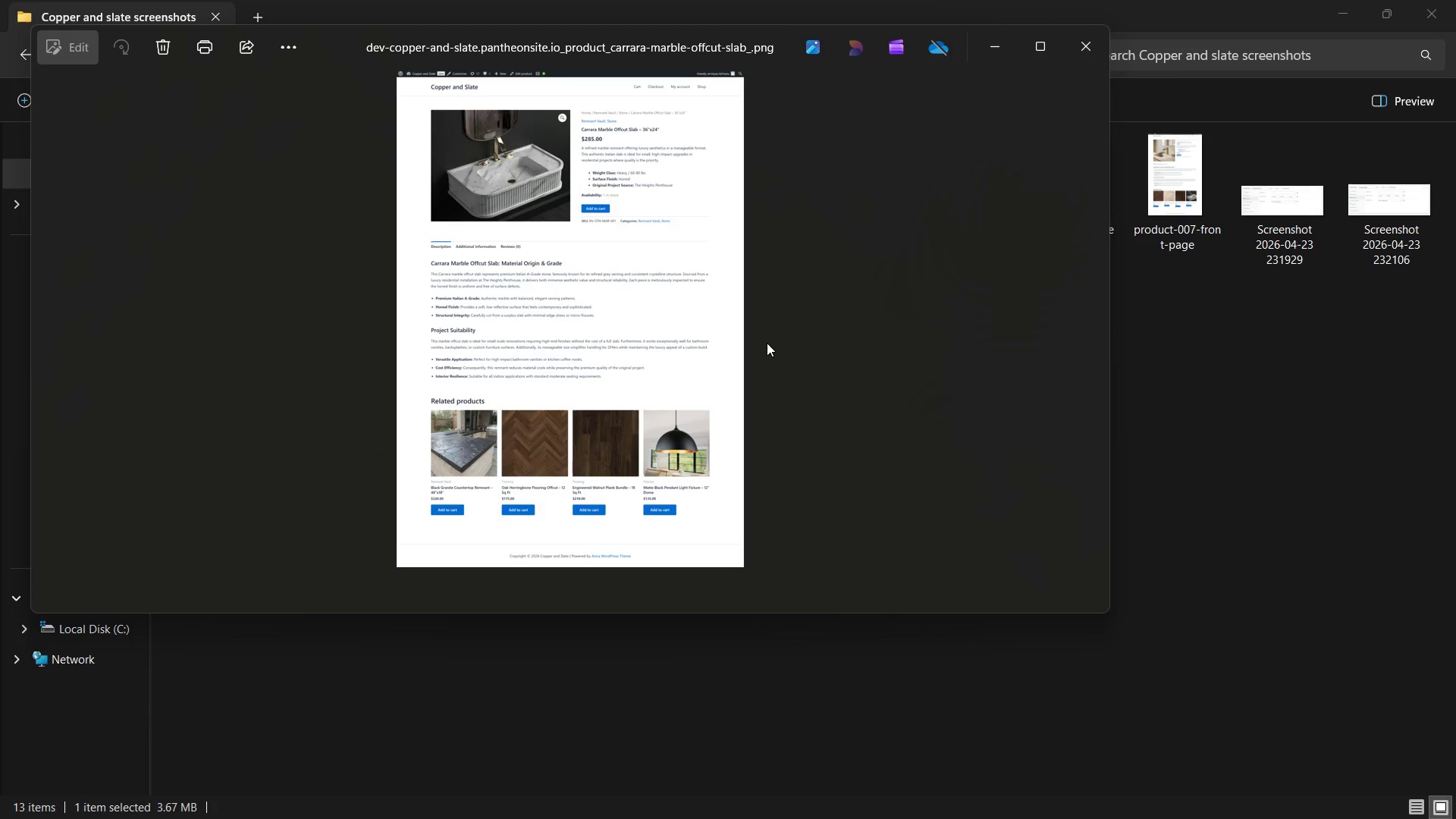 
left_click_drag(start_coordinate=[665, 178], to_coordinate=[679, 286])
 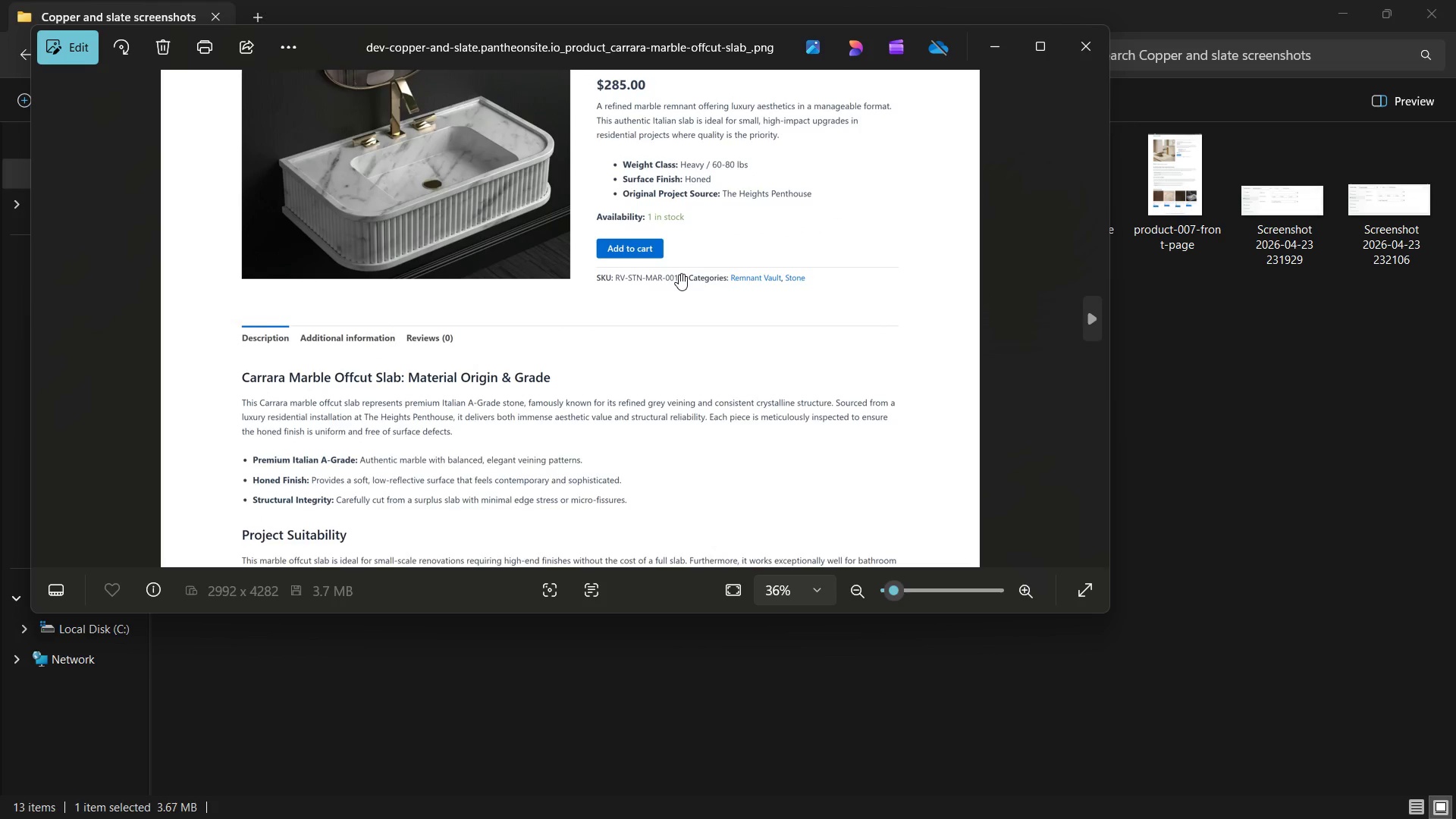 
scroll: coordinate [679, 274], scroll_direction: up, amount: 11.0
 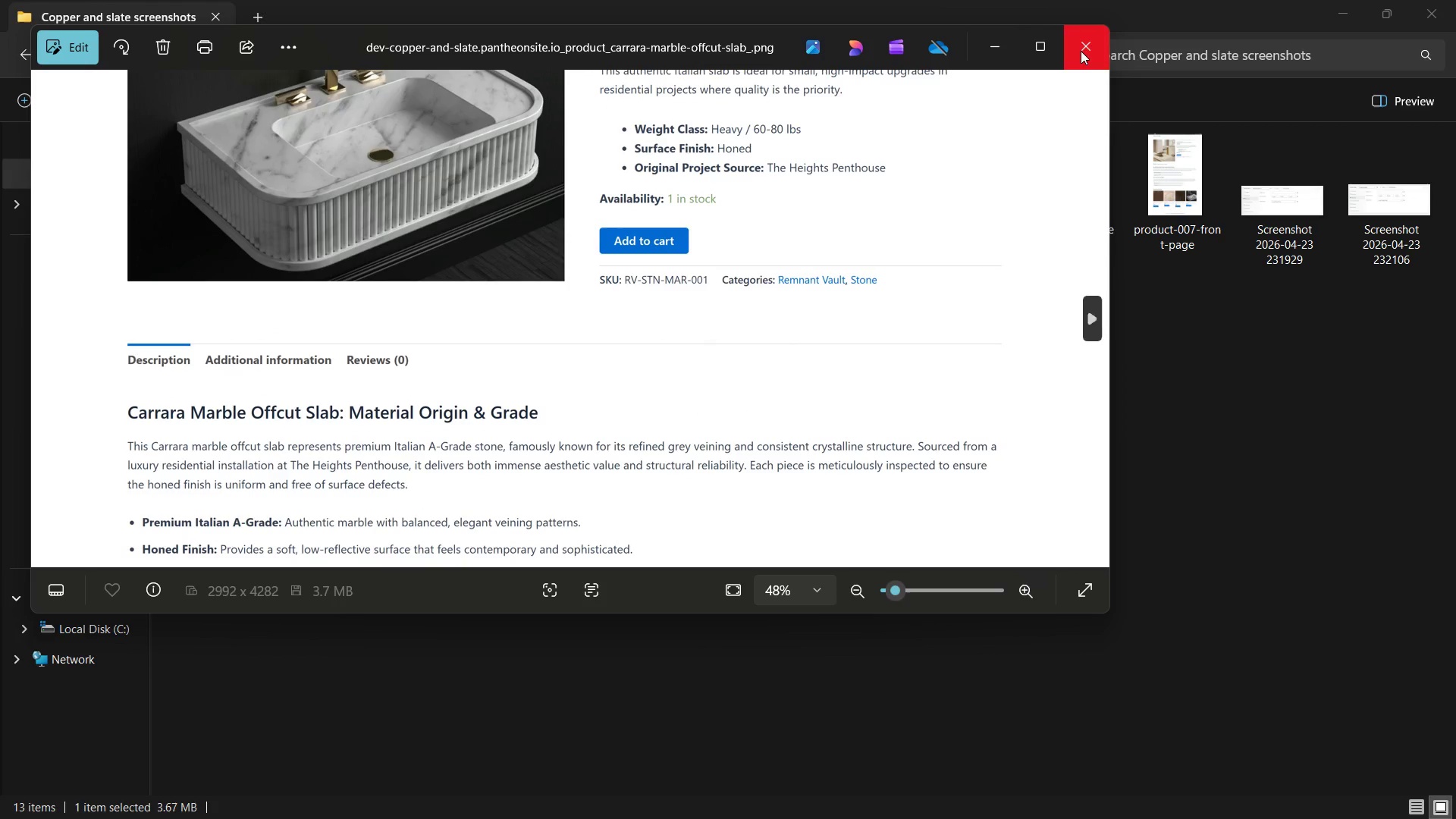 
left_click([1081, 51])
 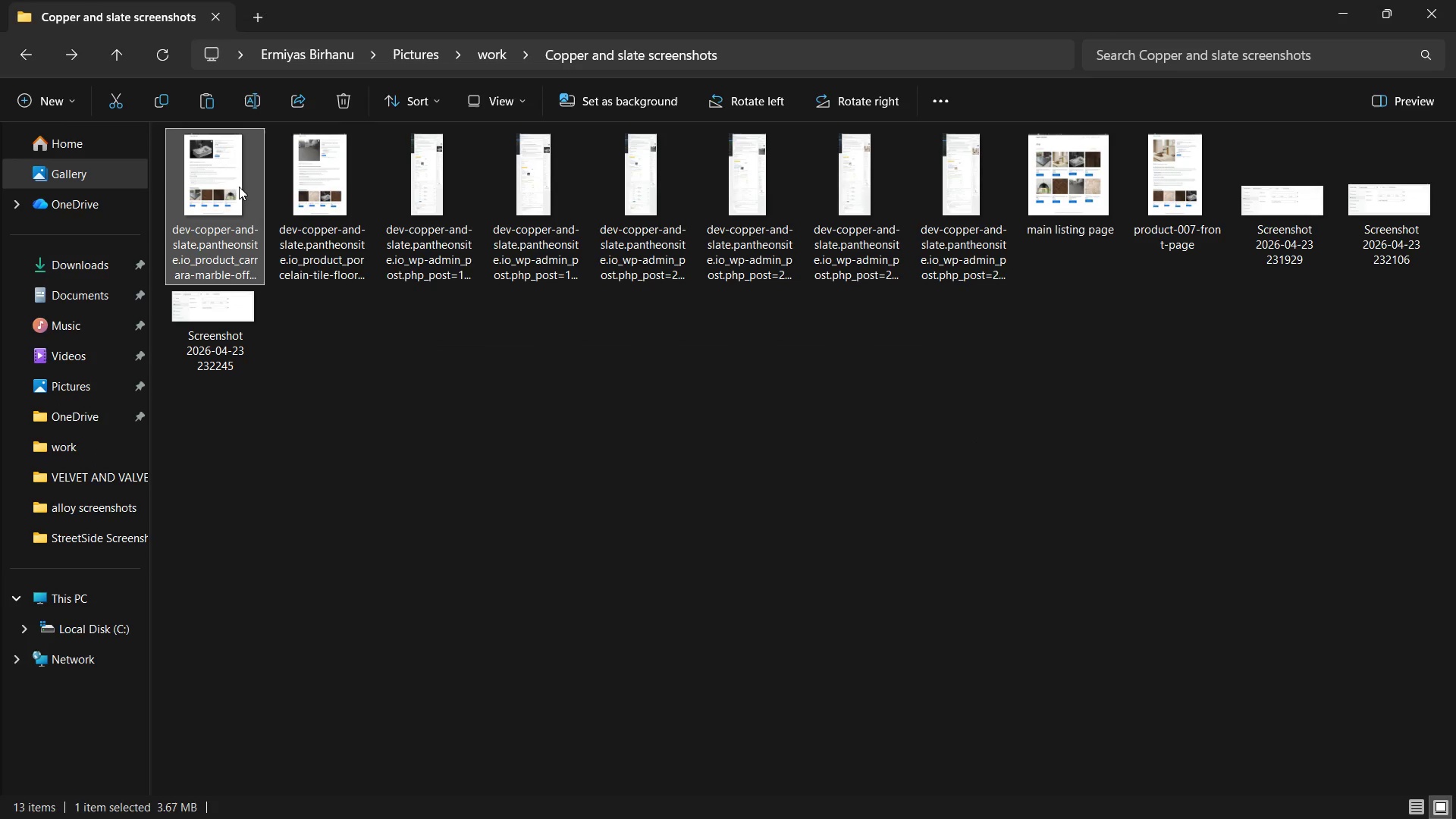 
right_click([211, 184])
 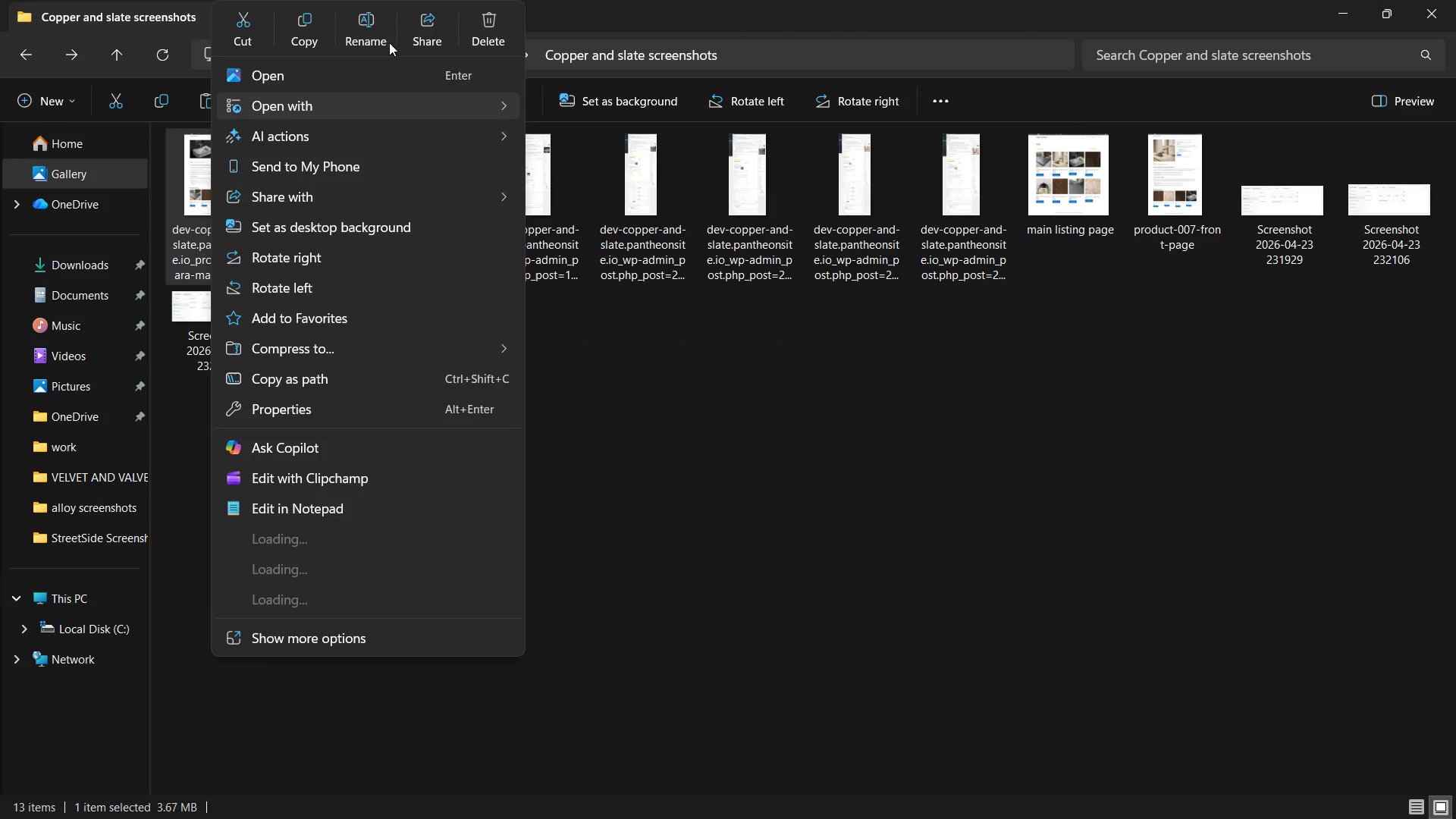 
left_click([370, 39])
 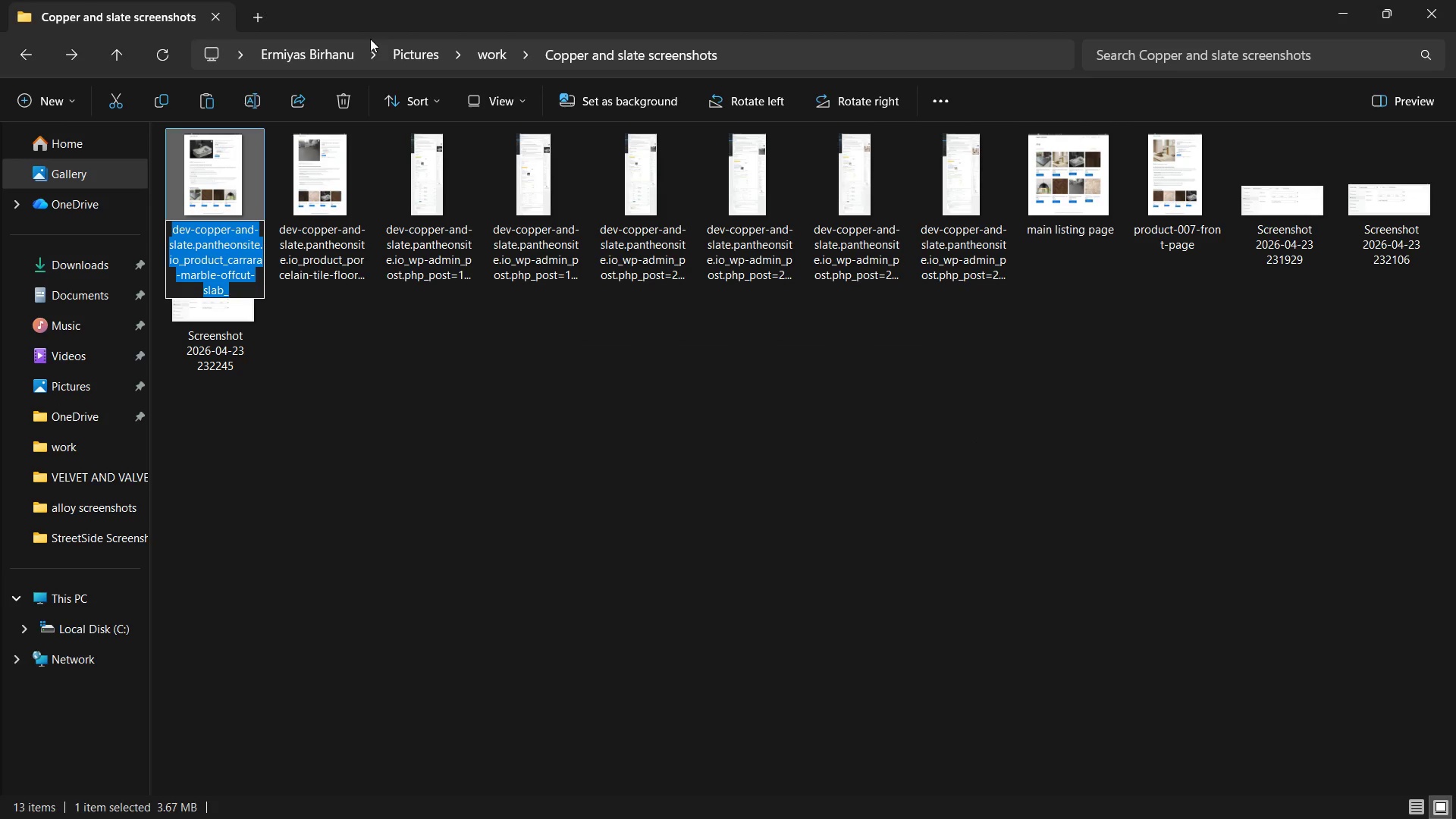 
type(product-001-front-page)
 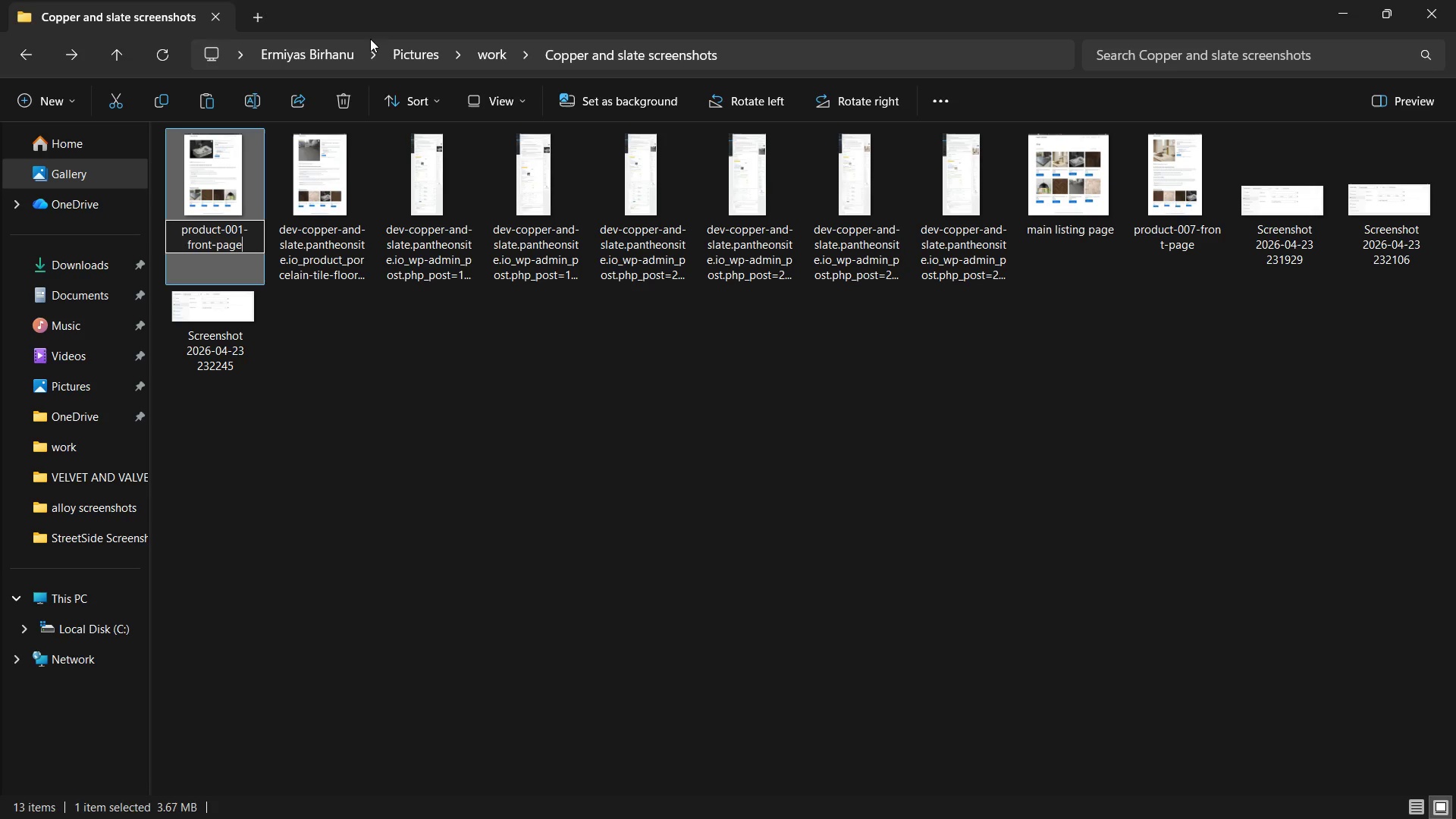 
key(Enter)
 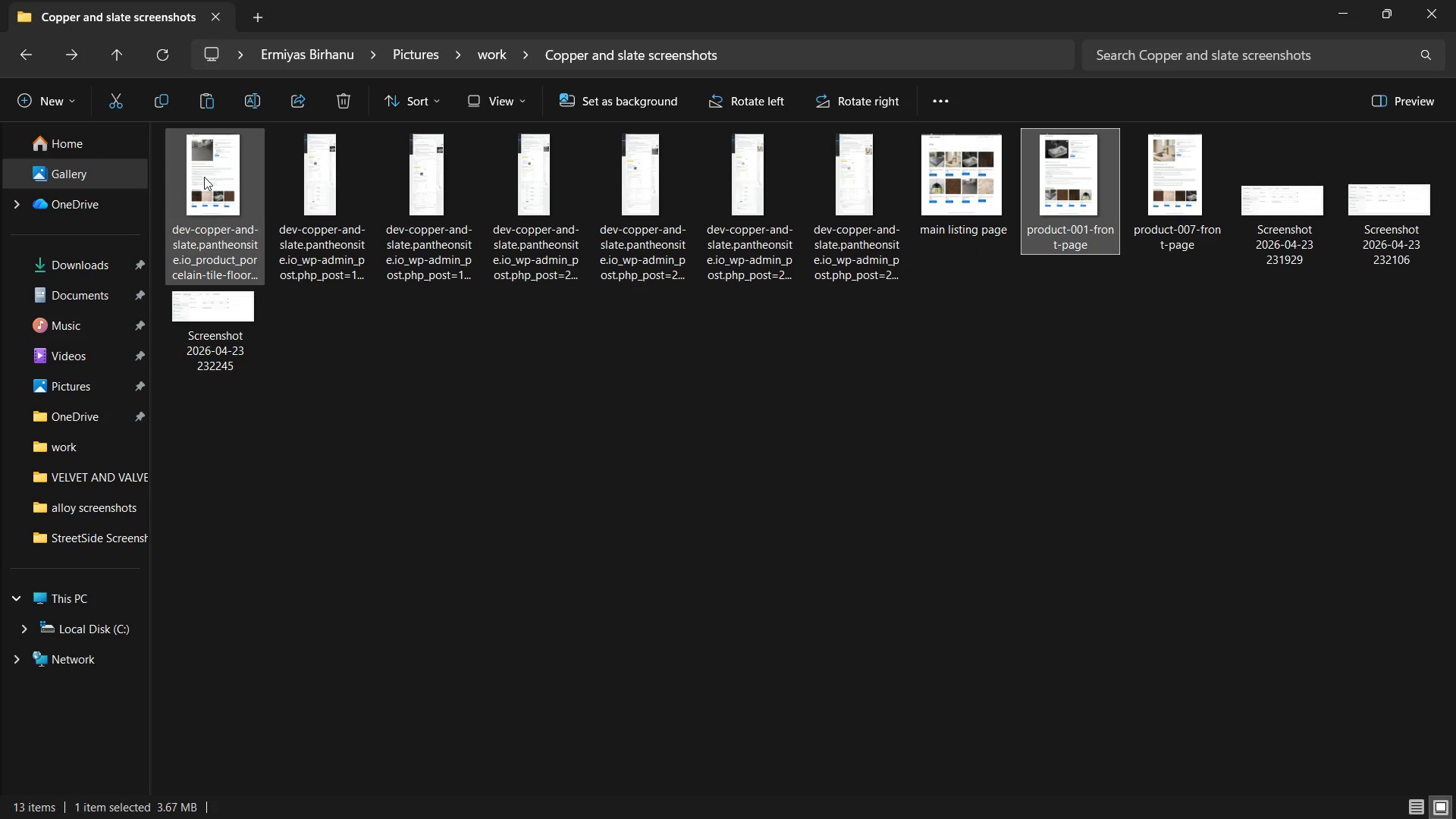 
double_click([209, 158])
 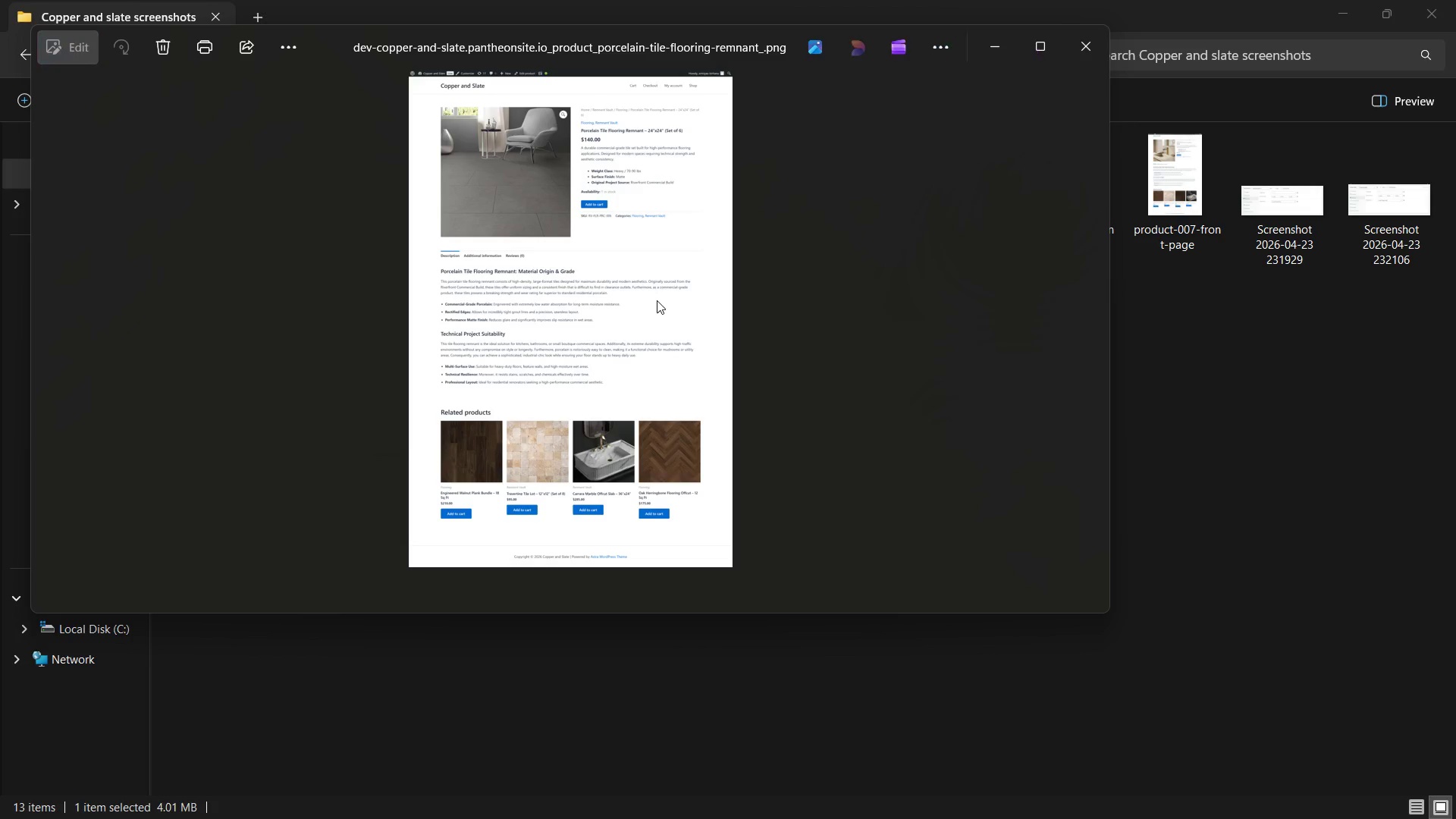 
scroll: coordinate [538, 216], scroll_direction: up, amount: 8.0
 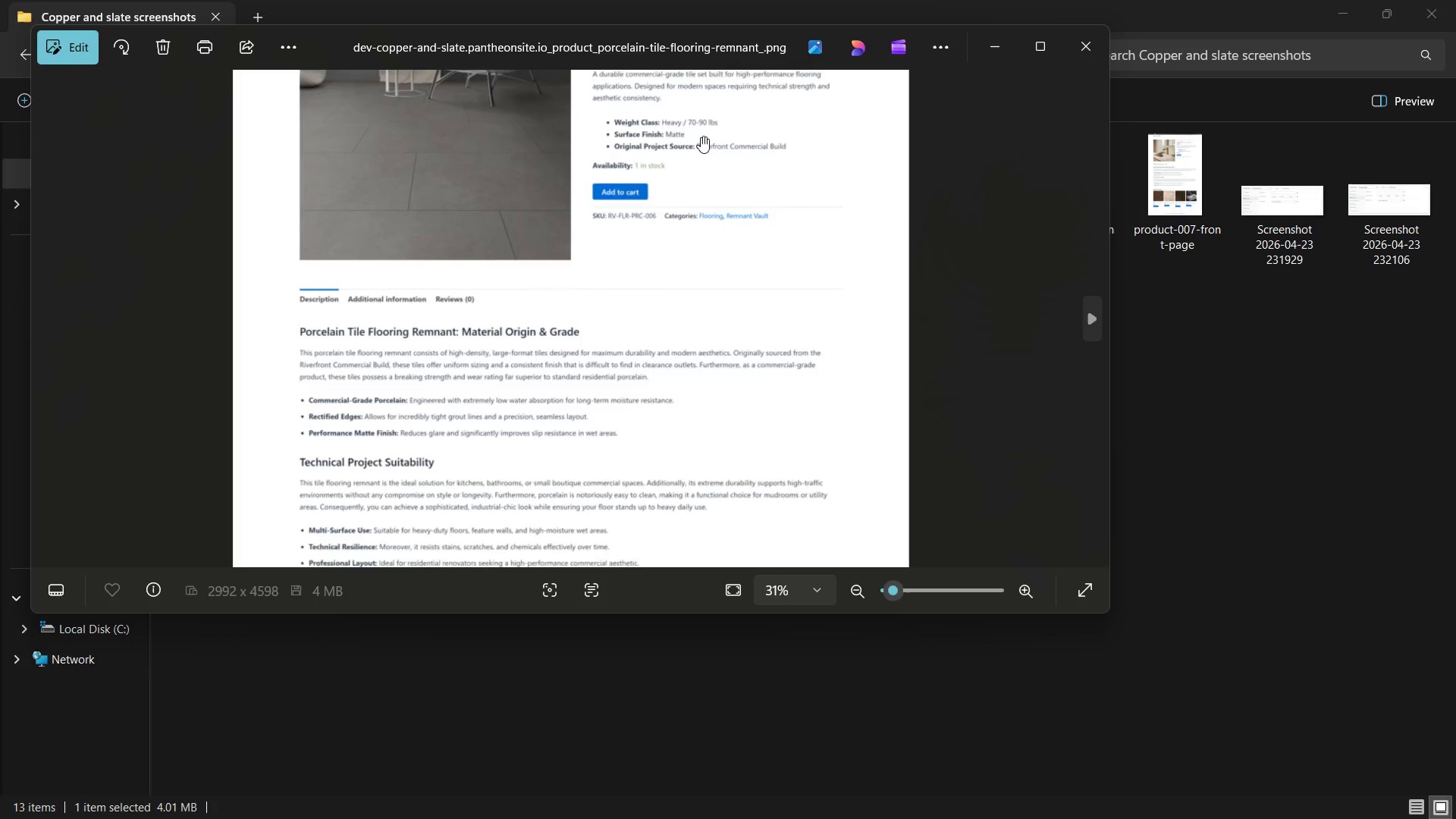 
left_click_drag(start_coordinate=[701, 136], to_coordinate=[716, 366])
 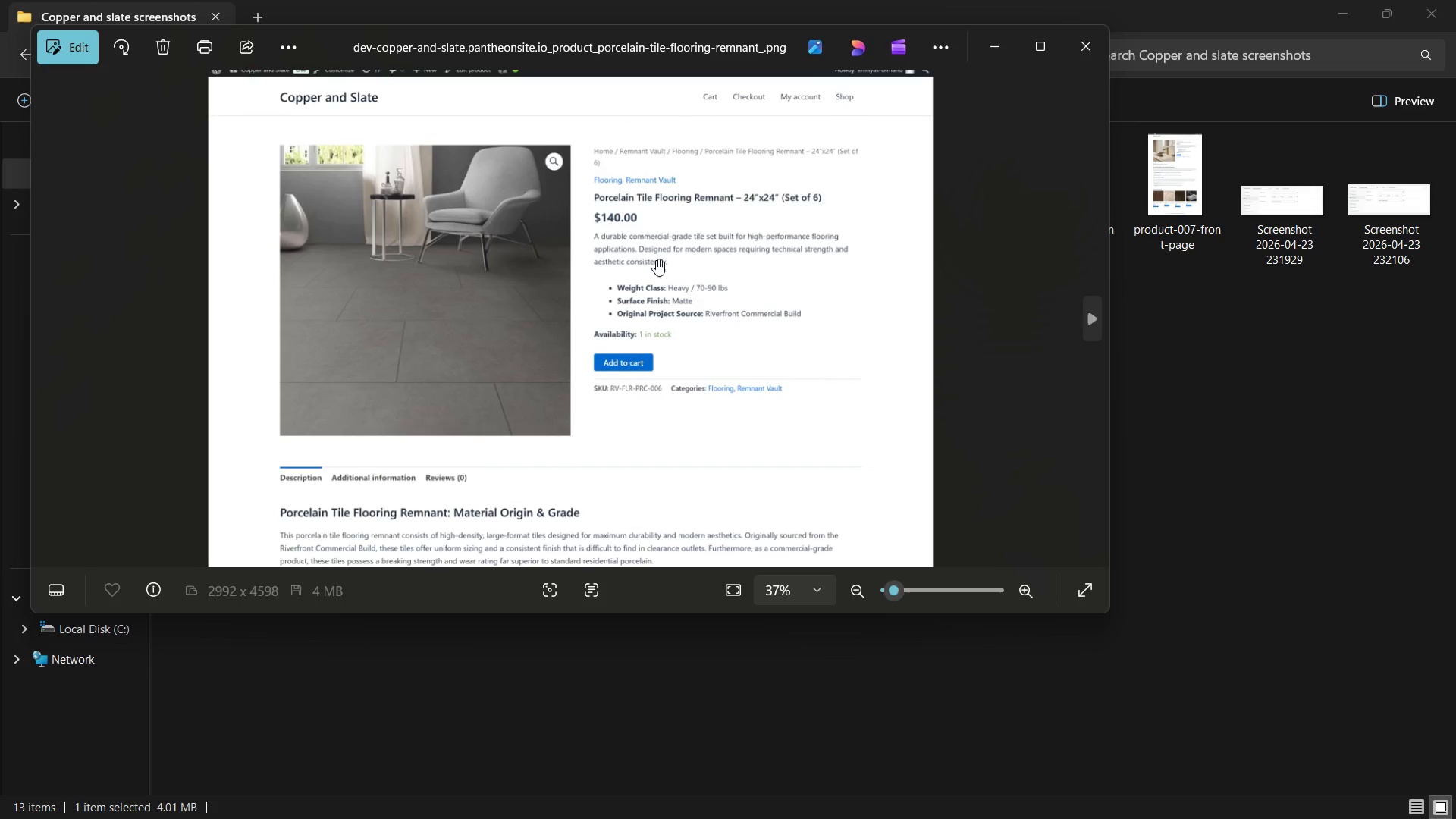 
scroll: coordinate [656, 259], scroll_direction: up, amount: 4.0
 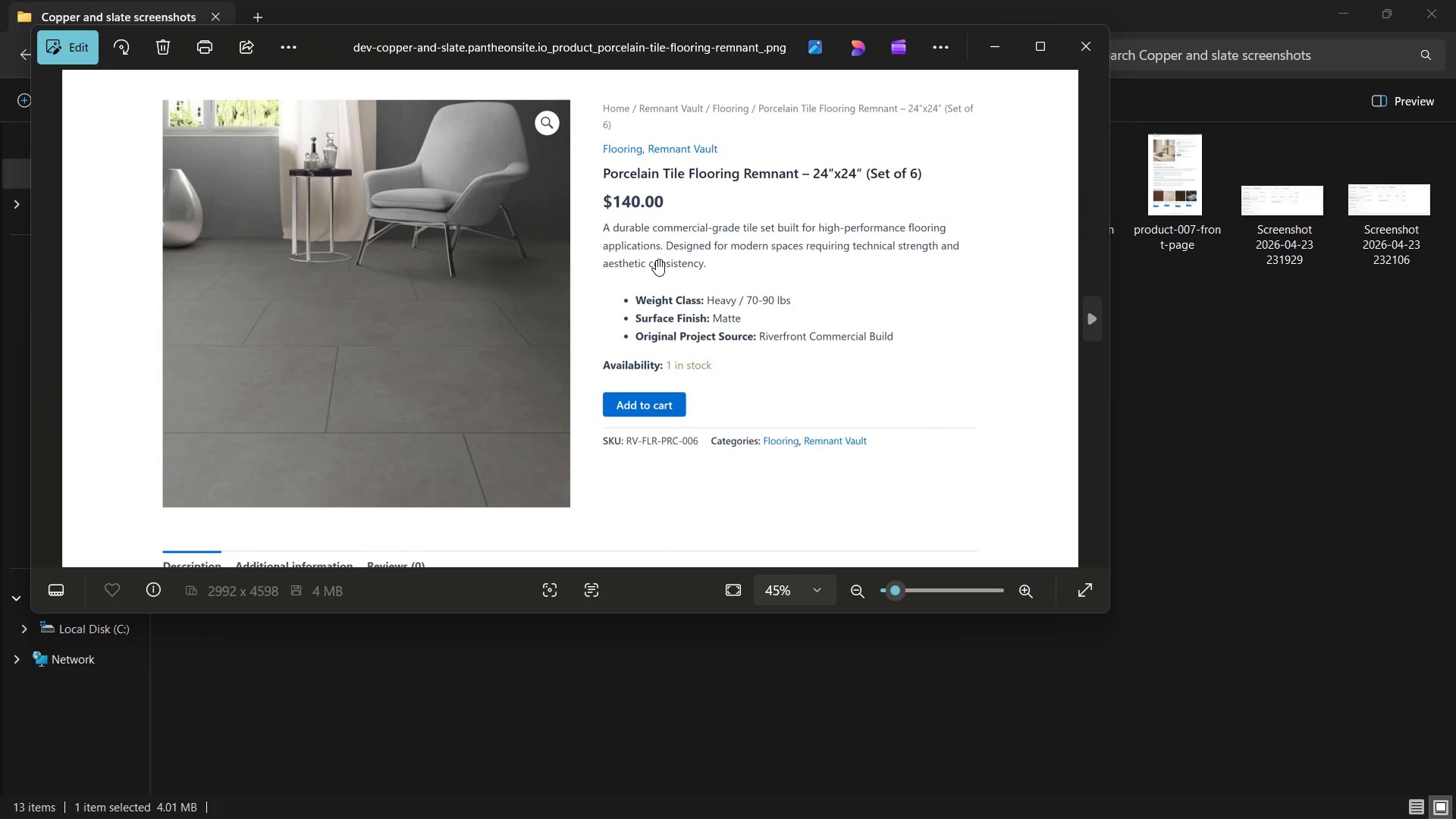 
scroll: coordinate [657, 256], scroll_direction: down, amount: 5.0
 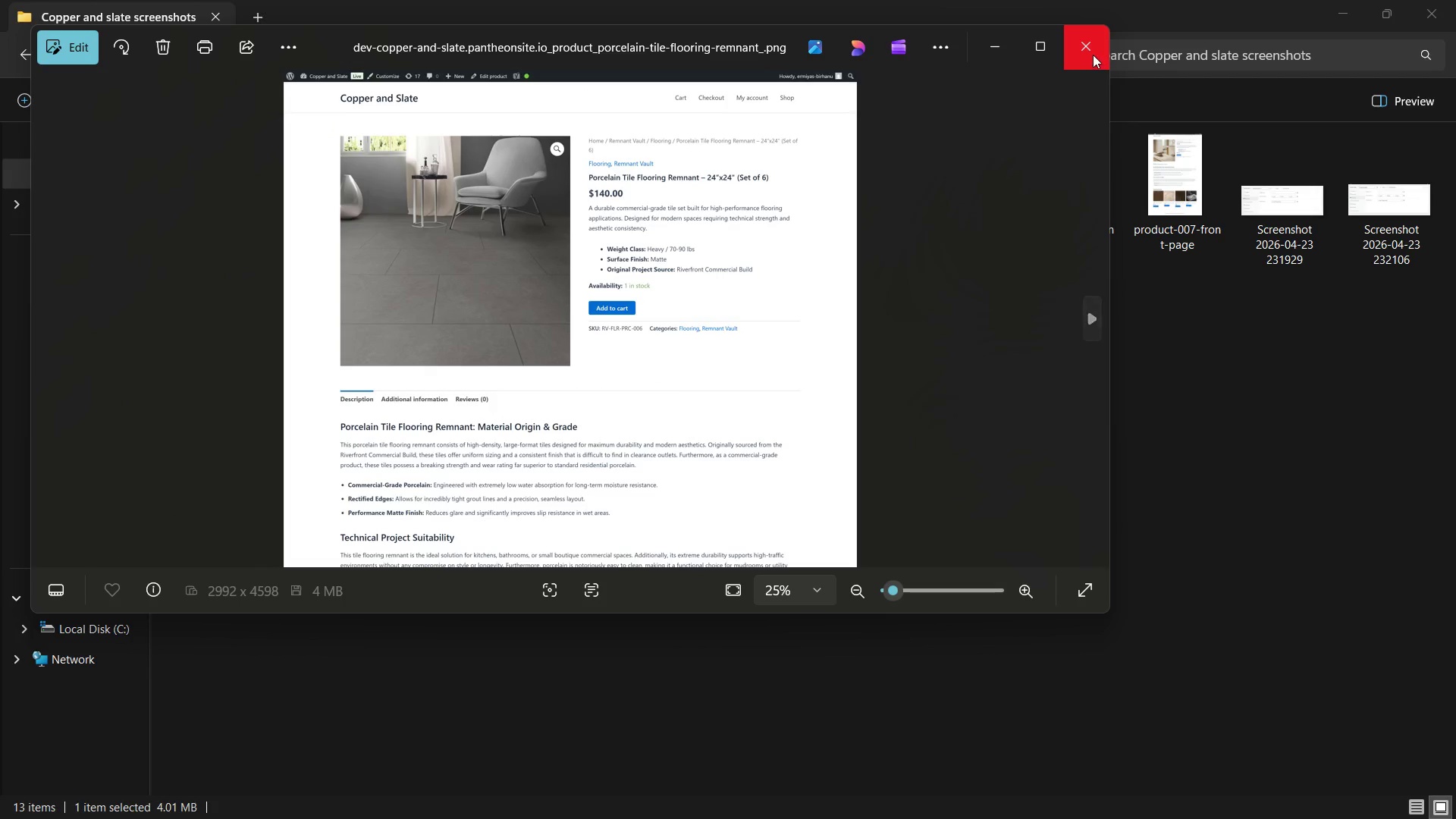 
left_click([1093, 54])
 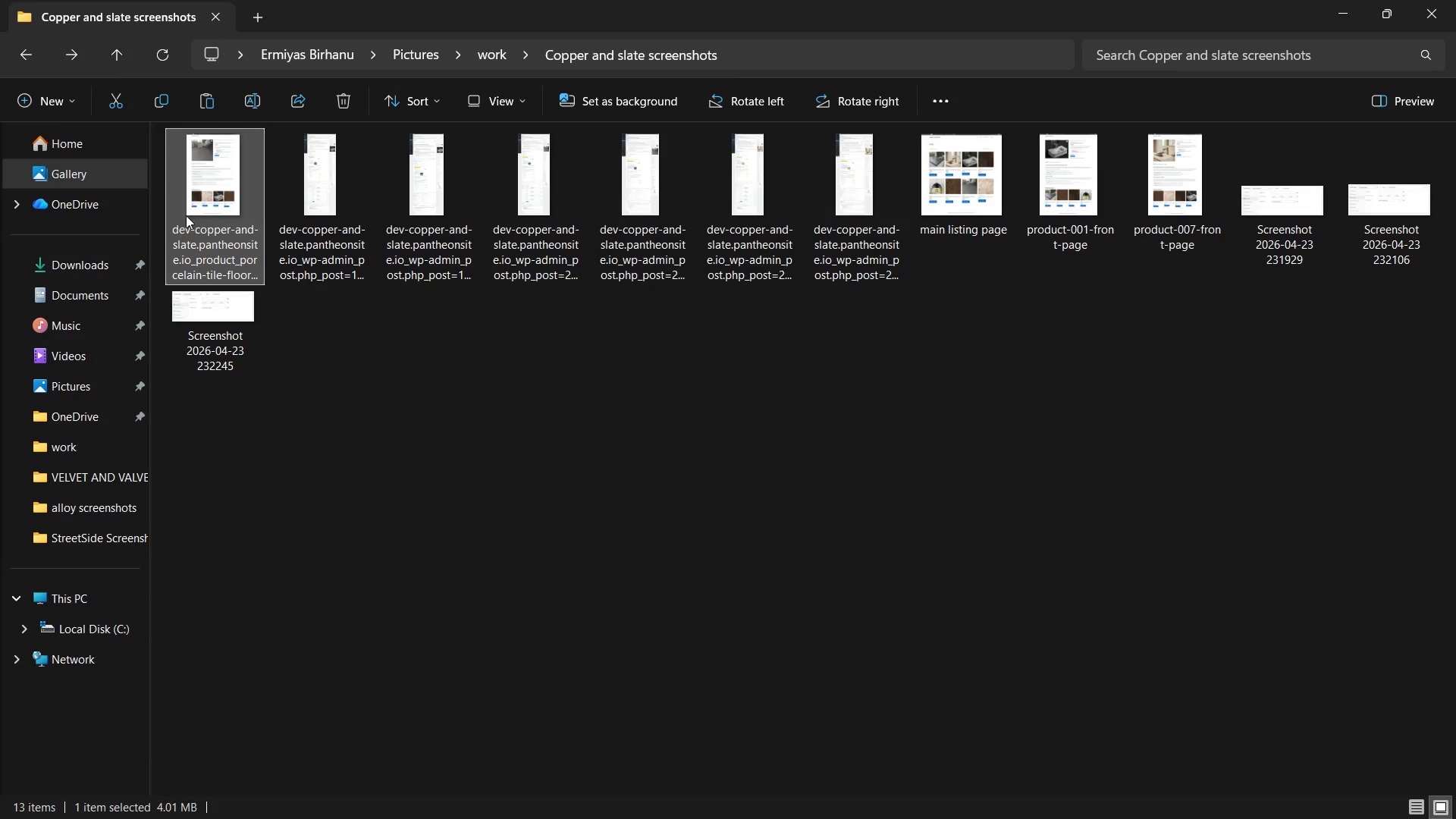 
right_click([194, 202])
 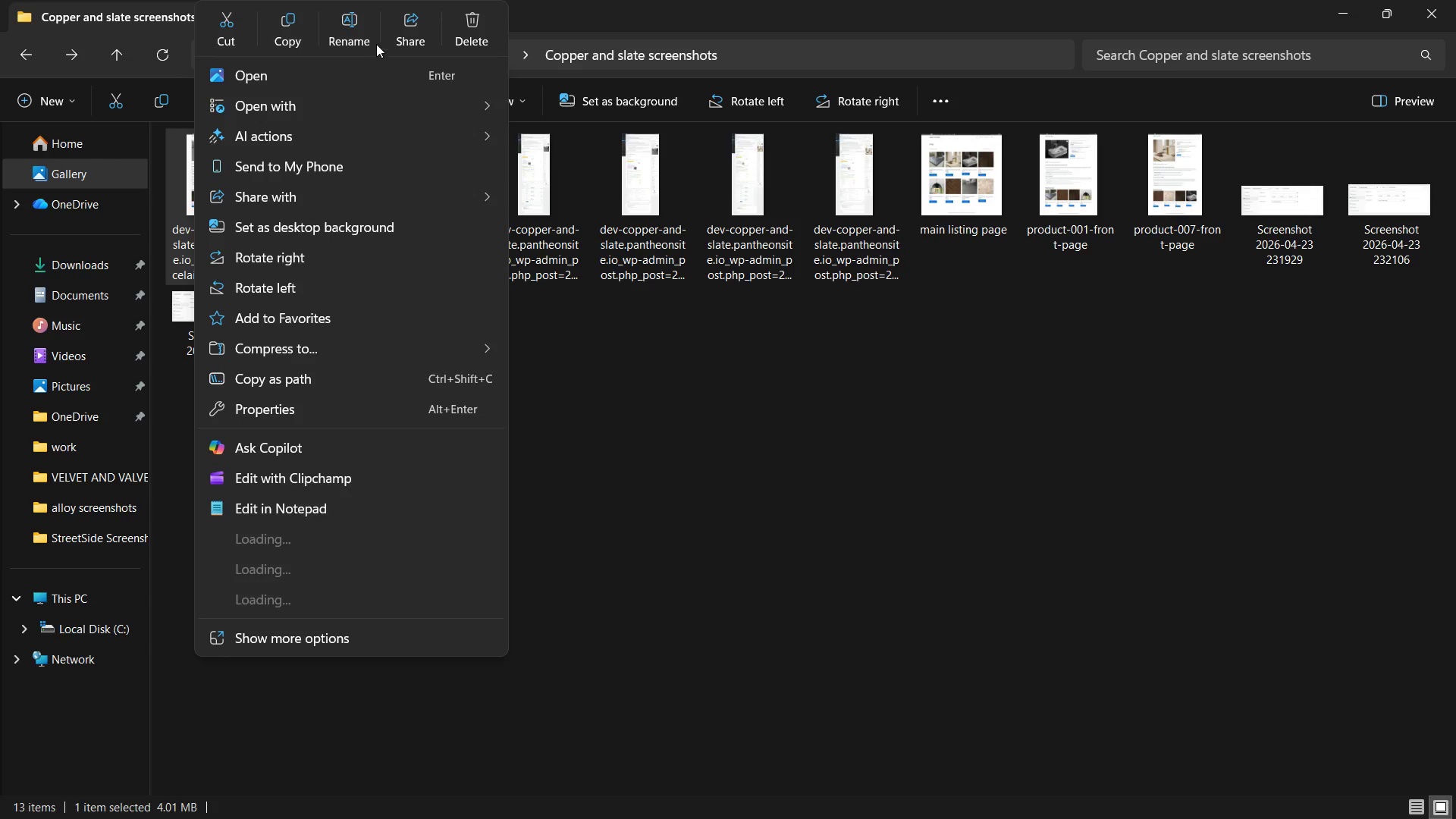 
left_click([356, 33])
 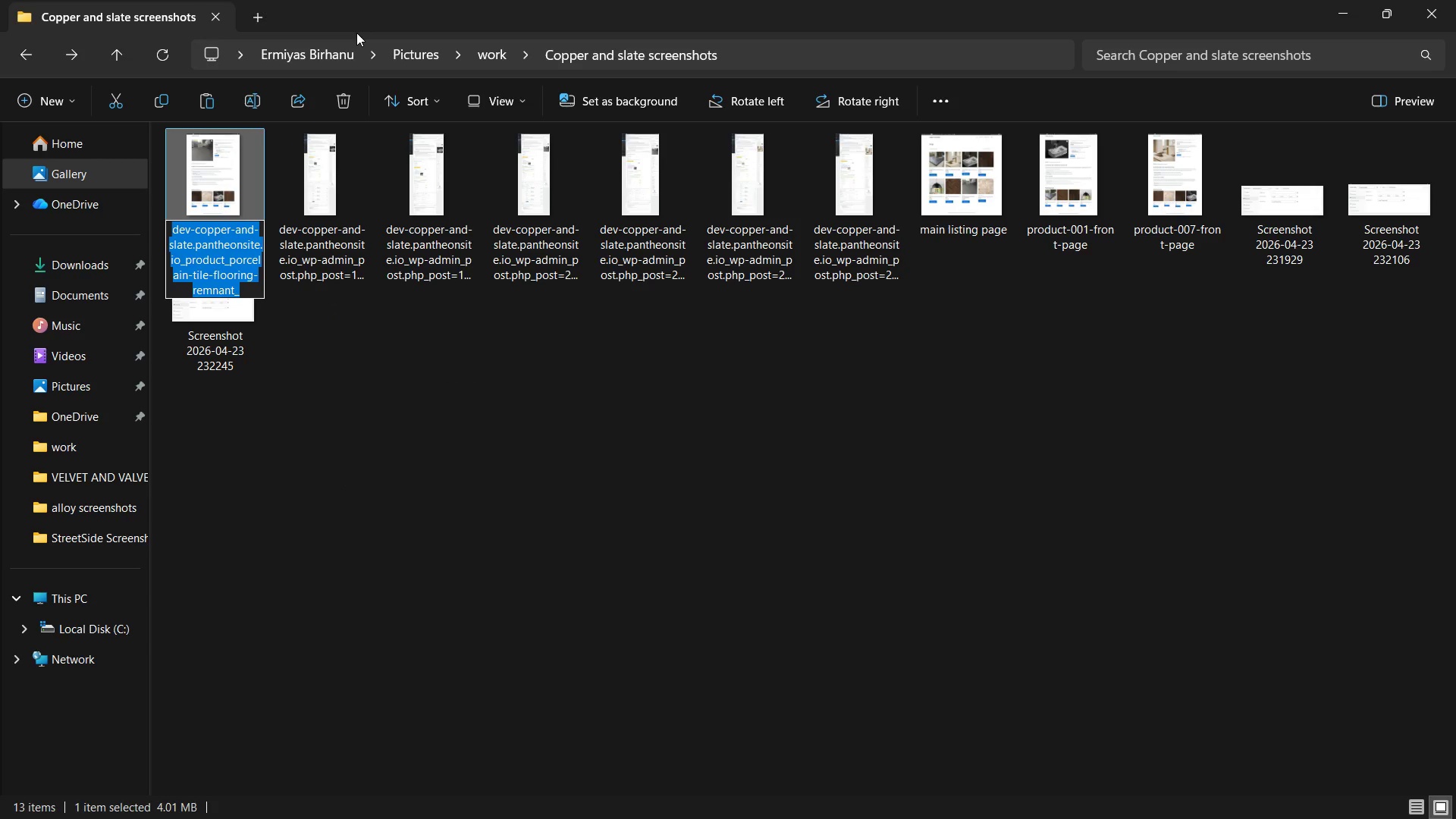 
type(product-006-front-page)
 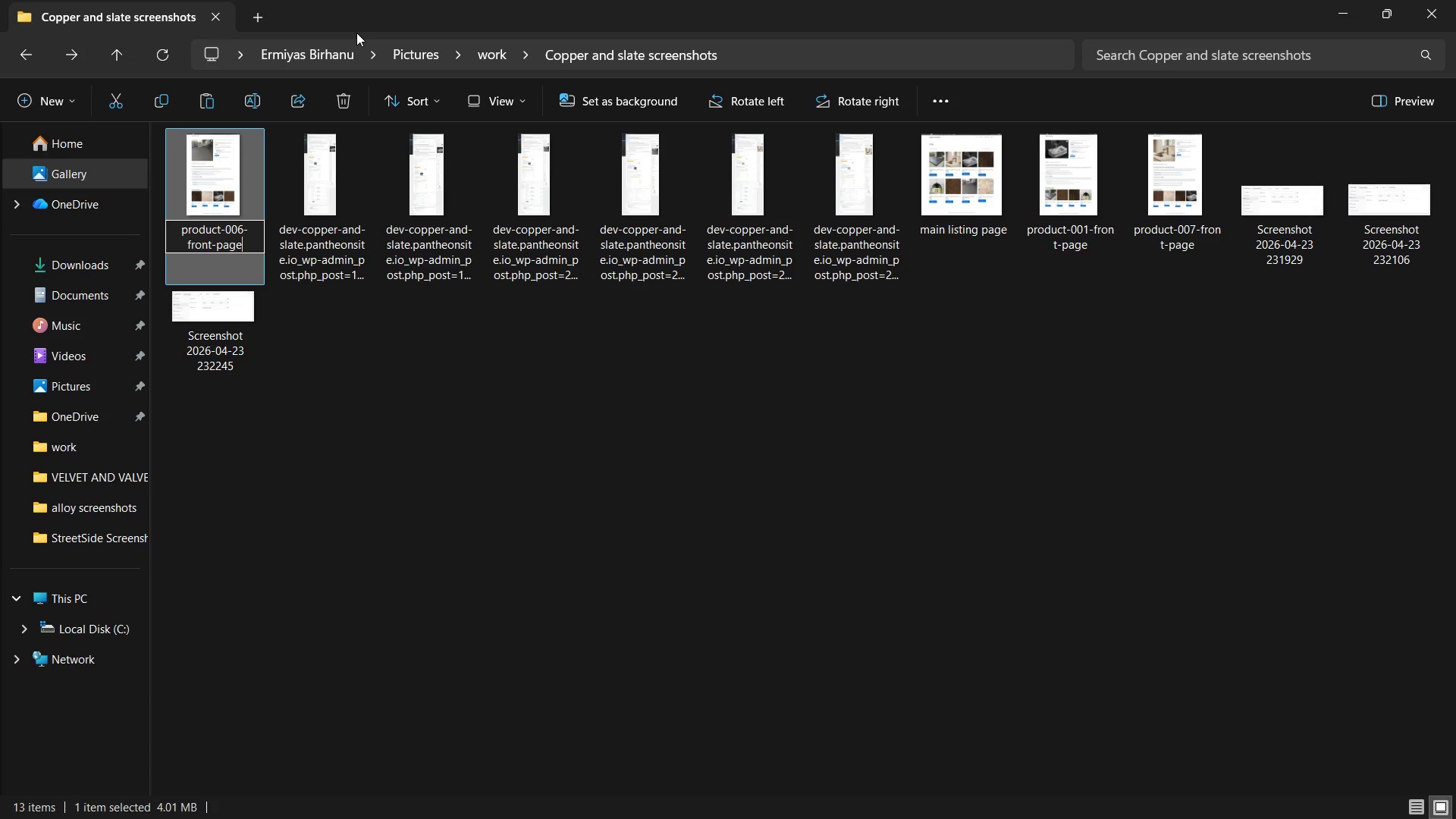 
key(Enter)
 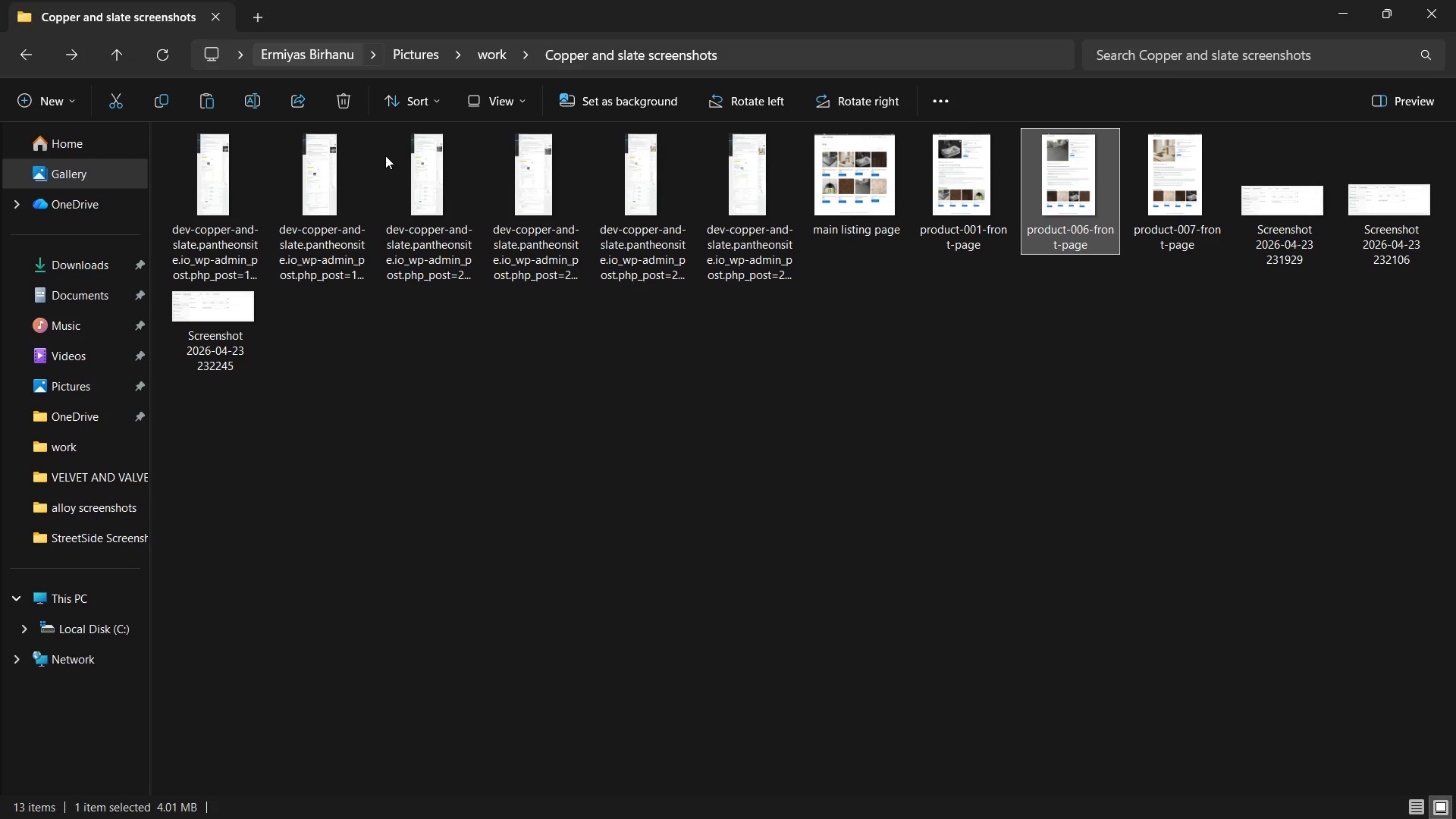 
mouse_move([232, 289])
 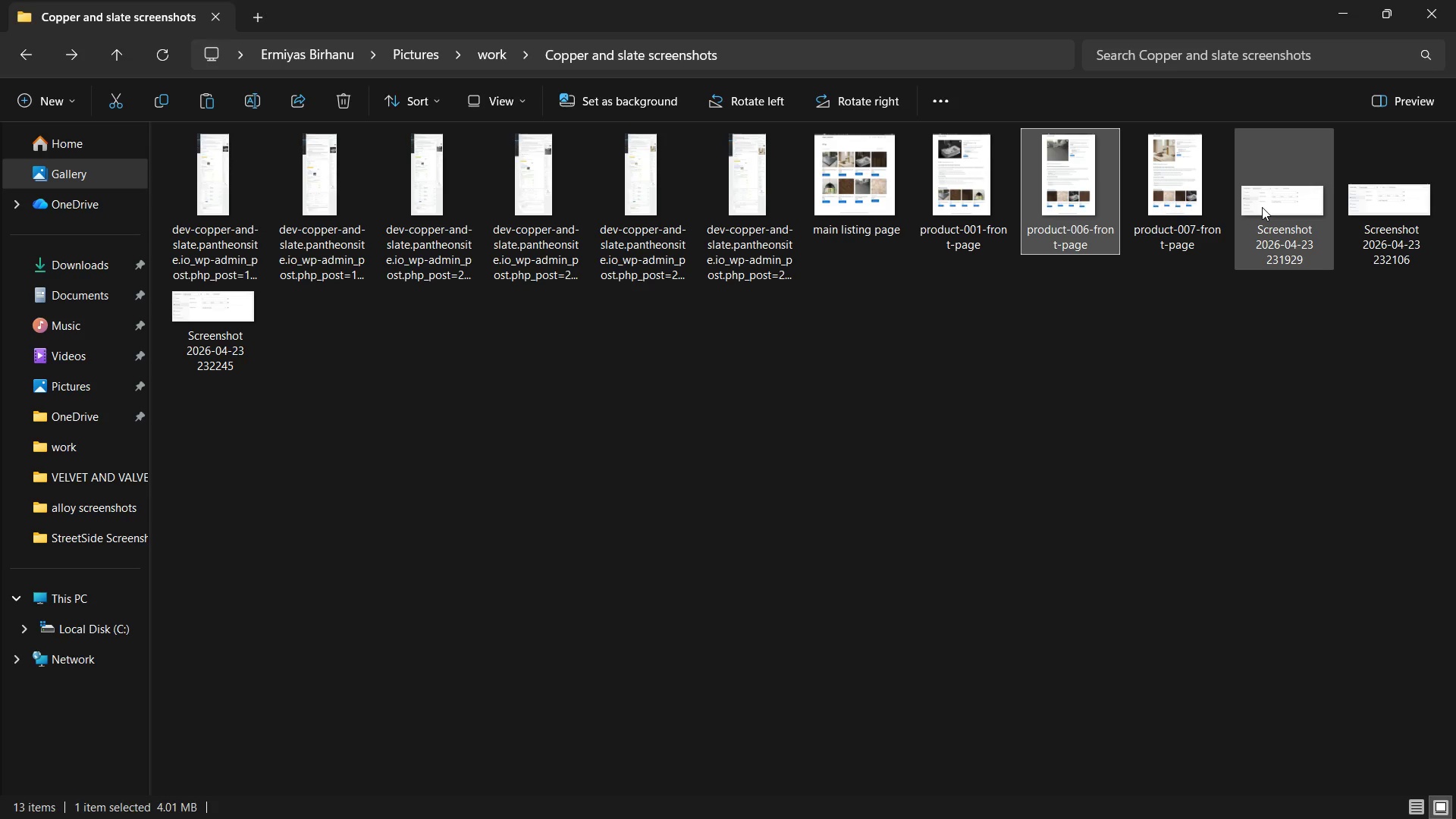 
double_click([1266, 199])
 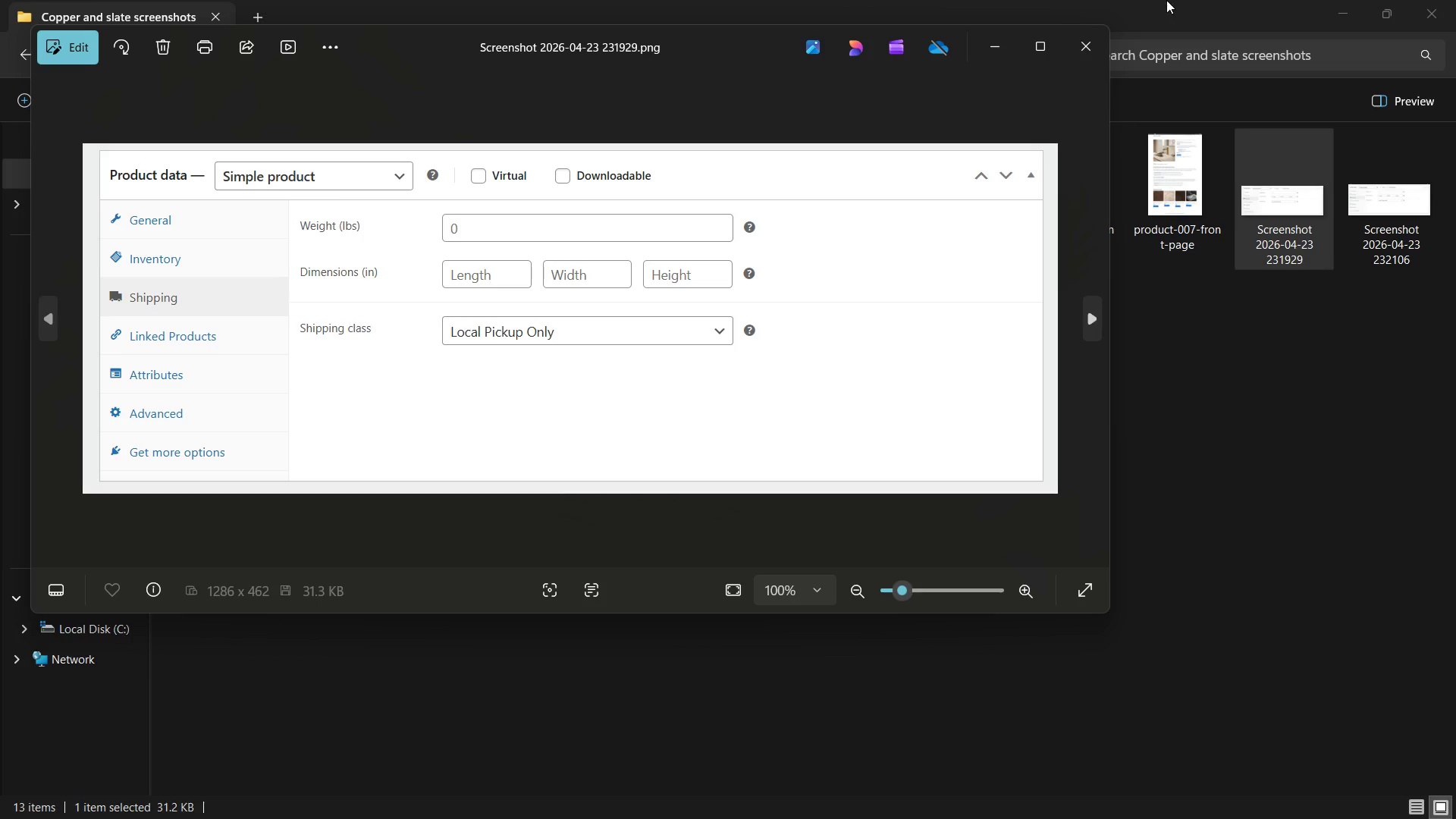 
left_click([1087, 49])
 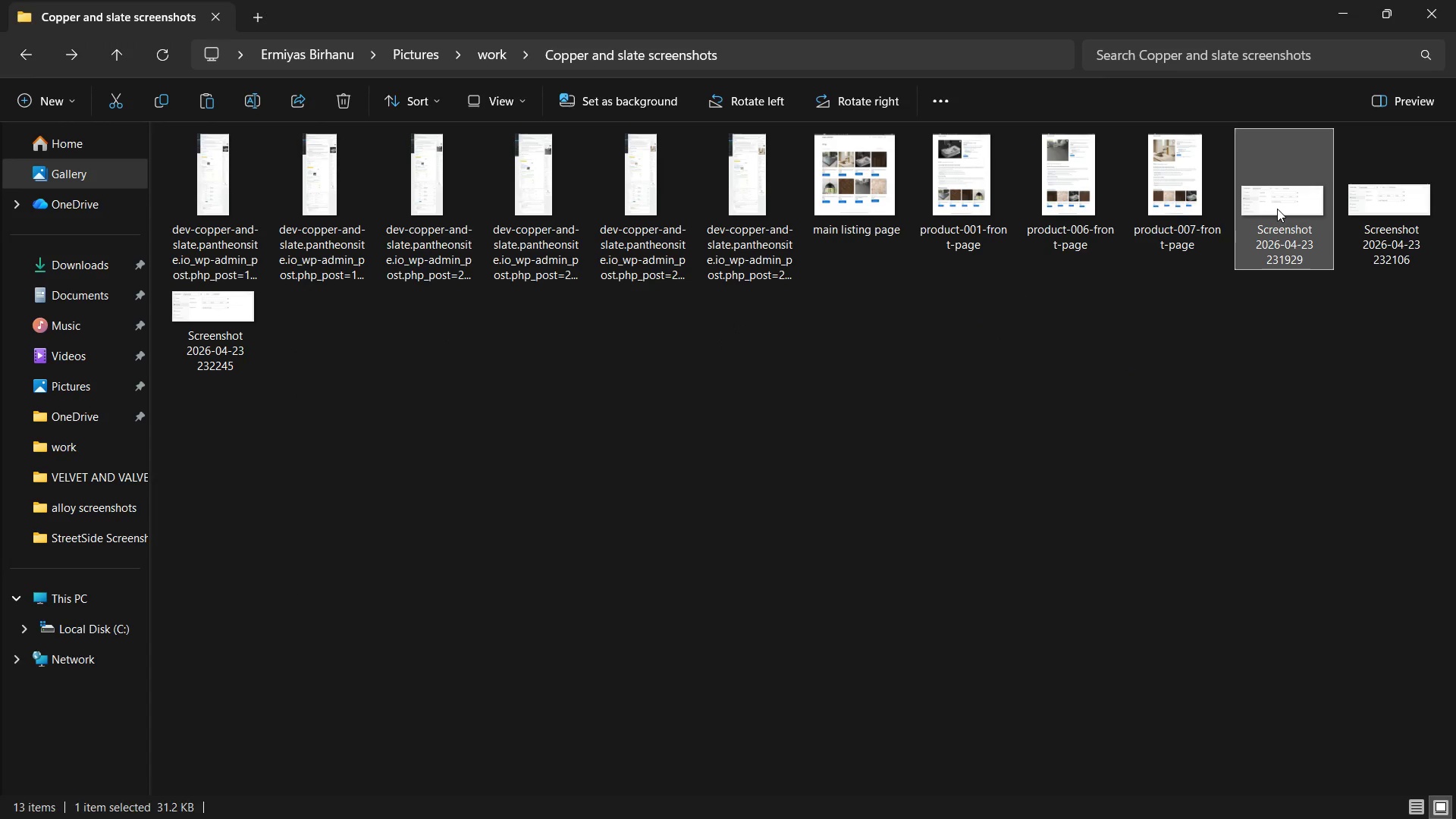 
right_click([1277, 209])
 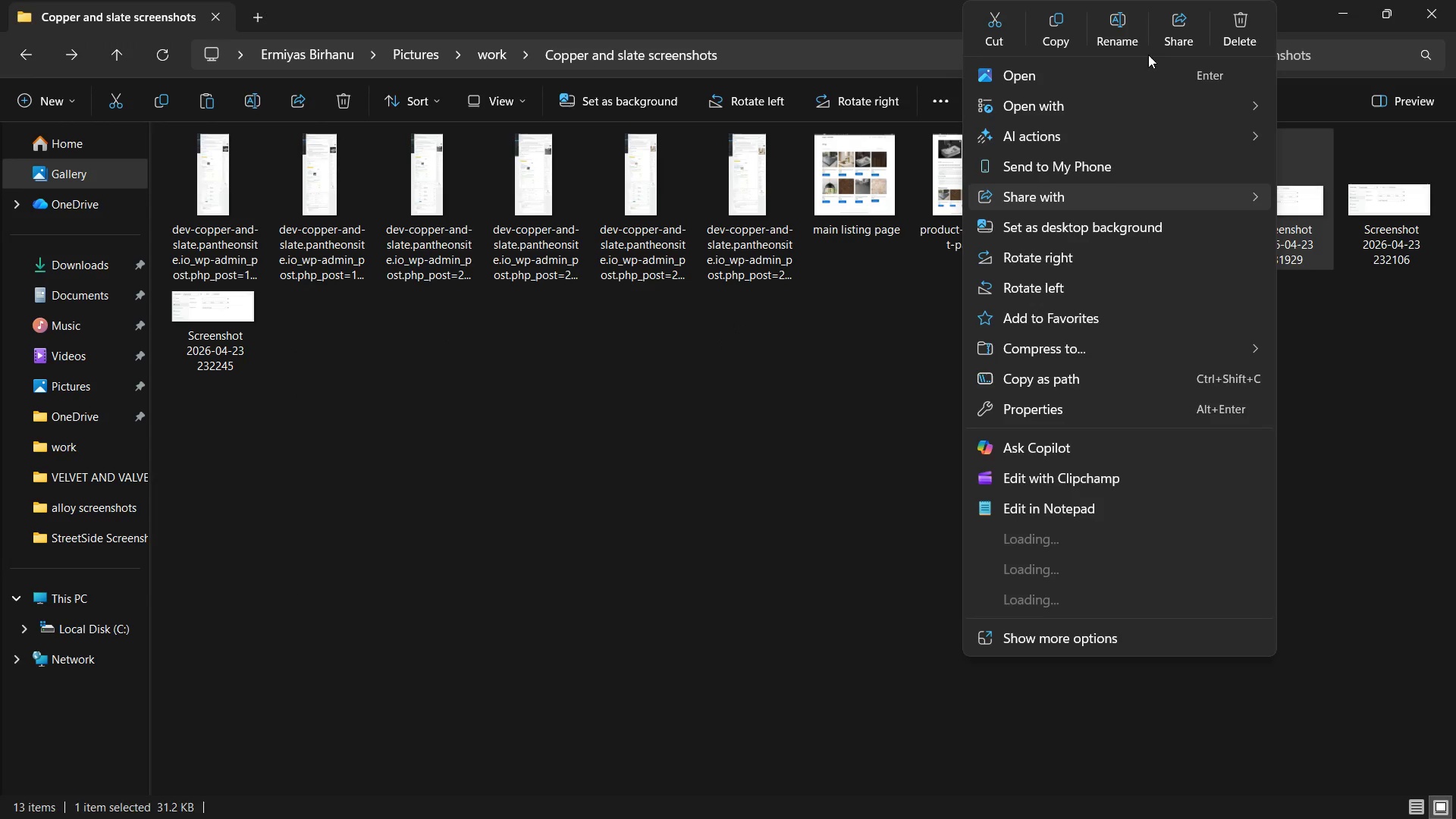 
left_click([1132, 35])
 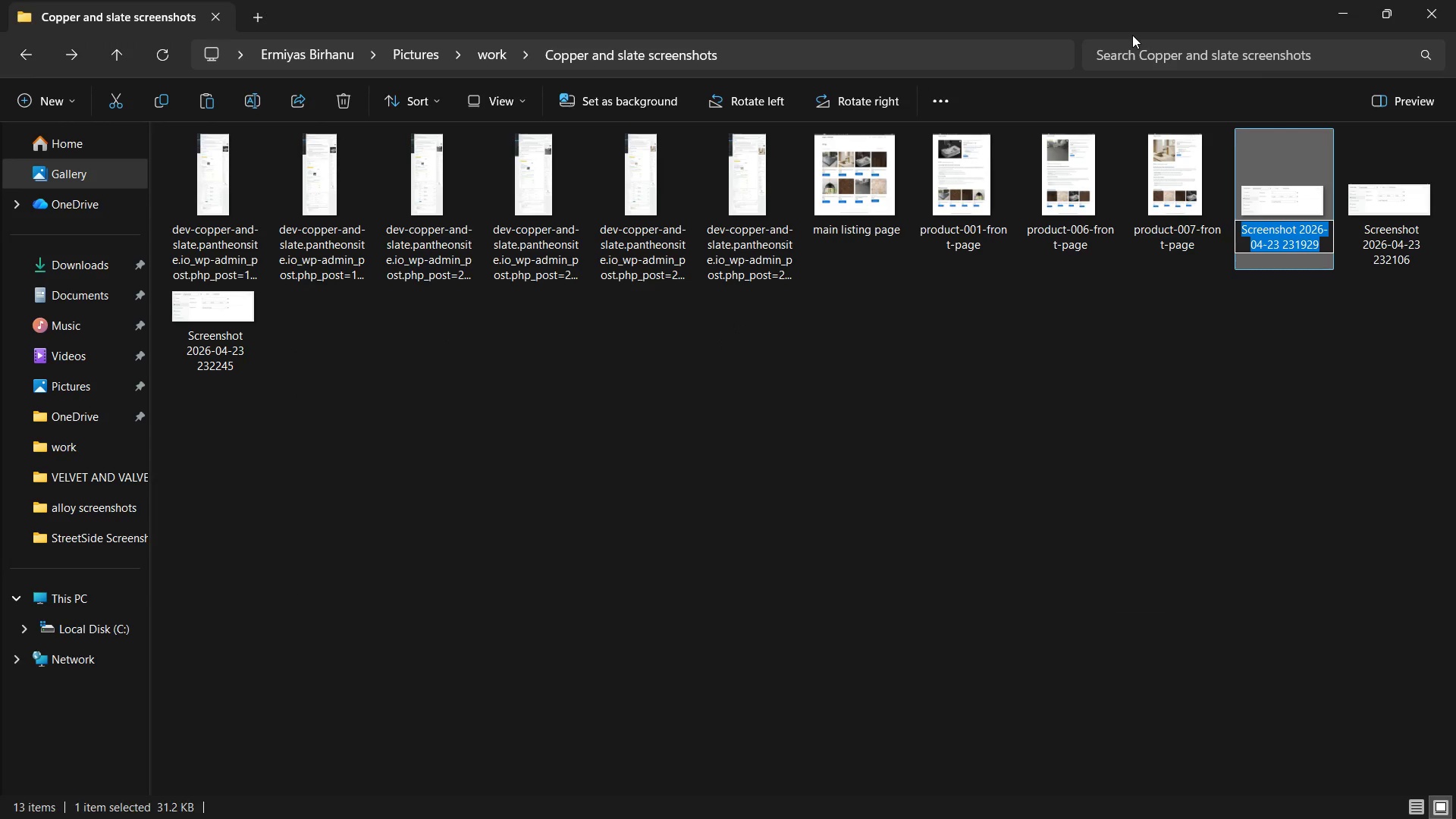 
type(product-001-shippin )
key(Backspace)
type(g tab)
 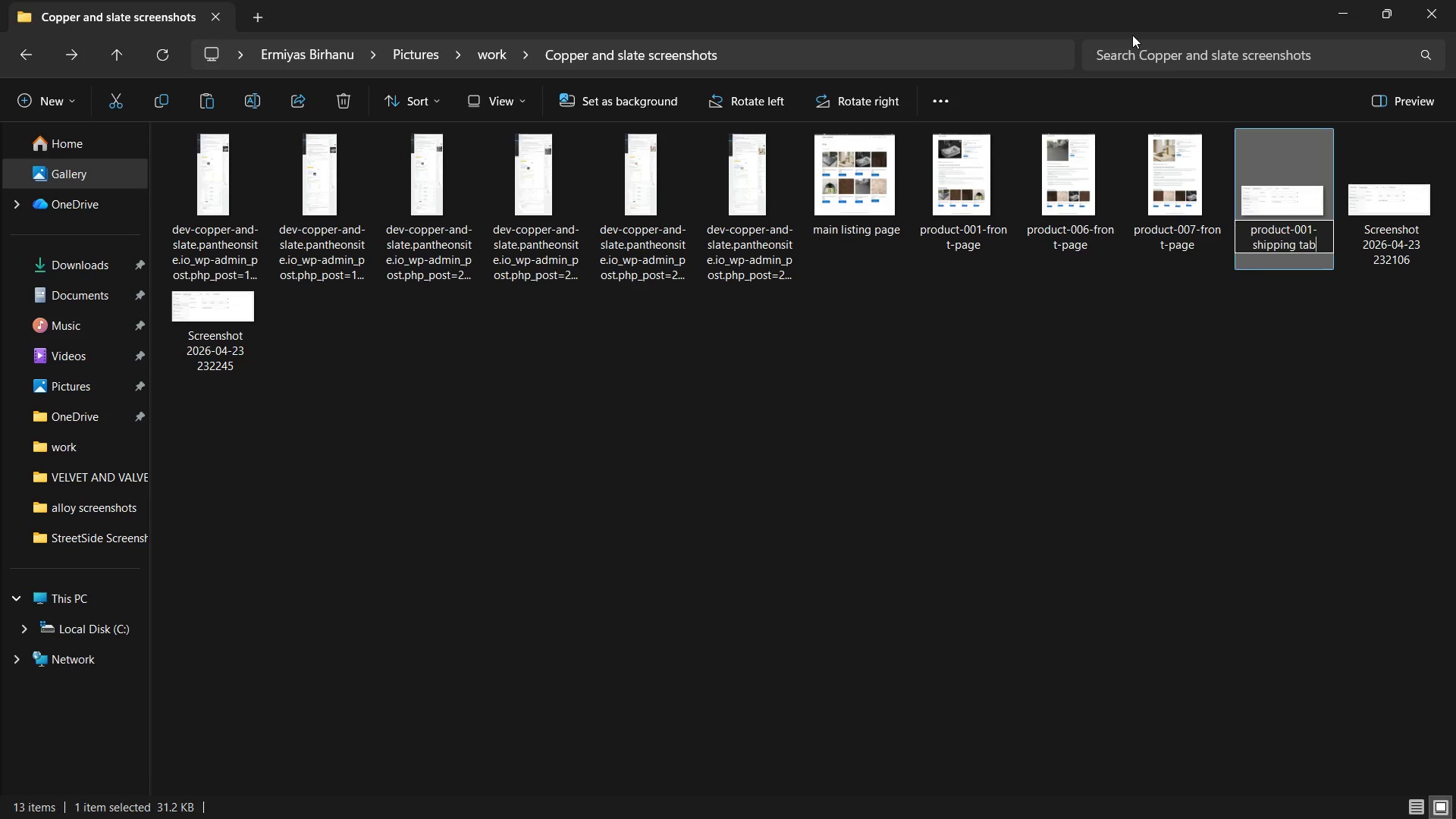 
key(Enter)
 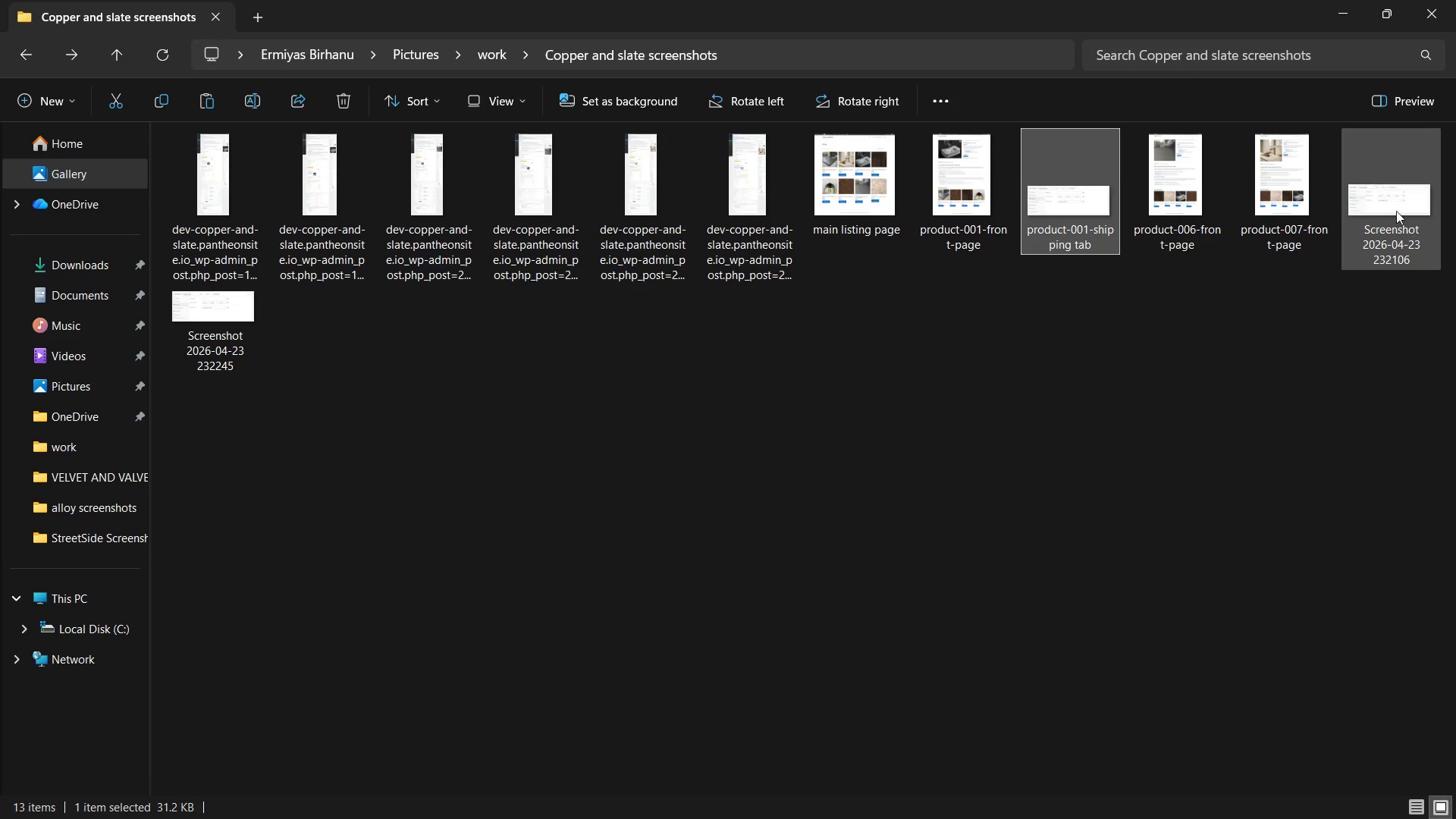 
double_click([1378, 190])
 